 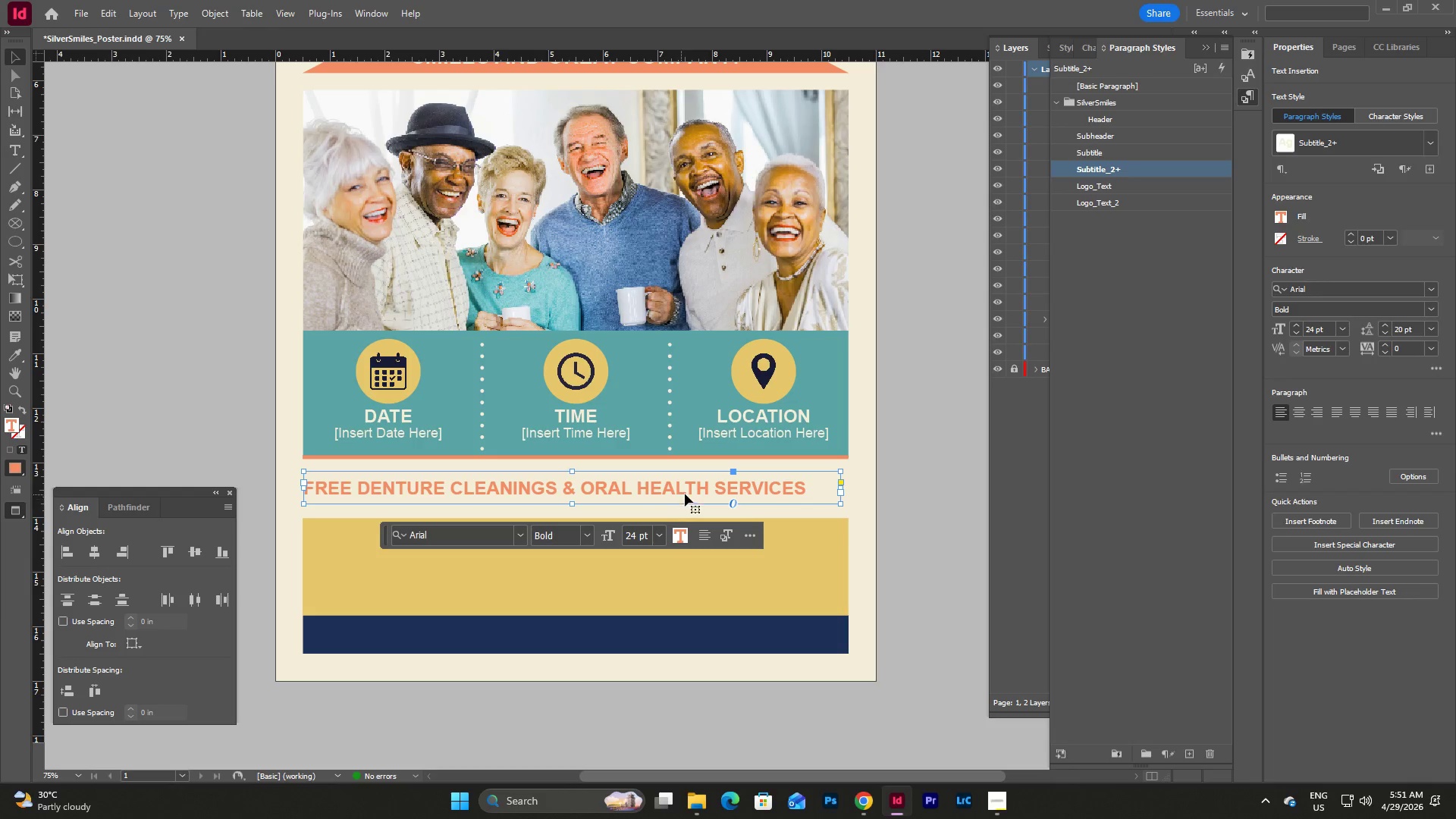 
double_click([631, 475])
 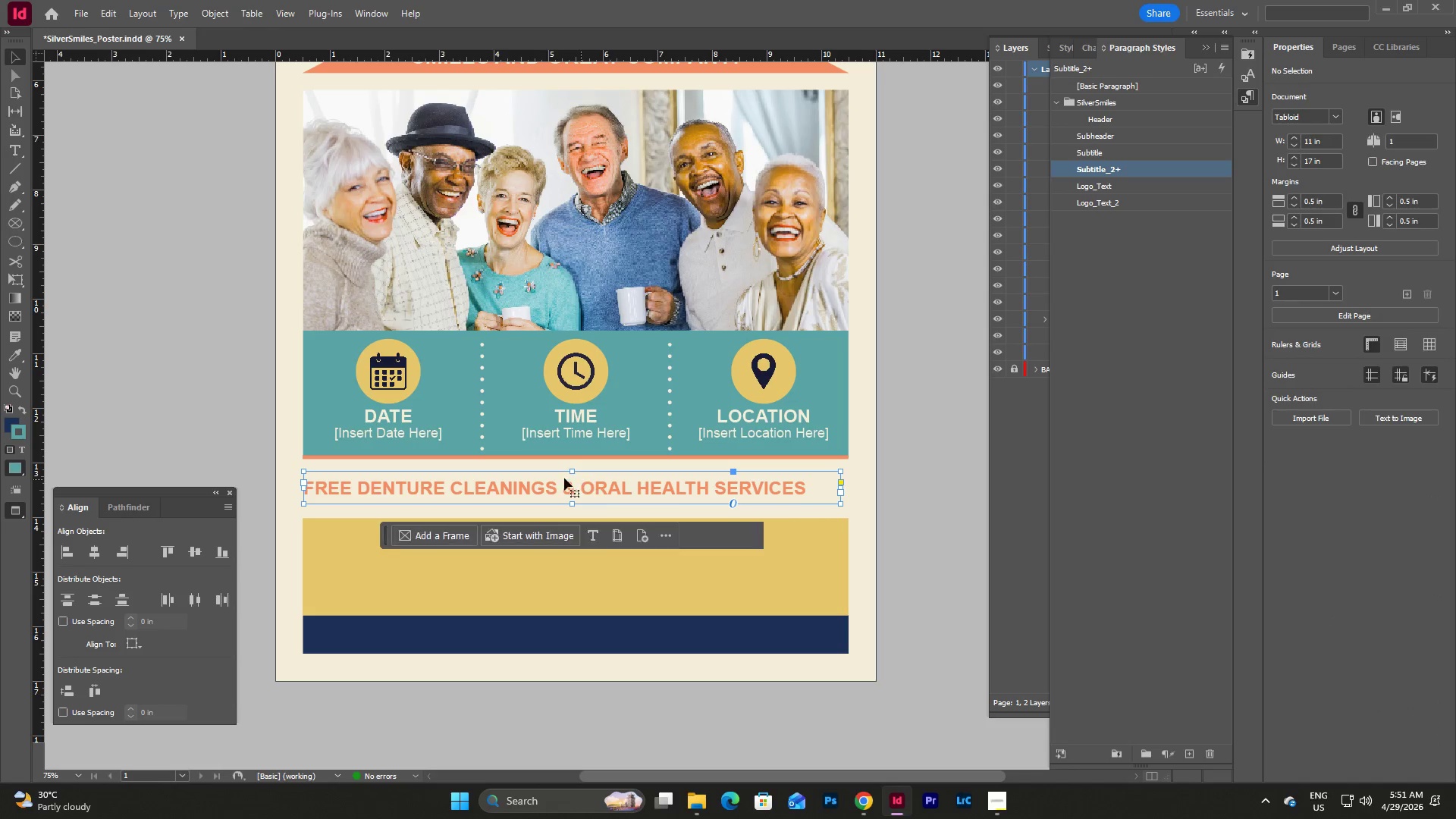 
left_click_drag(start_coordinate=[557, 479], to_coordinate=[554, 470])
 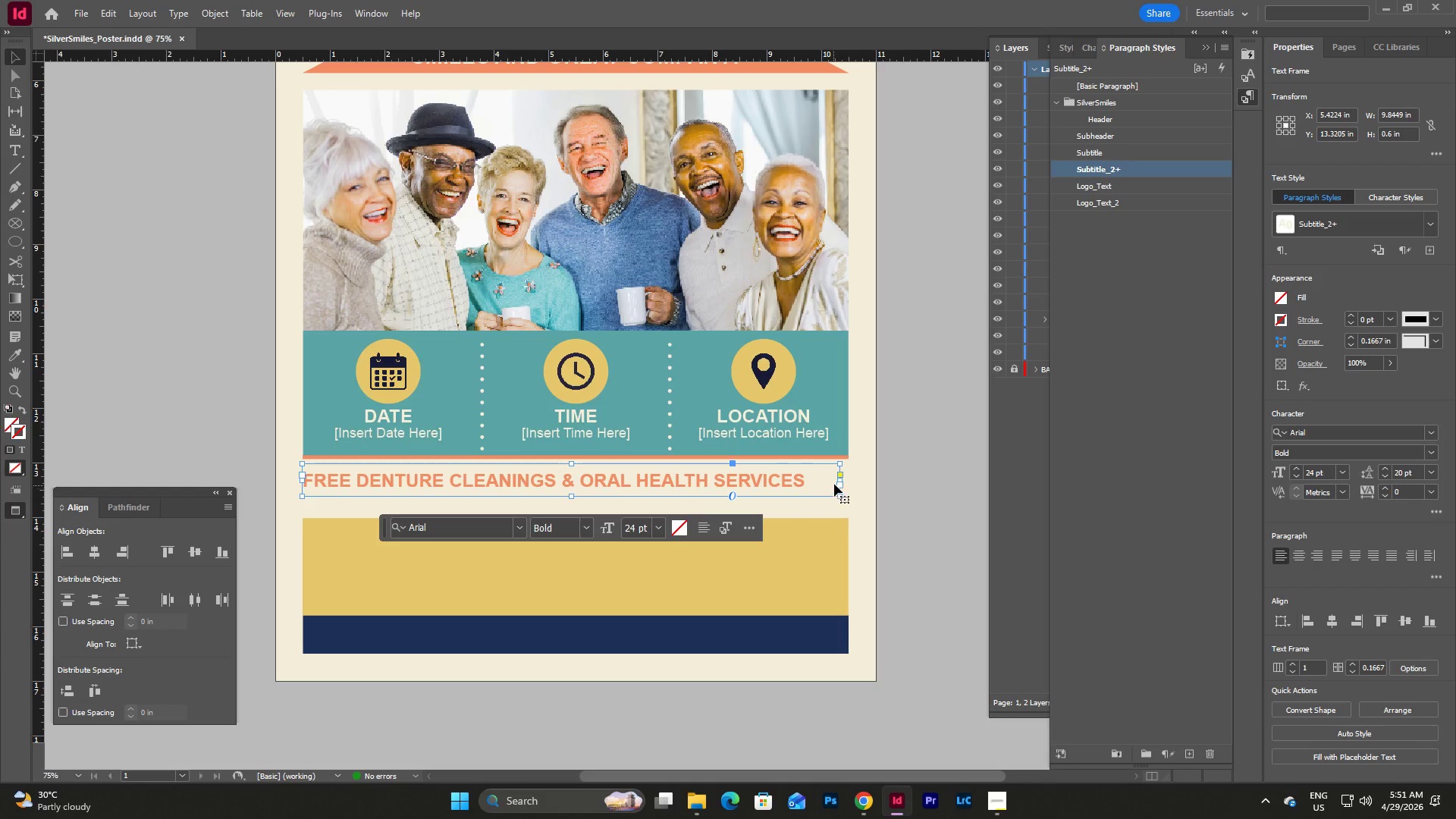 
left_click_drag(start_coordinate=[839, 481], to_coordinate=[582, 488])
 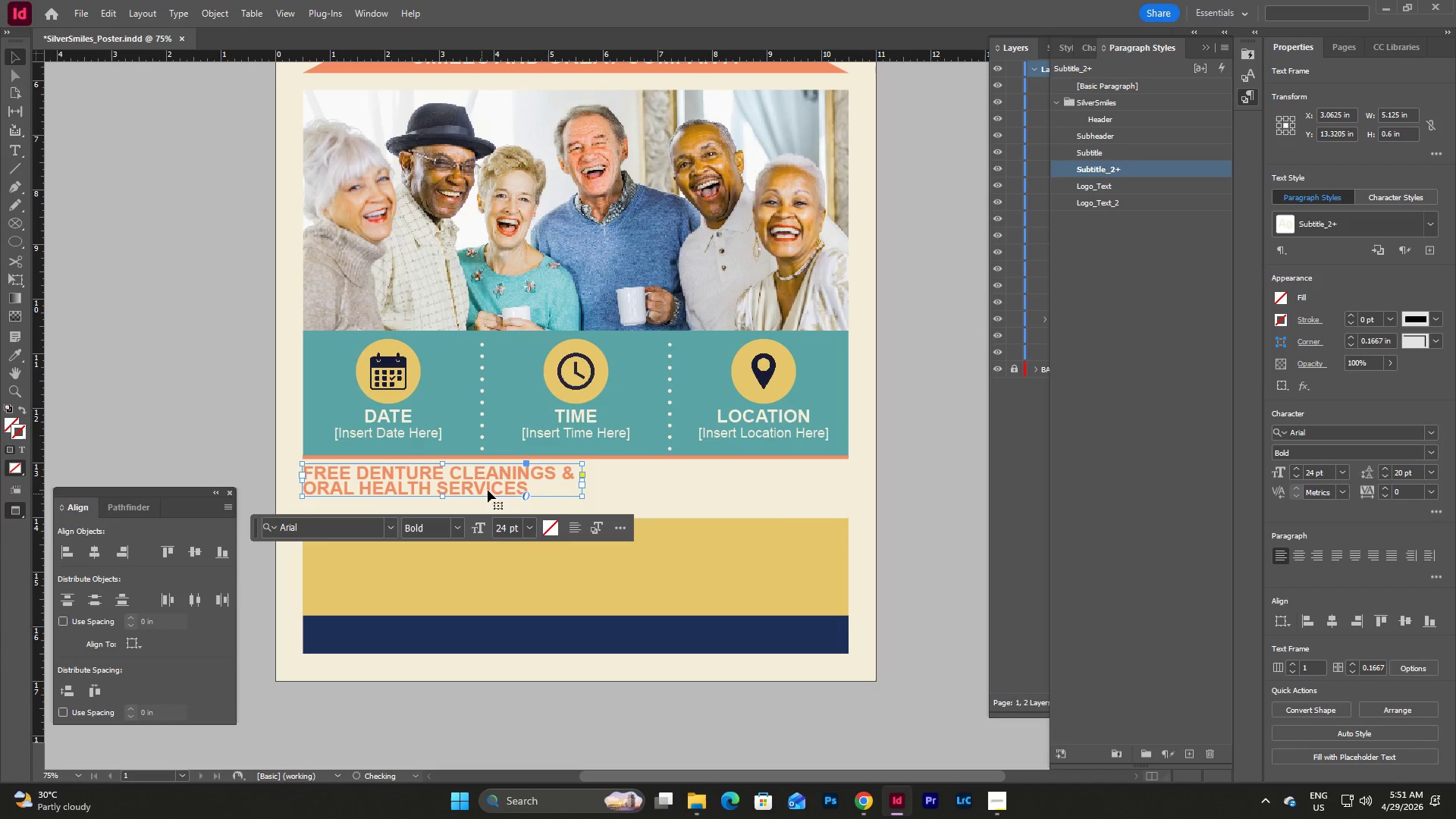 
left_click([651, 488])
 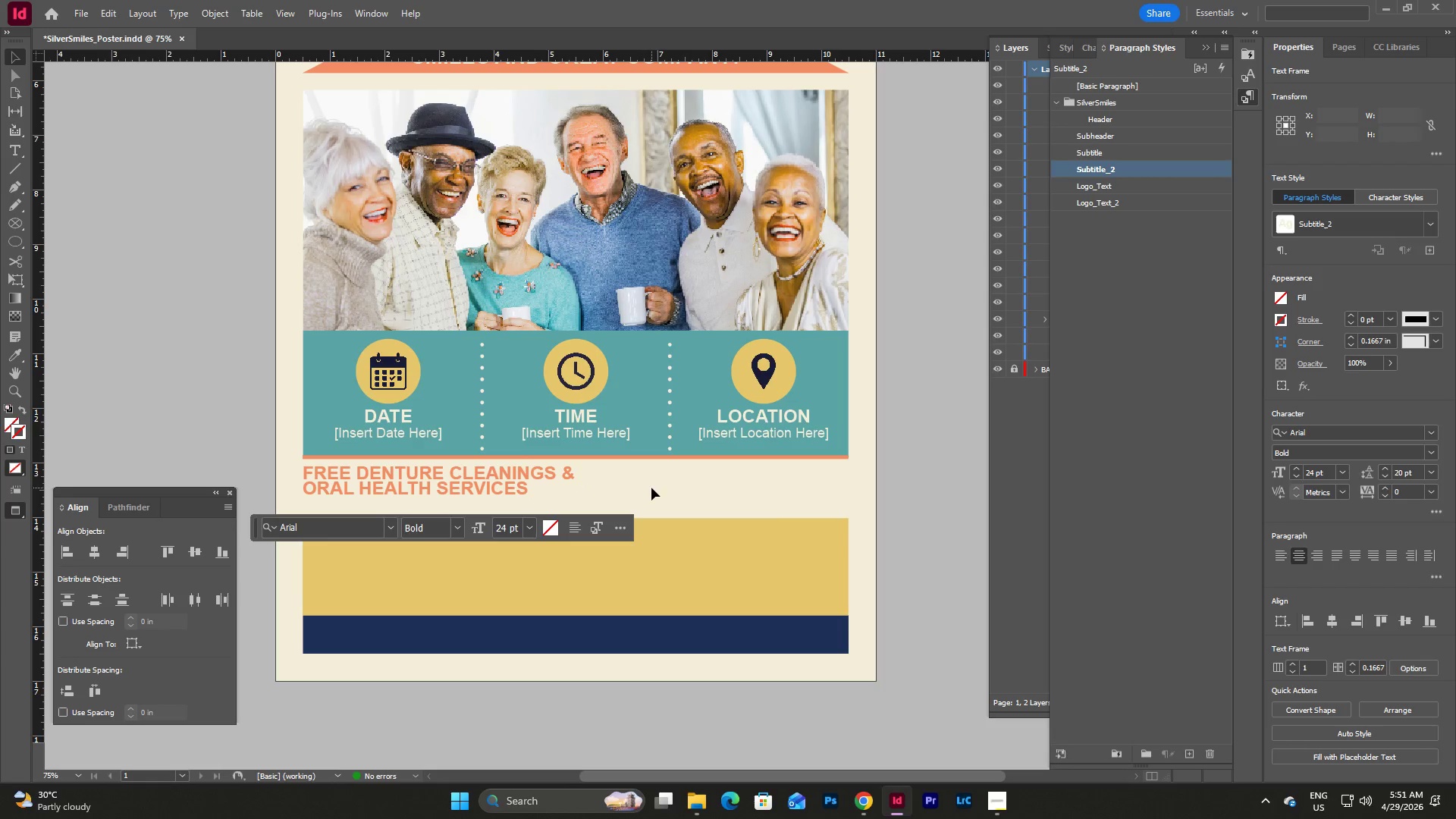 
key(Escape)
 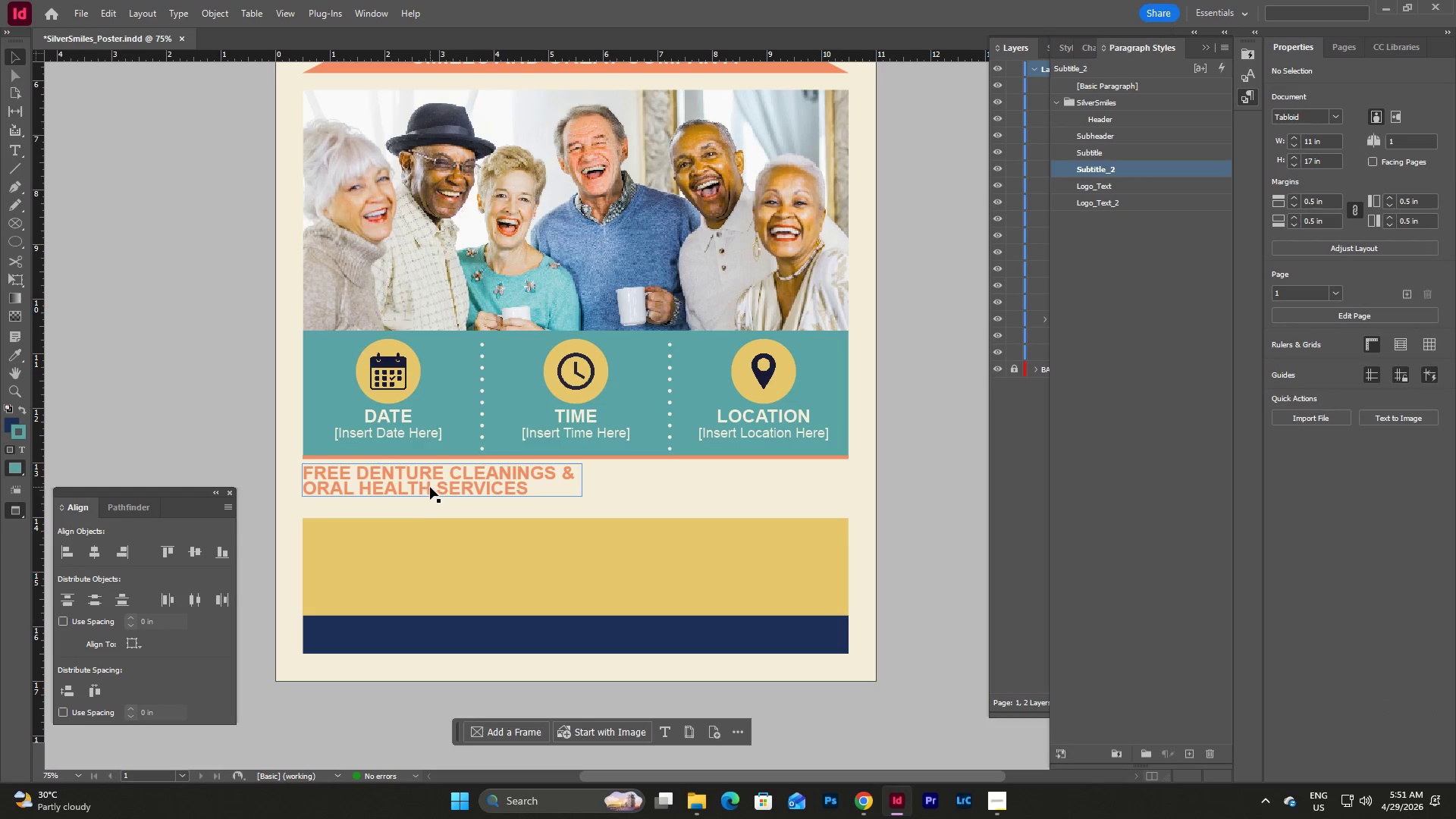 
left_click([430, 487])
 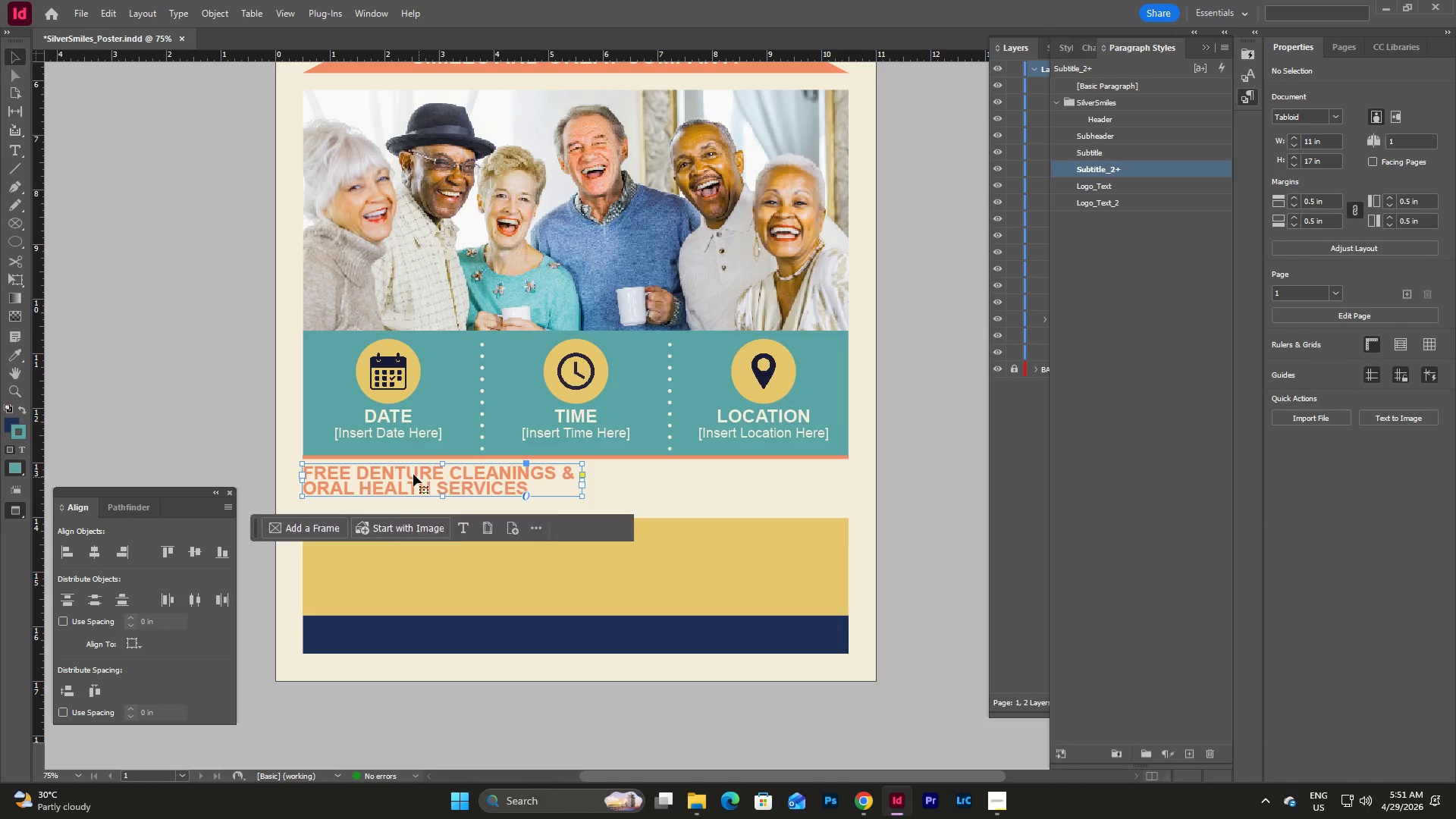 
left_click_drag(start_coordinate=[413, 474], to_coordinate=[411, 479])
 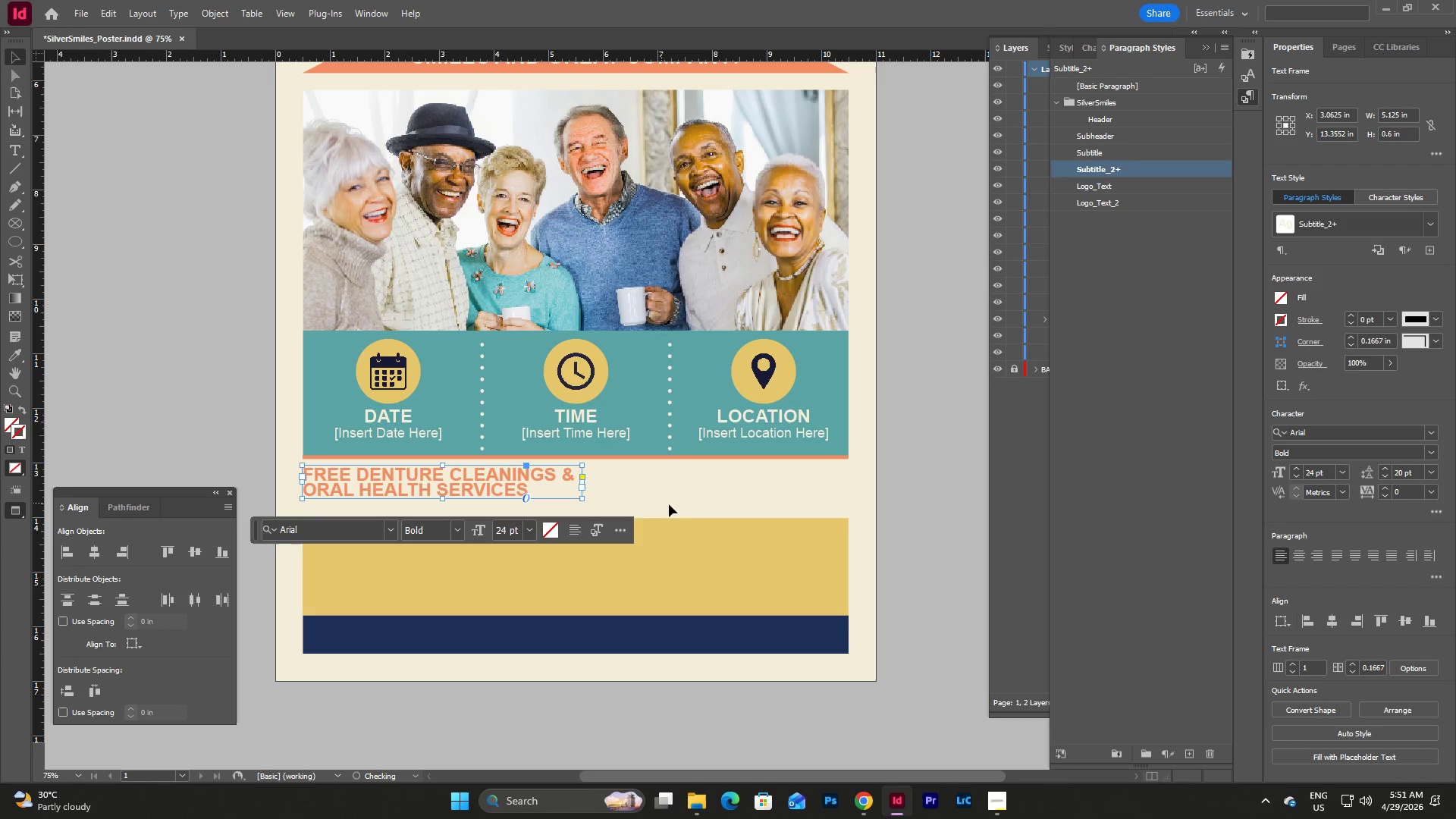 
left_click([685, 504])
 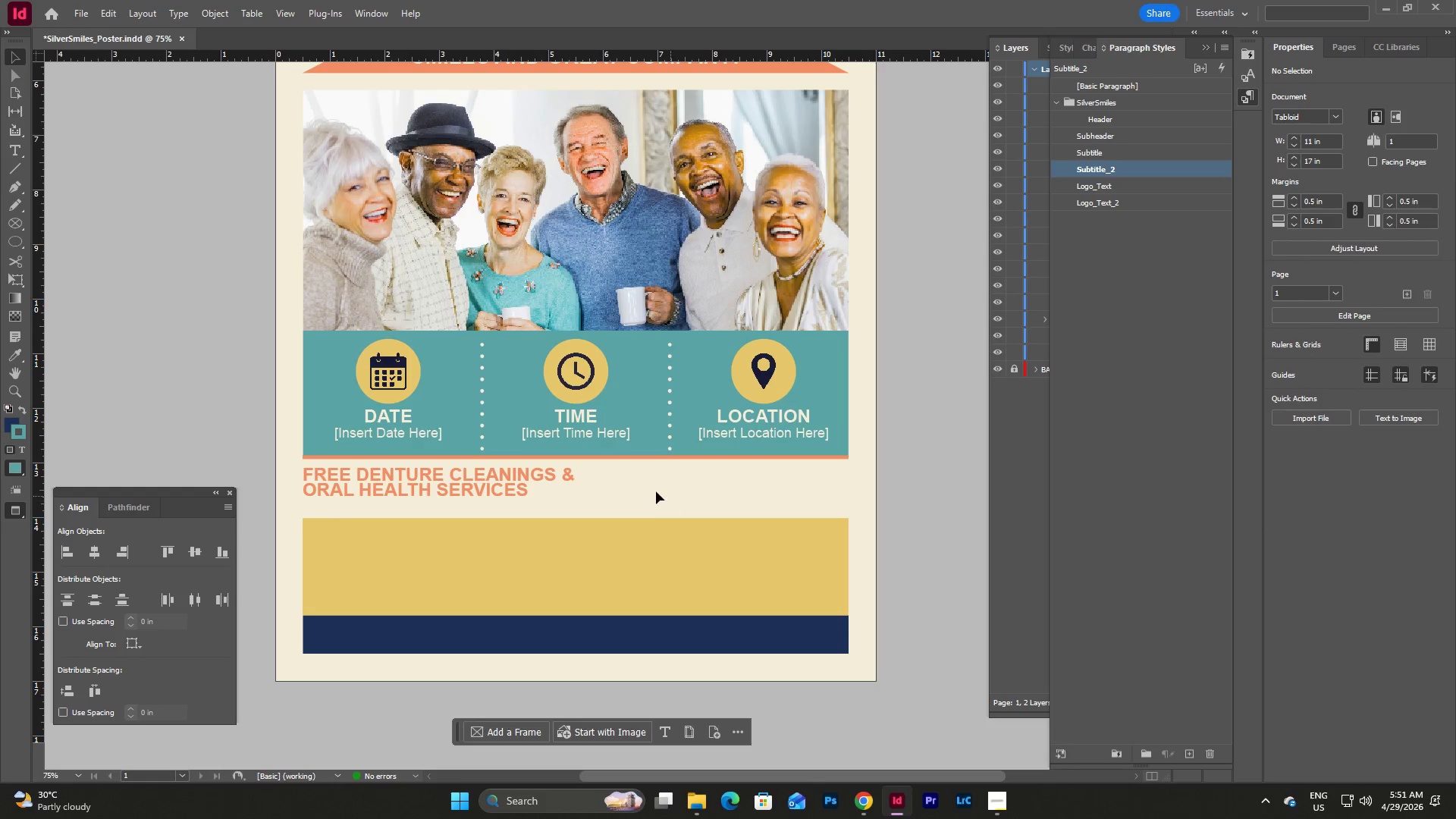 
key(W)
 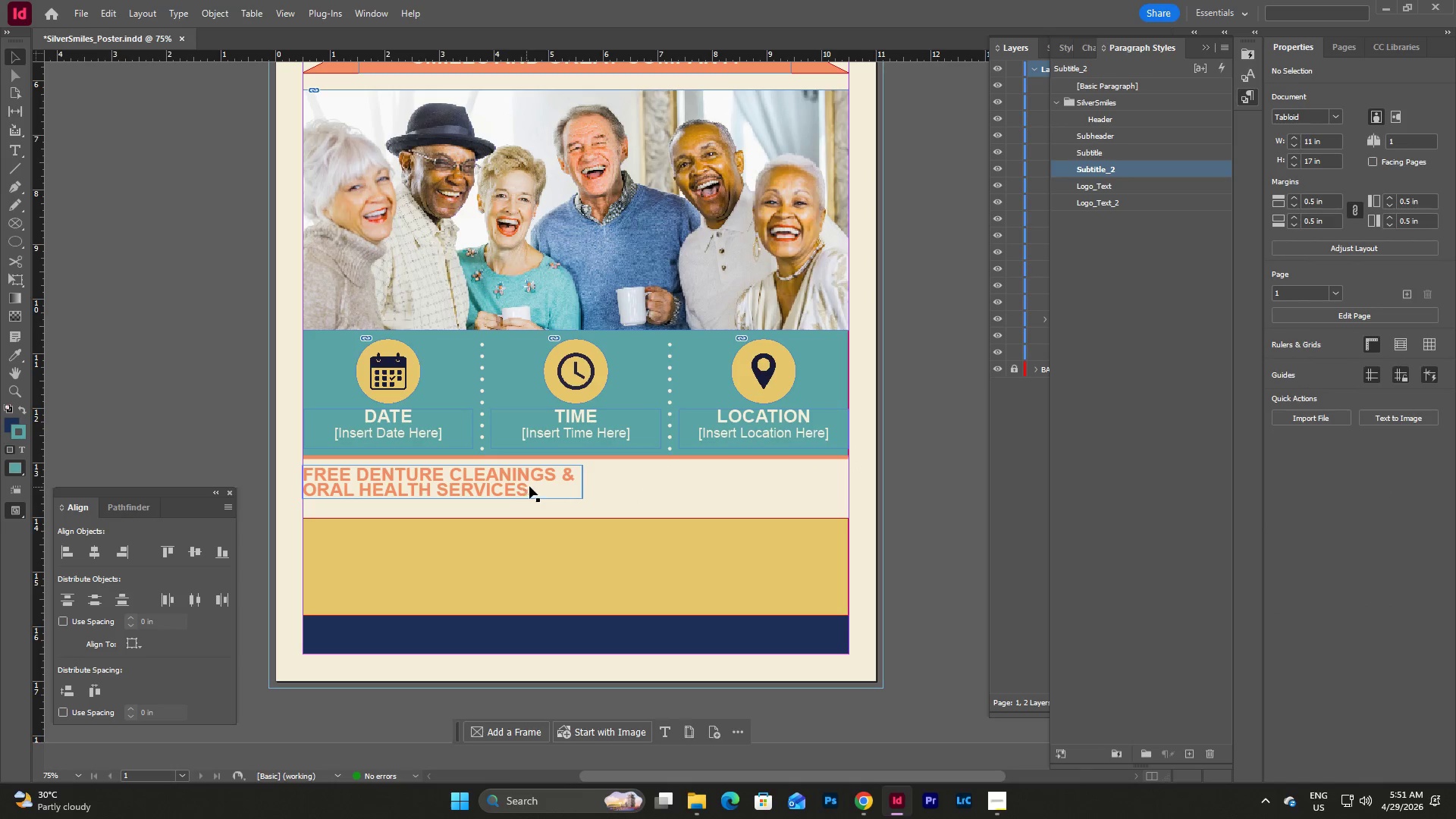 
left_click([667, 491])
 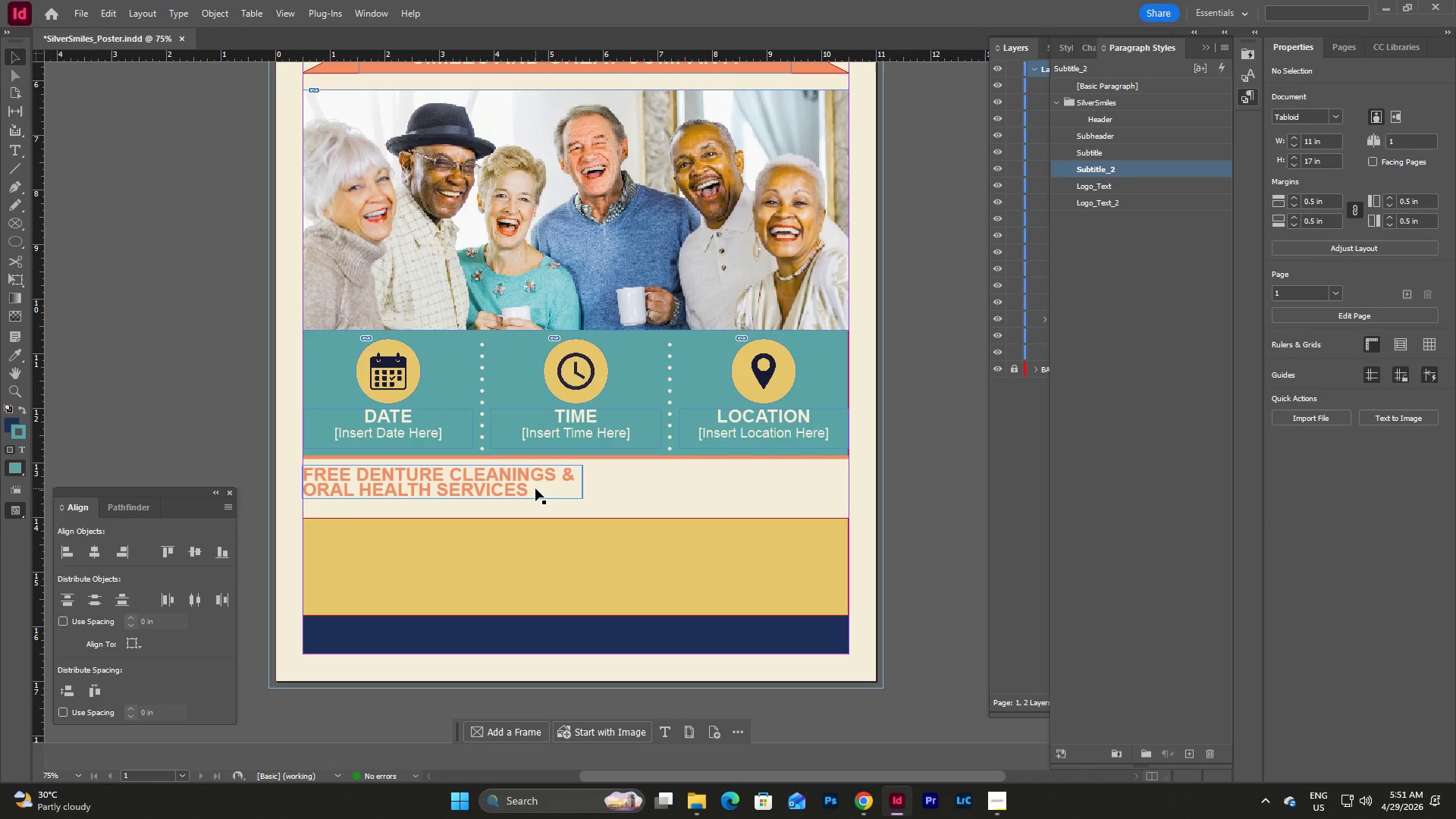 
left_click([748, 485])
 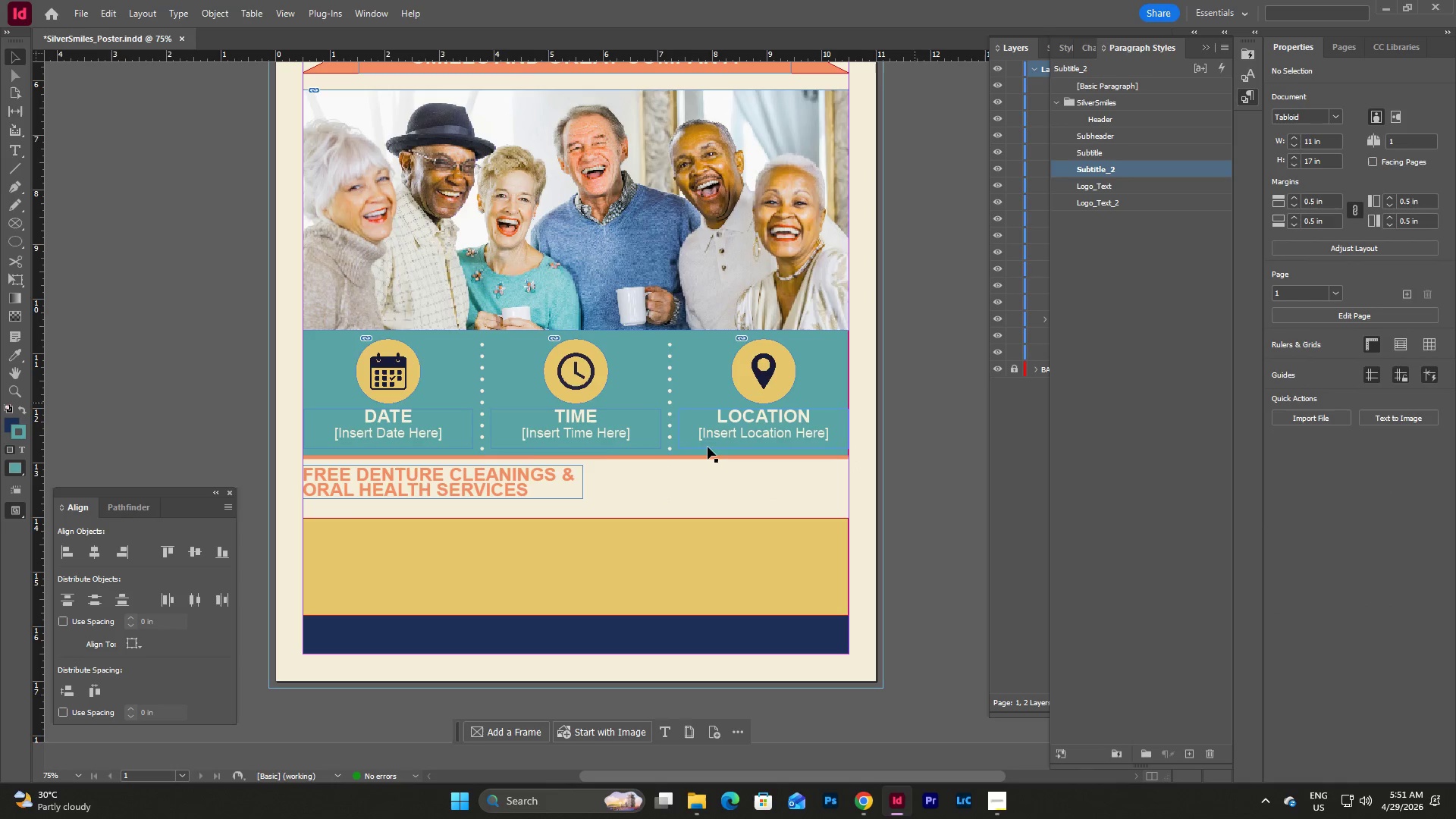 
left_click([497, 488])
 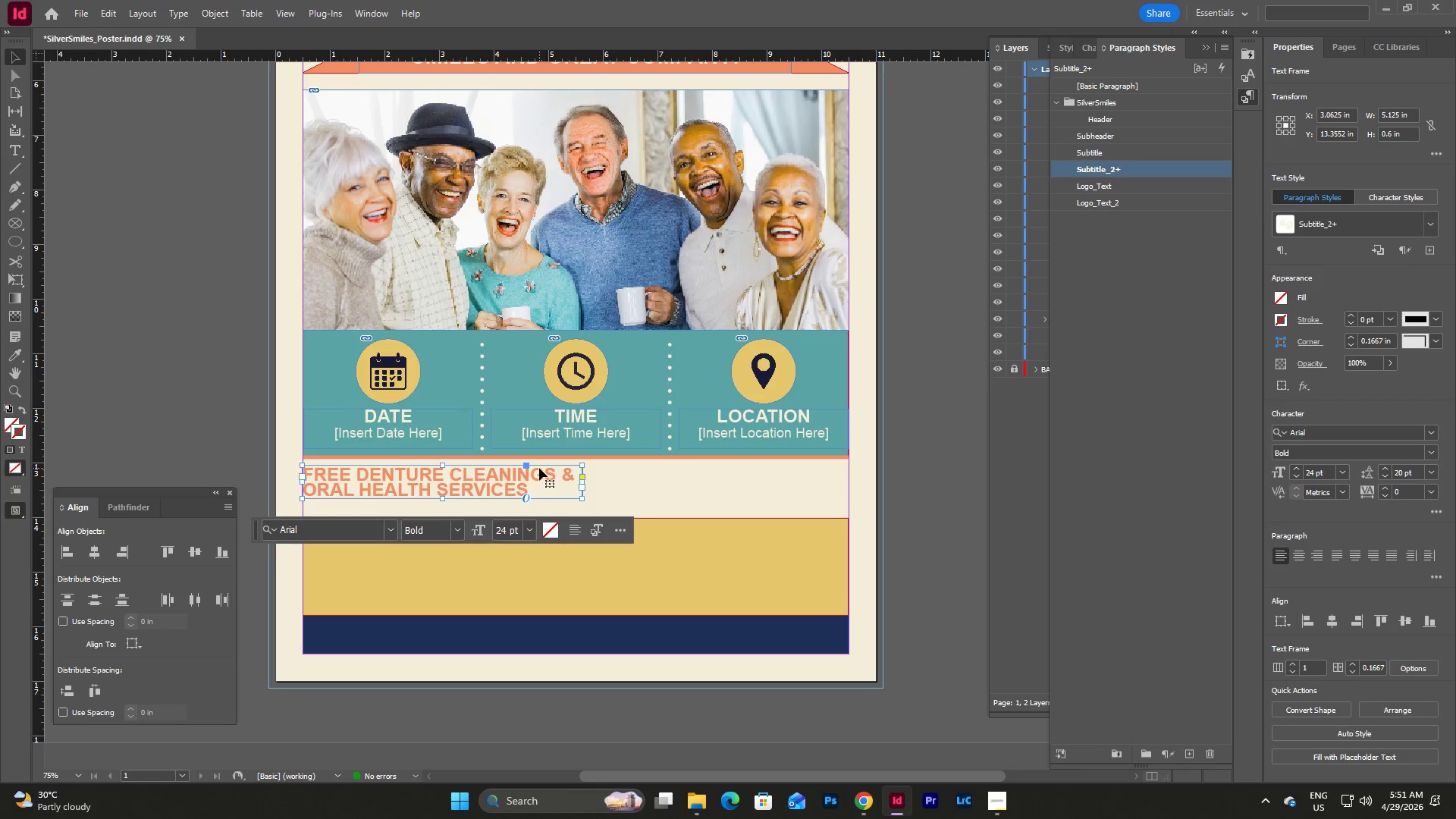 
left_click([664, 486])
 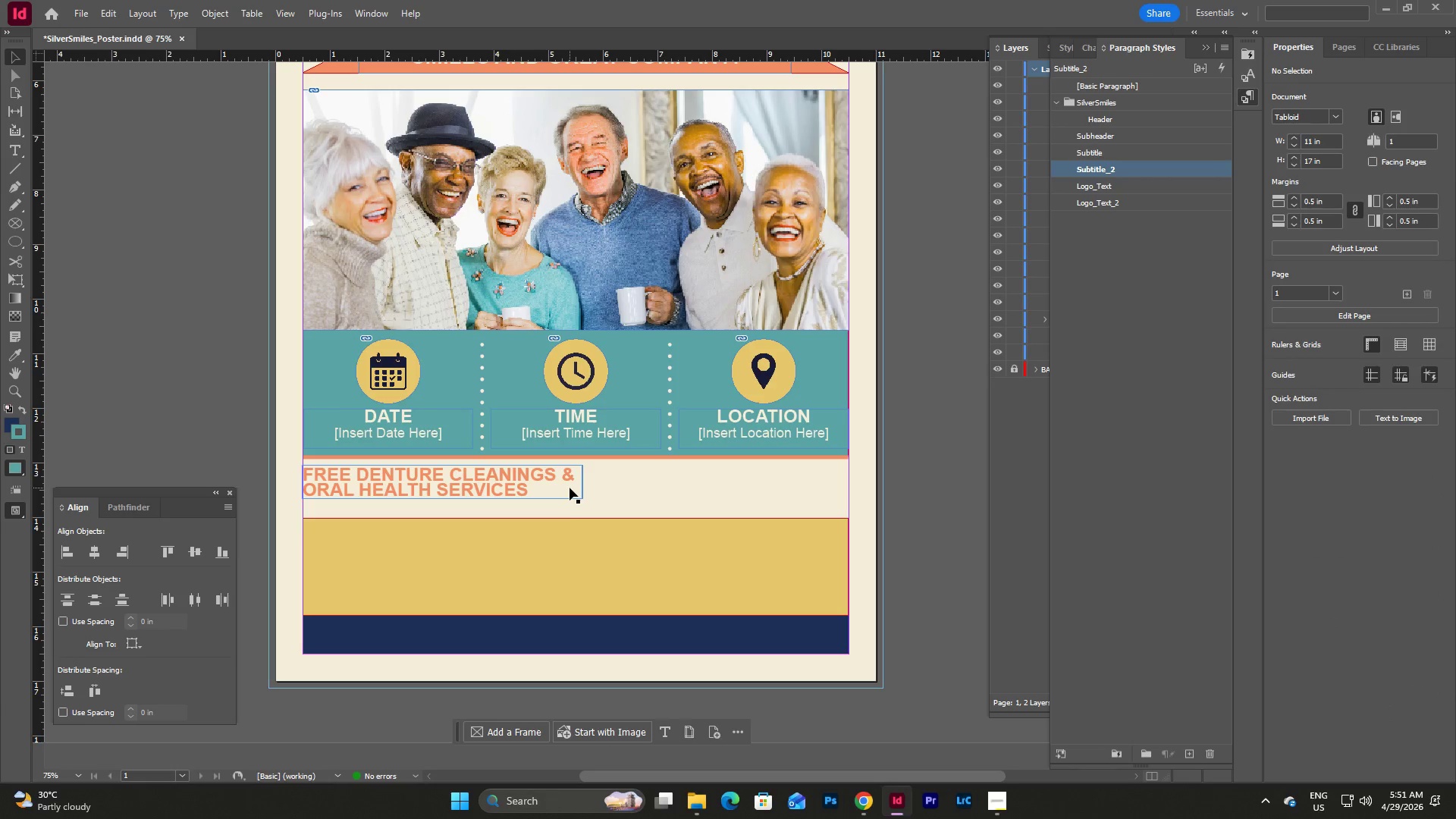 
left_click([566, 483])
 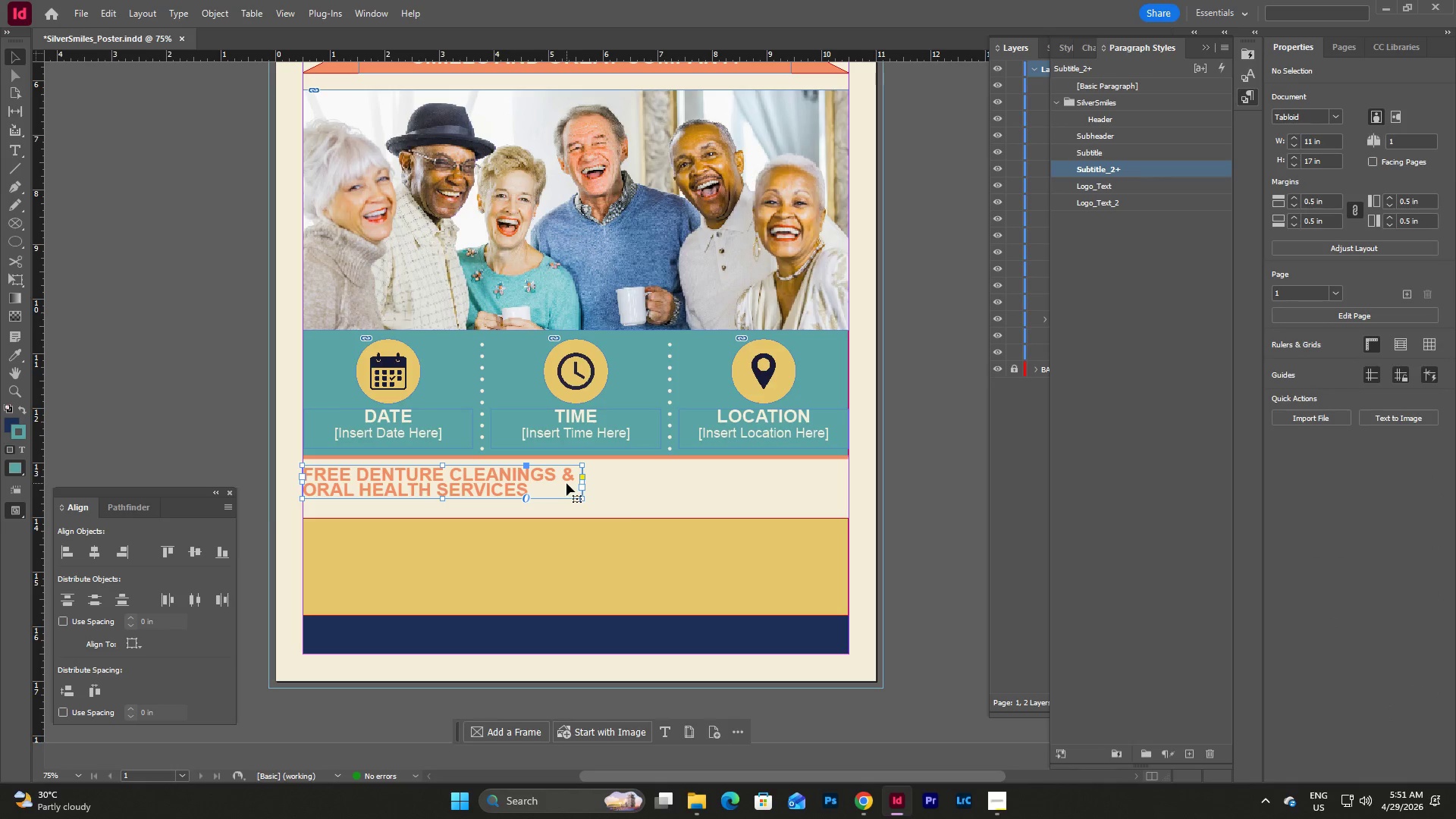 
key(Control+C)
 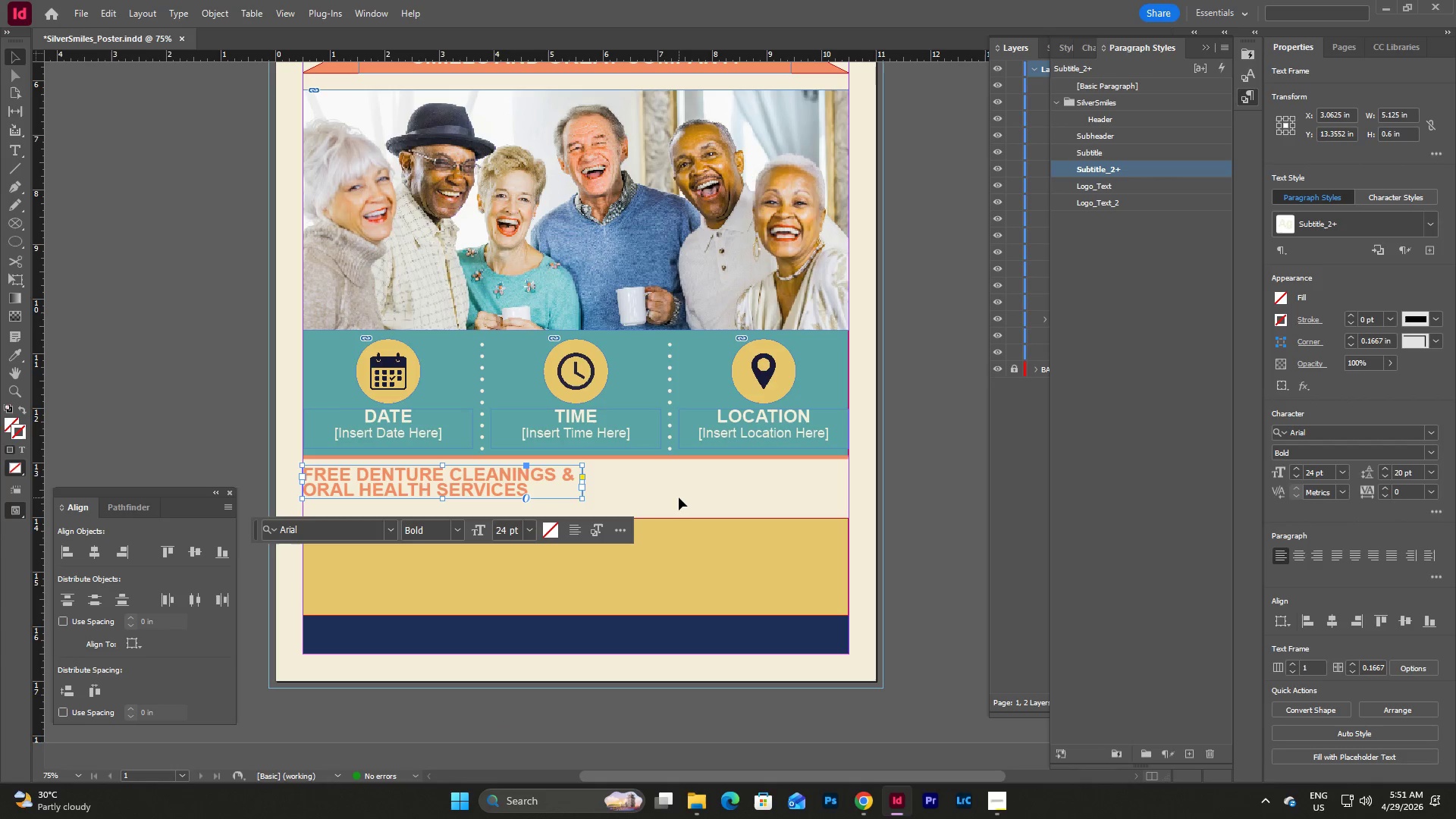 
left_click([679, 497])
 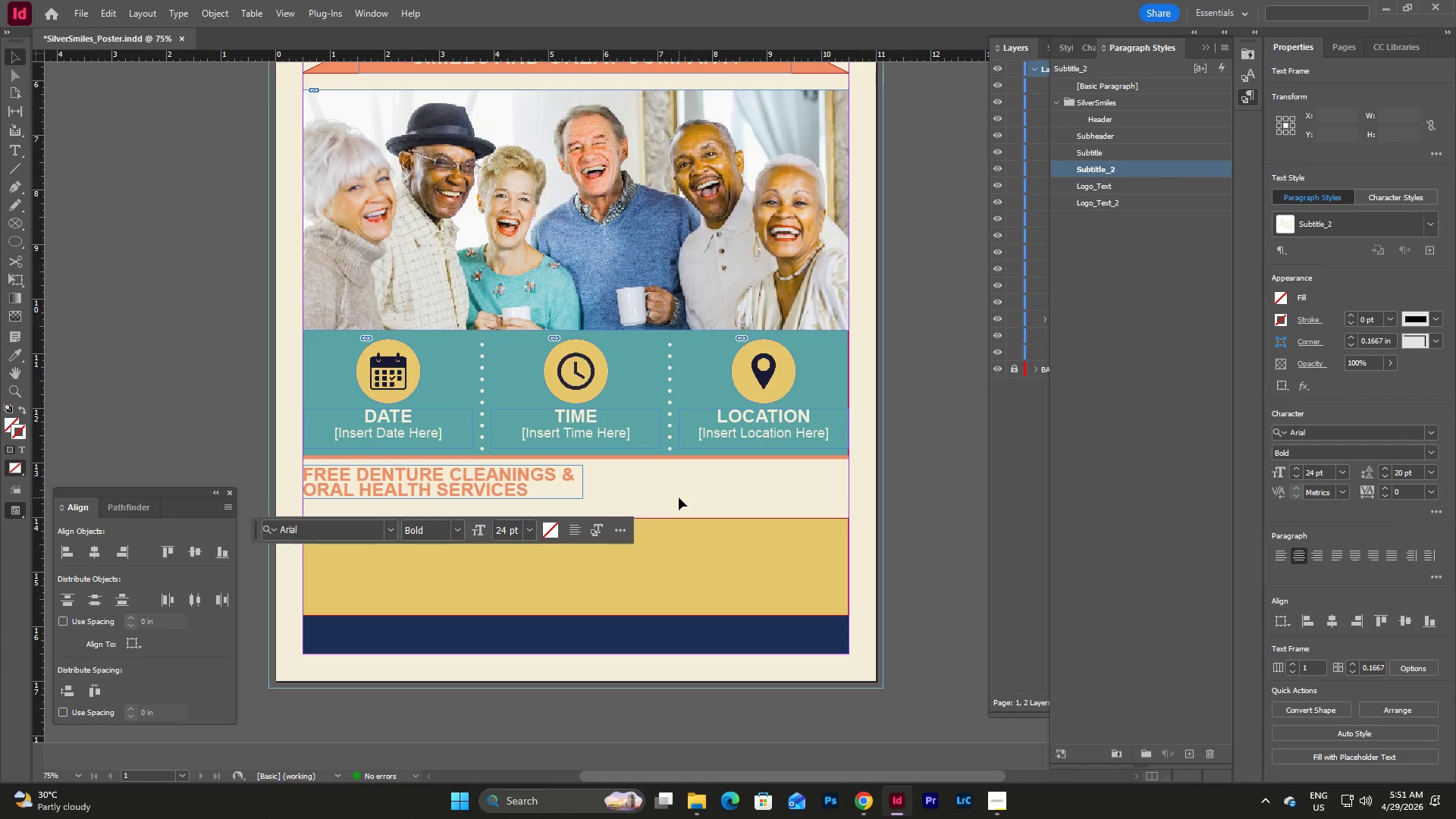 
key(Control+V)
 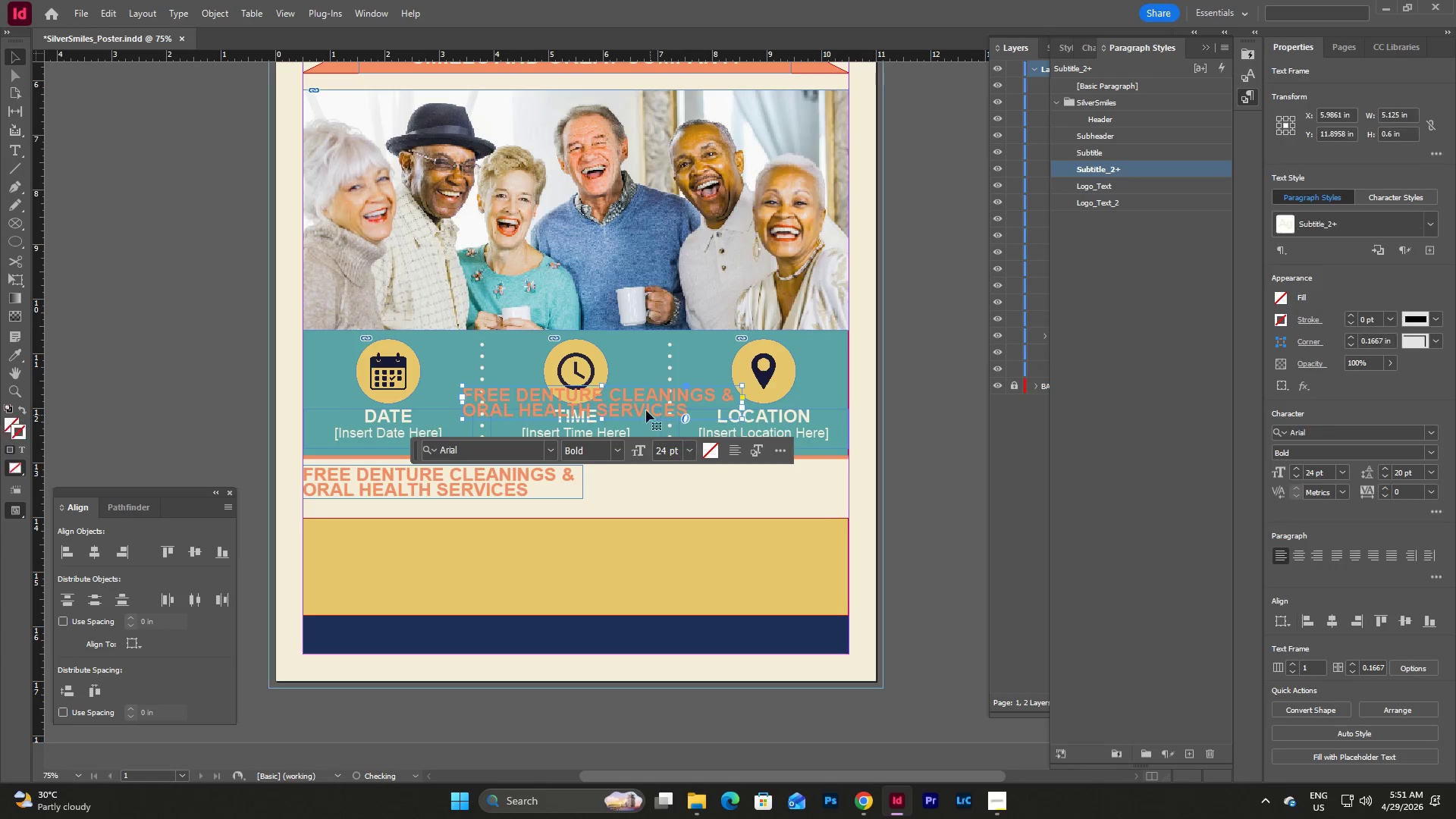 
left_click_drag(start_coordinate=[641, 400], to_coordinate=[651, 522])
 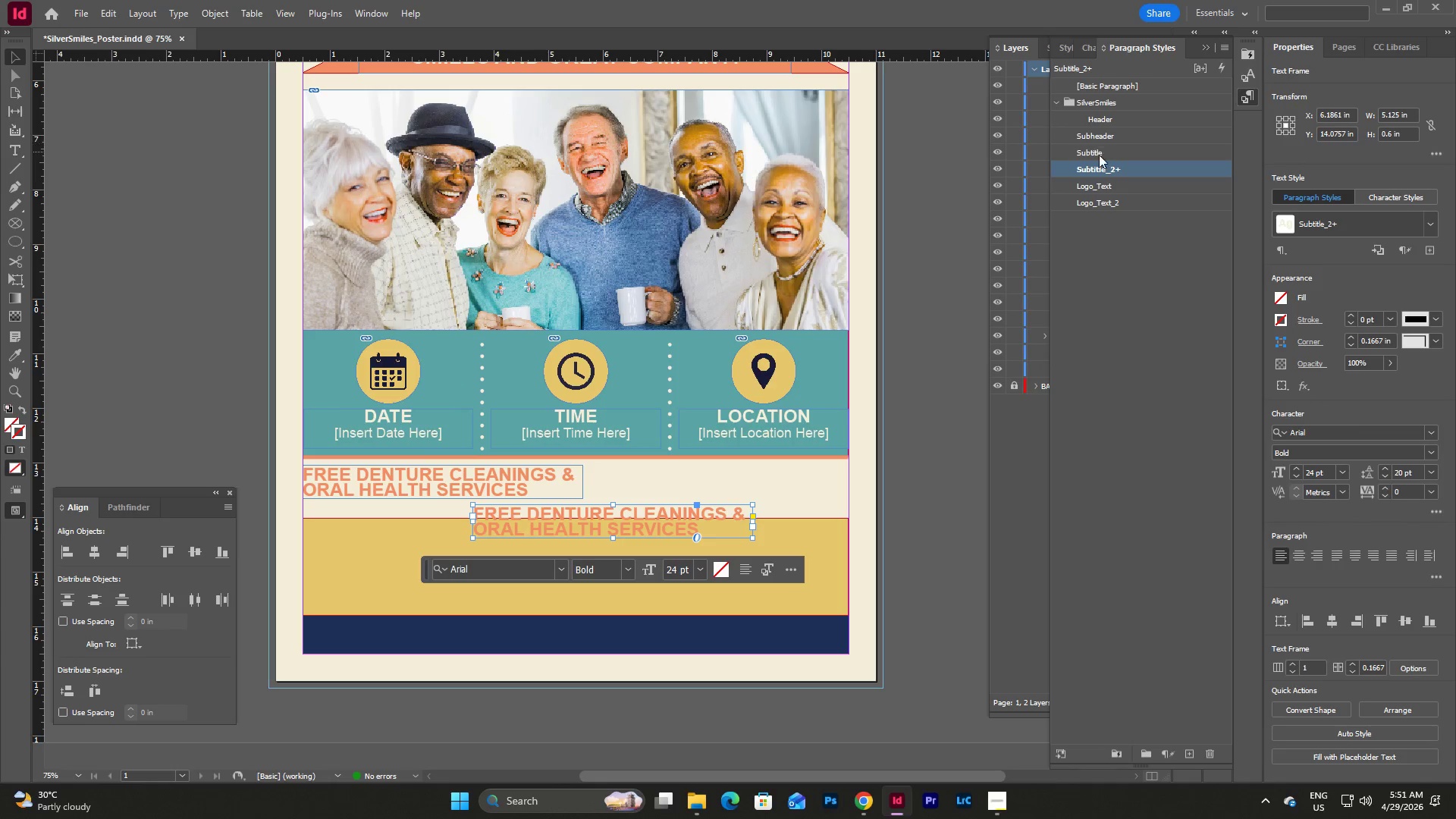 
left_click([1100, 206])
 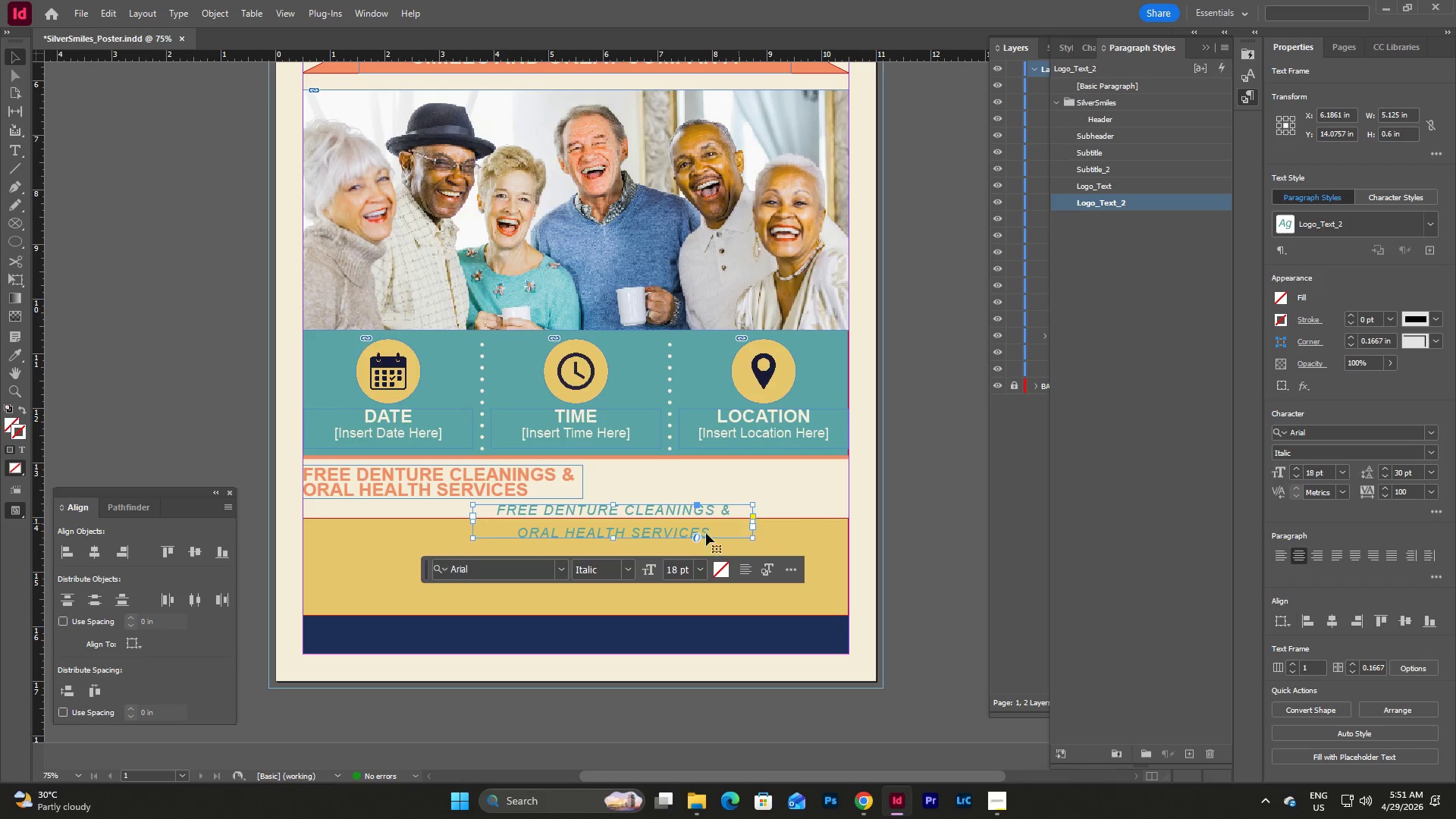 
left_click([610, 511])
 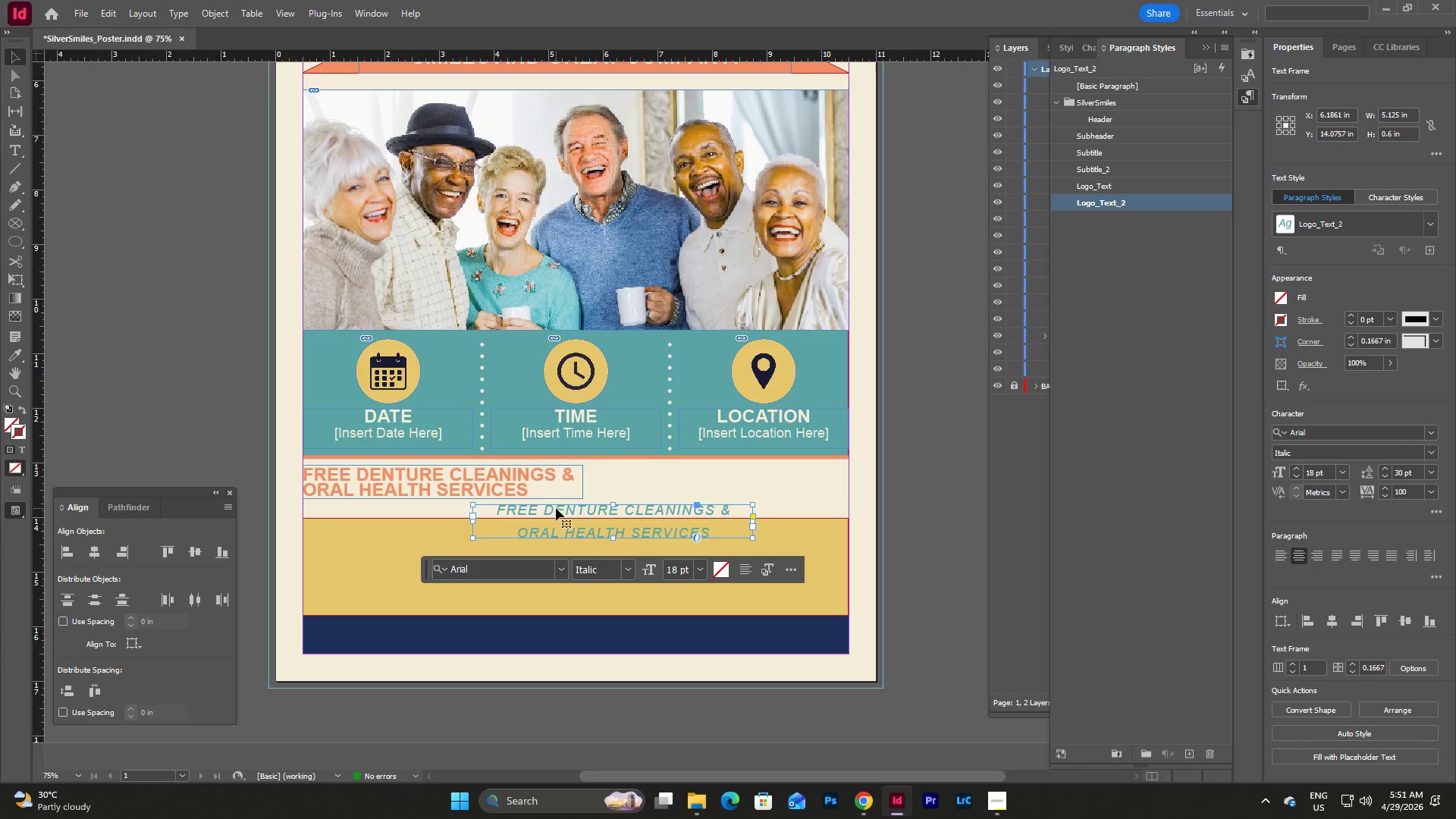 
double_click([556, 508])
 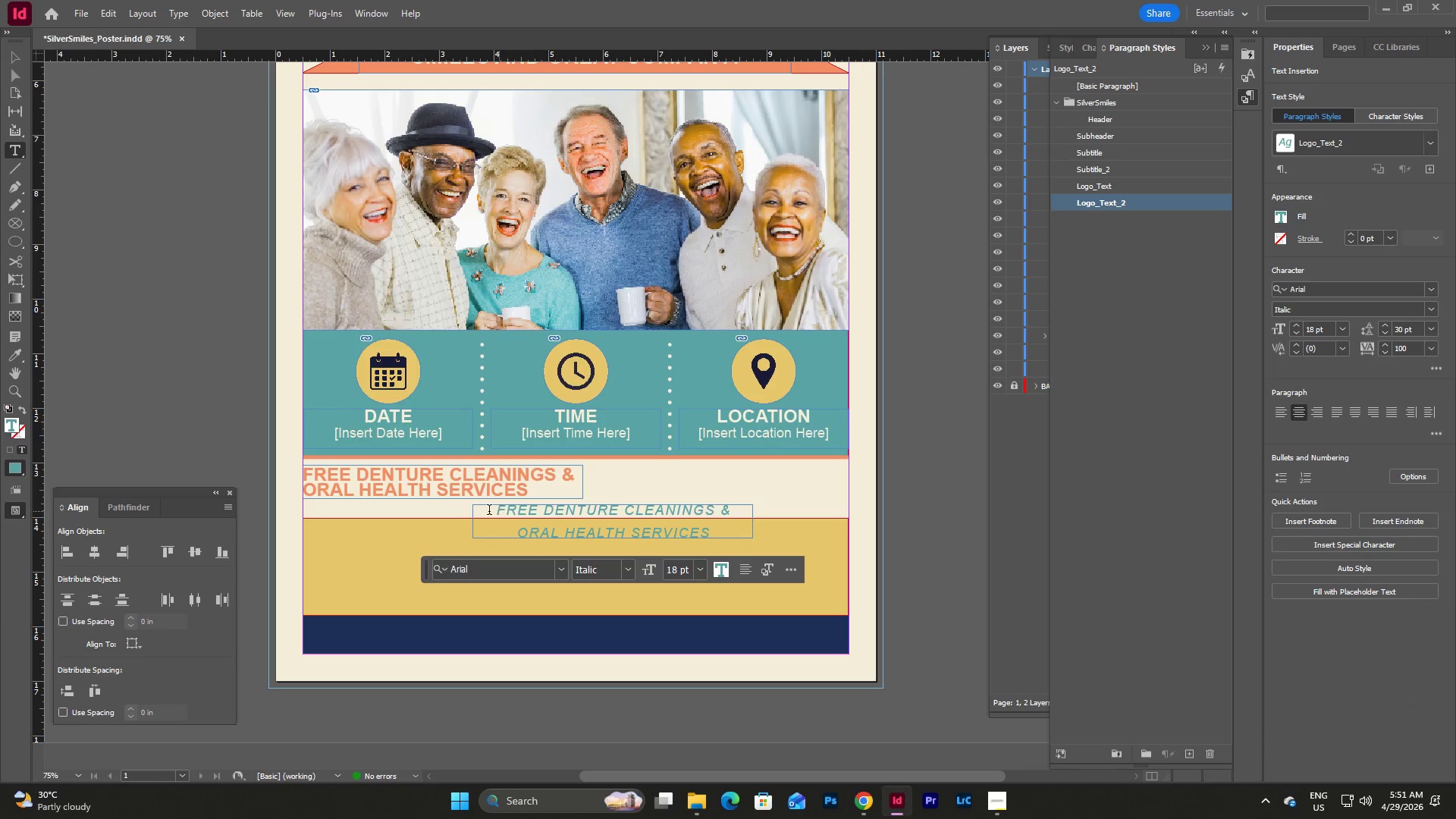 
left_click_drag(start_coordinate=[489, 511], to_coordinate=[759, 551])
 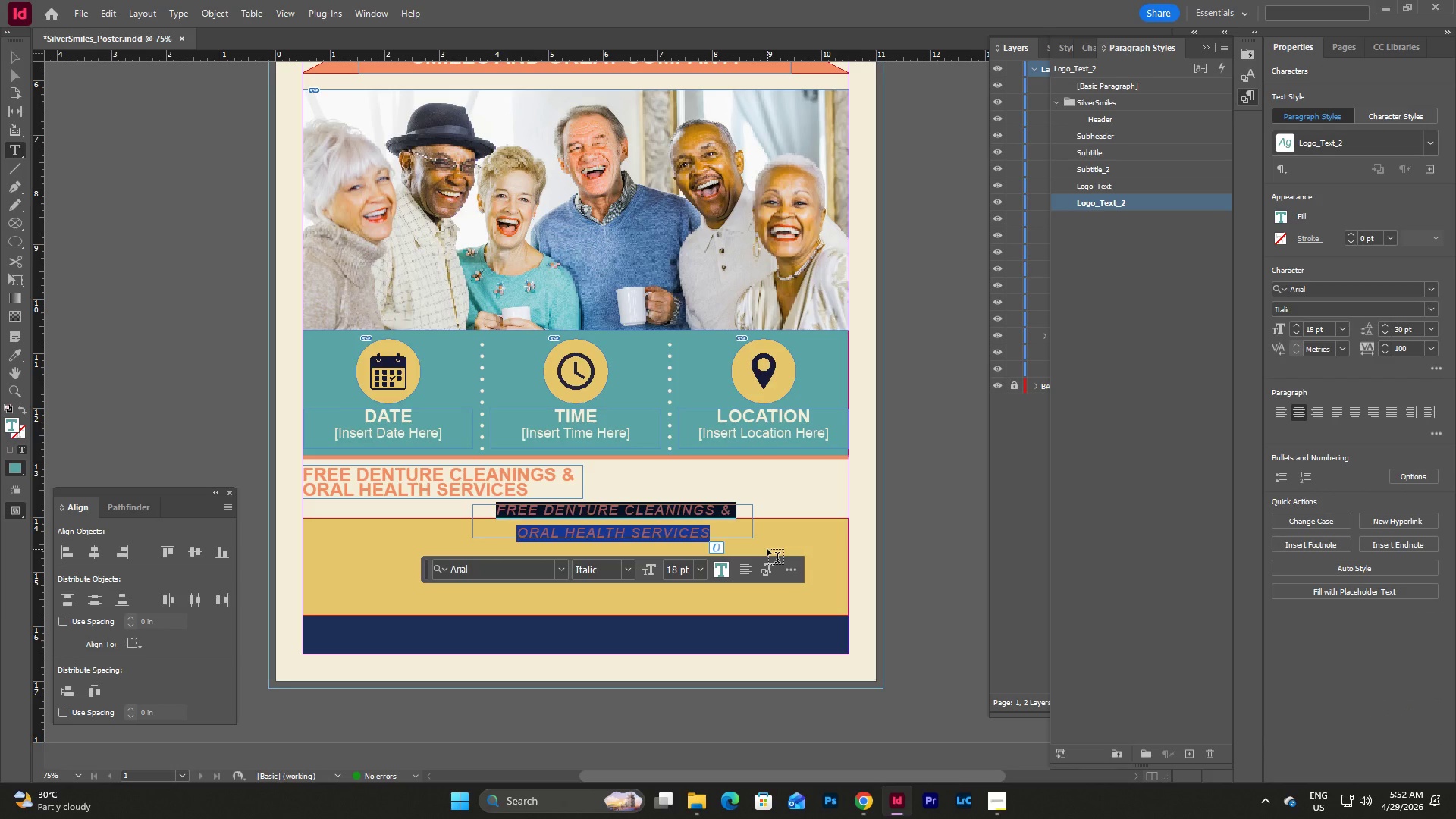 
type(For Seniors. By Appointment)
key(Backspace)
key(Backspace)
key(Backspace)
key(Backspace)
key(Backspace)
key(Backspace)
type(   |   By Appointment   |   Walk-ins Welcome)
 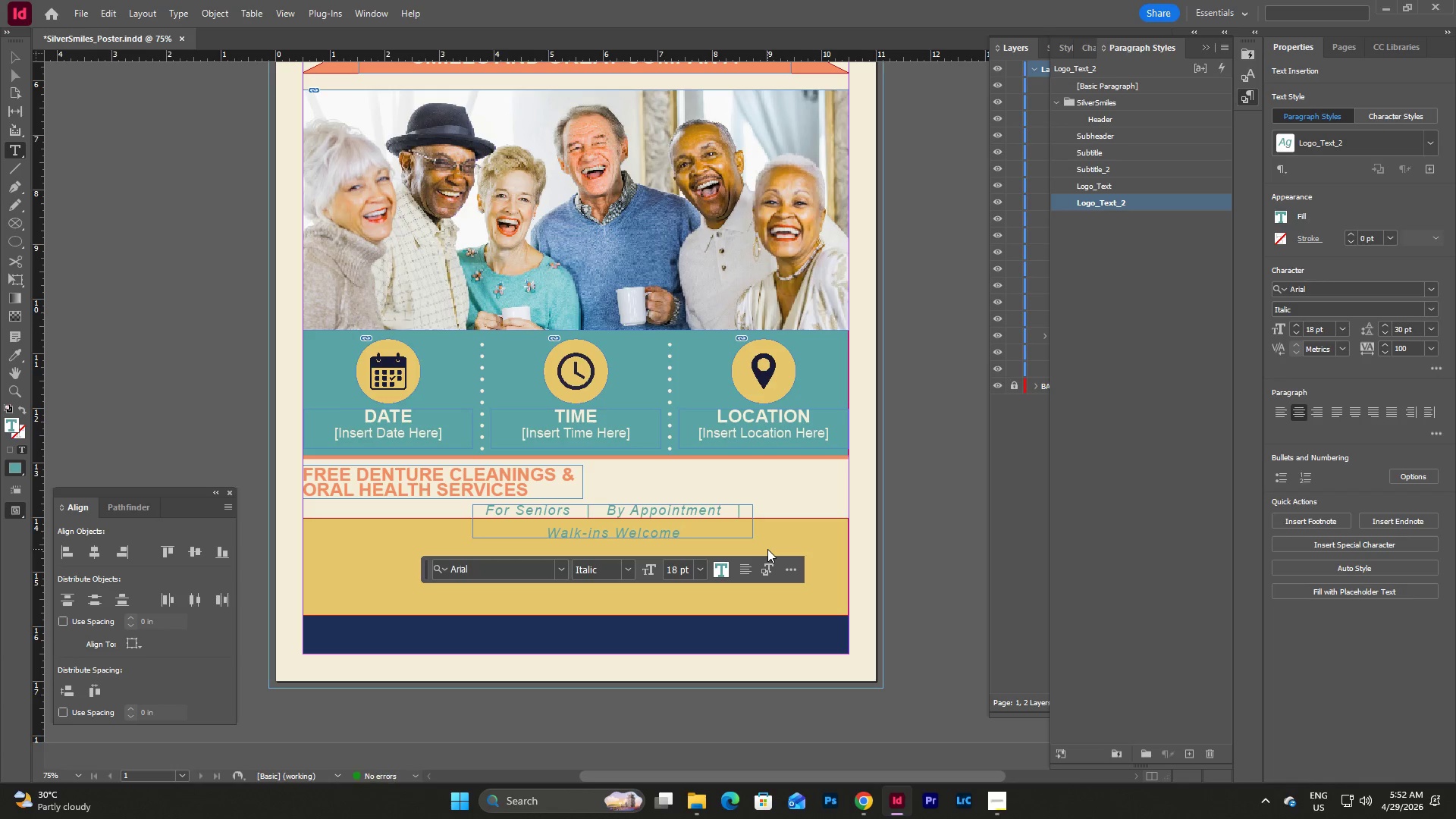 
key(Escape)
 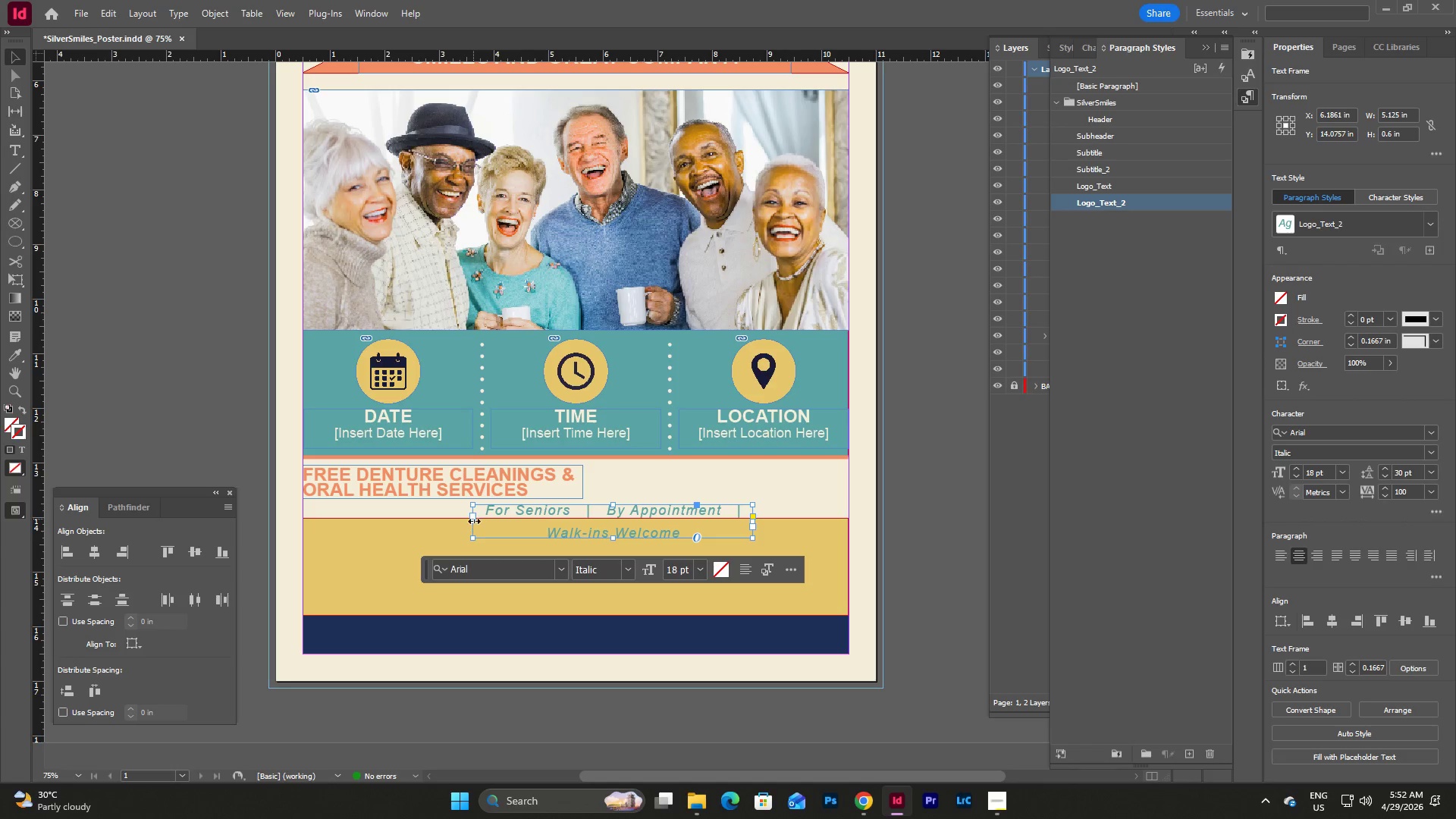 
left_click_drag(start_coordinate=[473, 523], to_coordinate=[304, 519])
 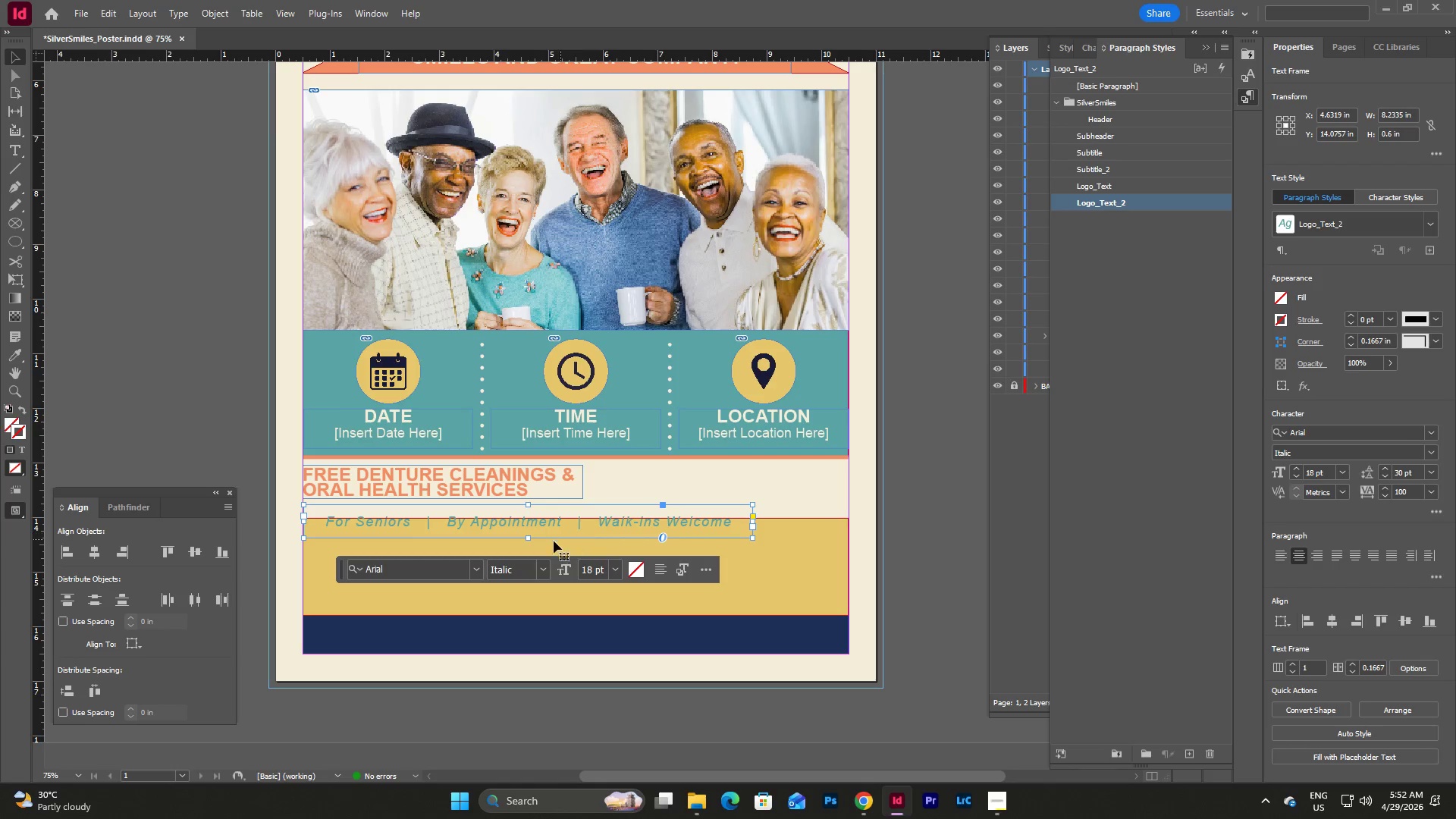 
left_click_drag(start_coordinate=[530, 539], to_coordinate=[532, 516])
 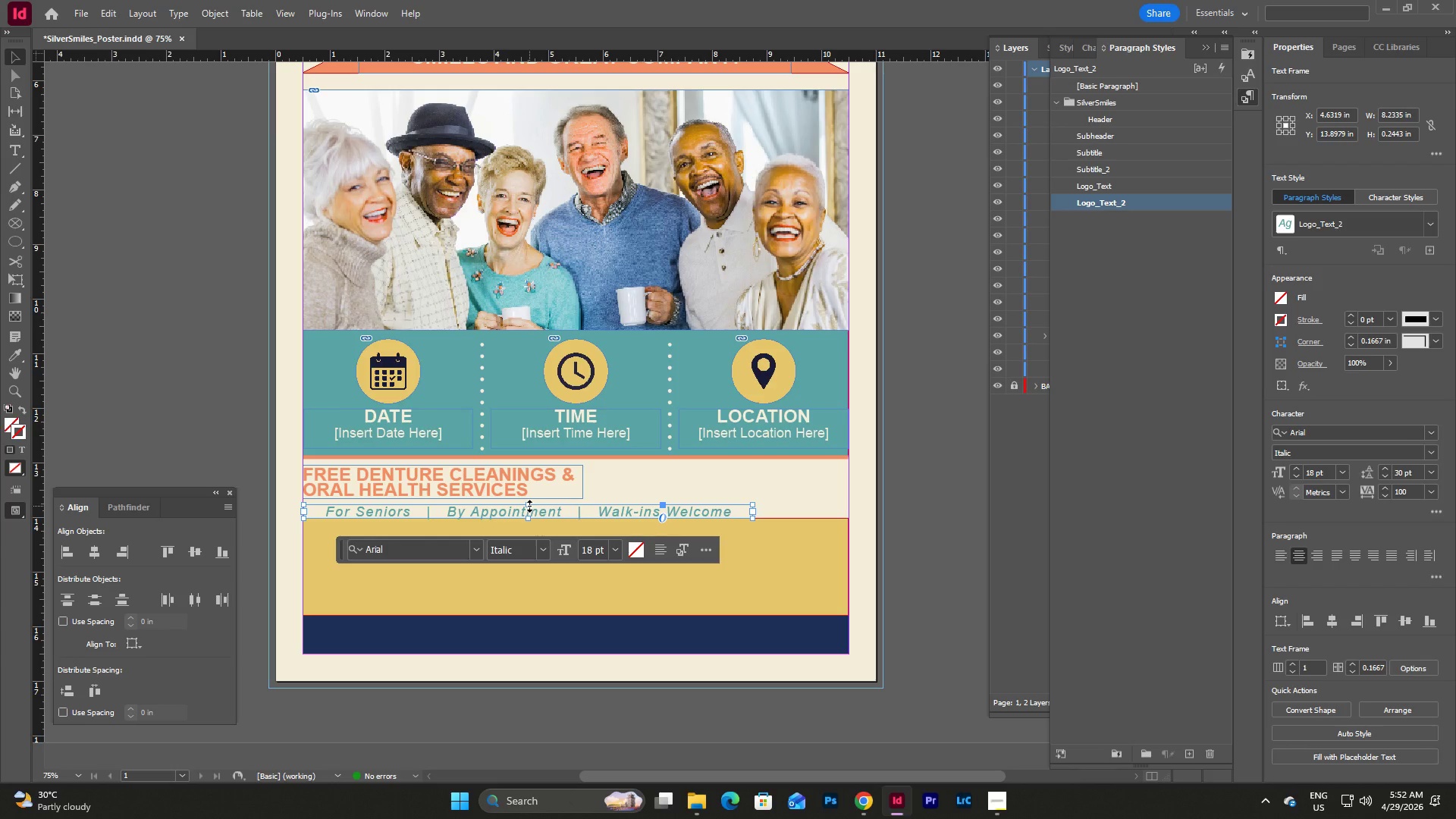 
left_click_drag(start_coordinate=[529, 506], to_coordinate=[529, 499])
 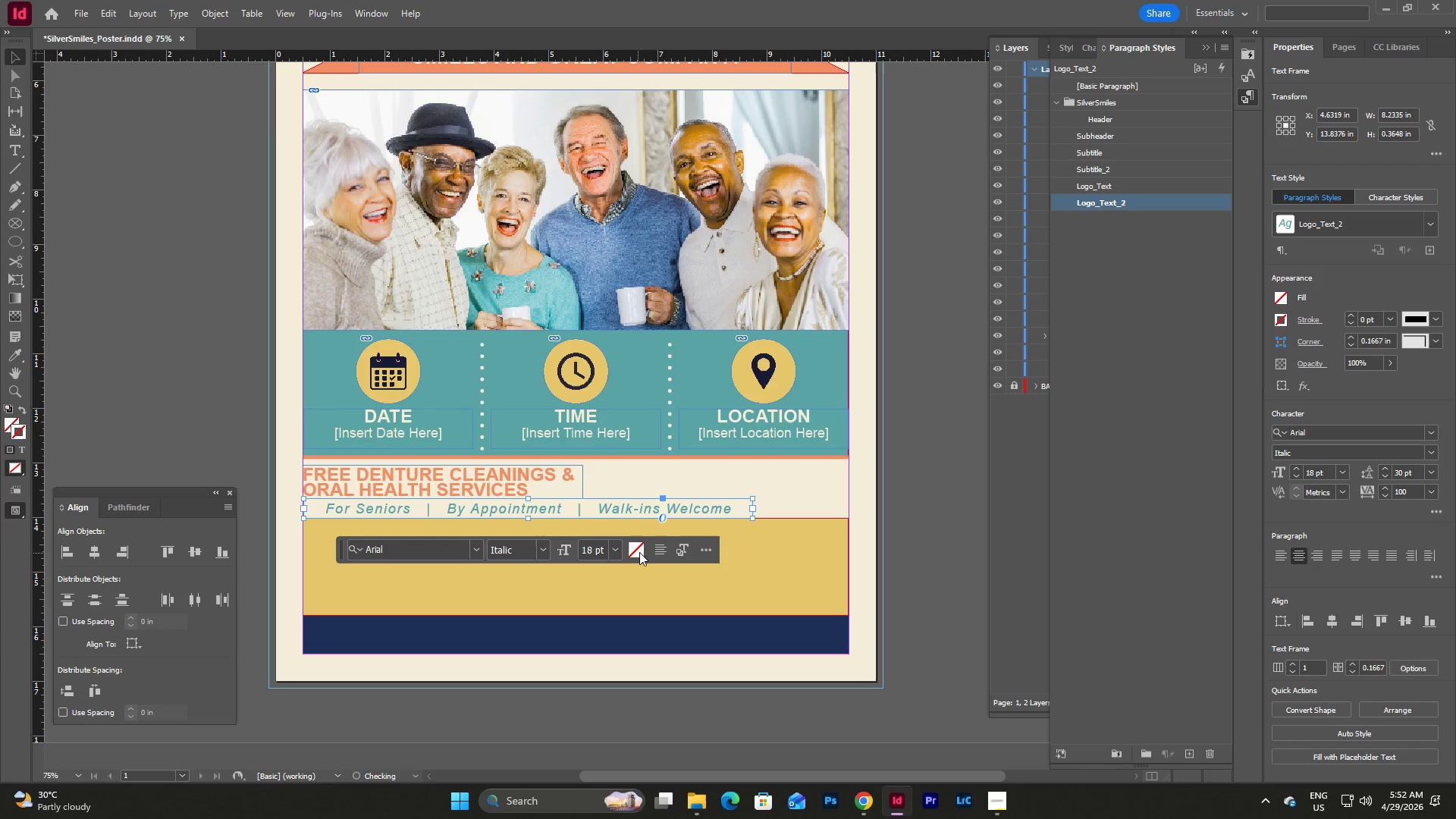 
left_click([658, 548])
 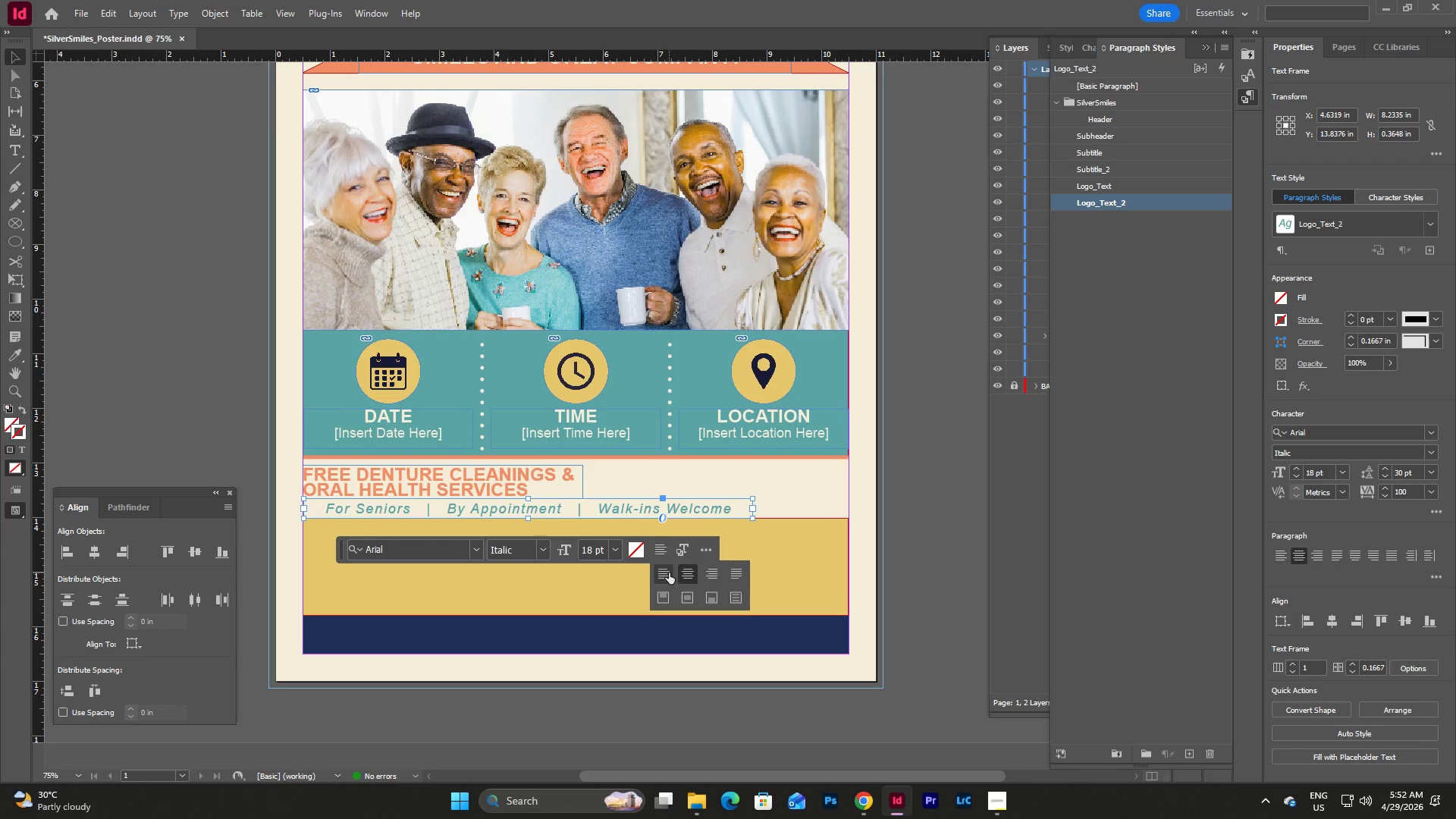 
left_click([669, 576])
 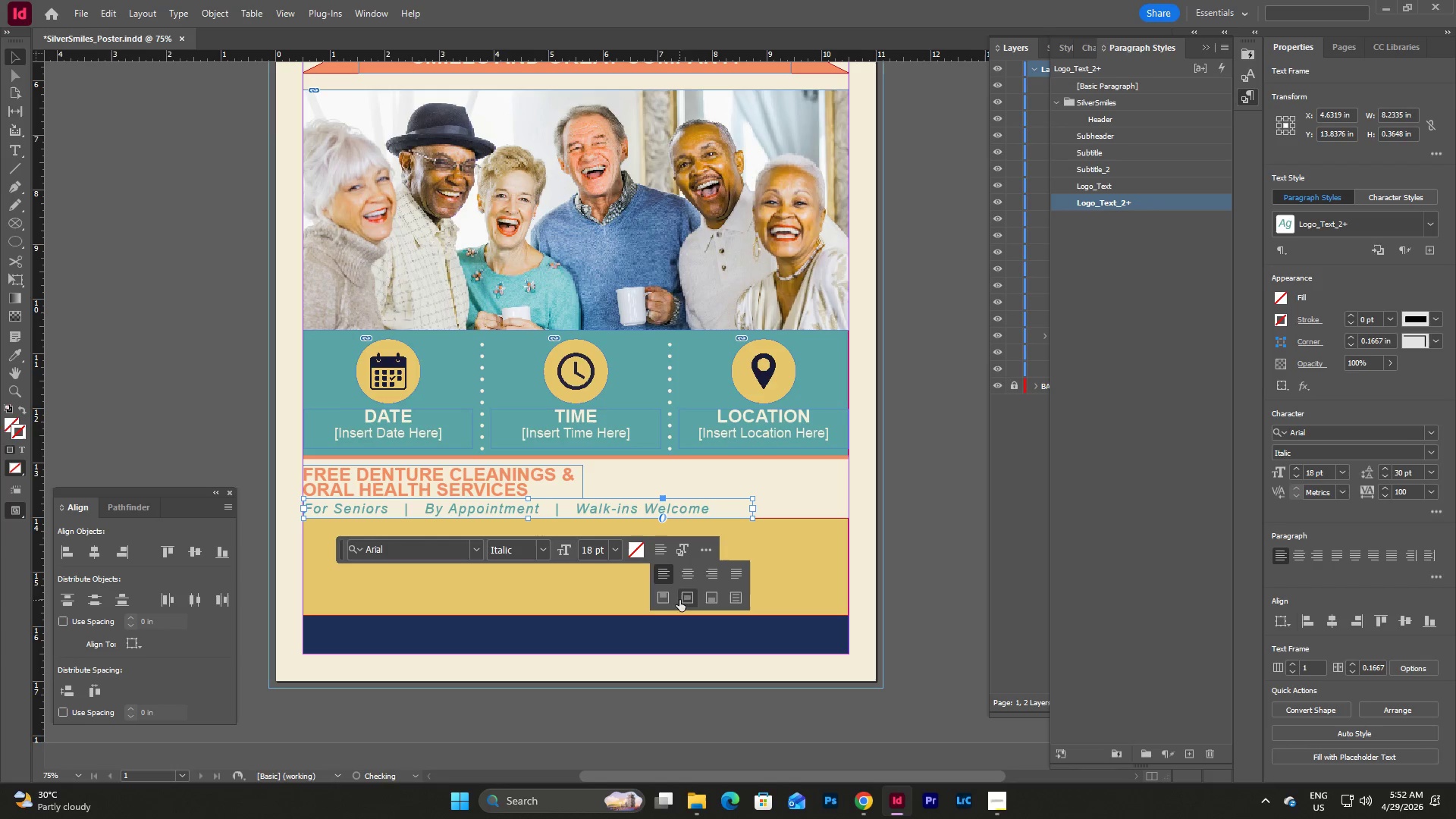 
left_click([686, 593])
 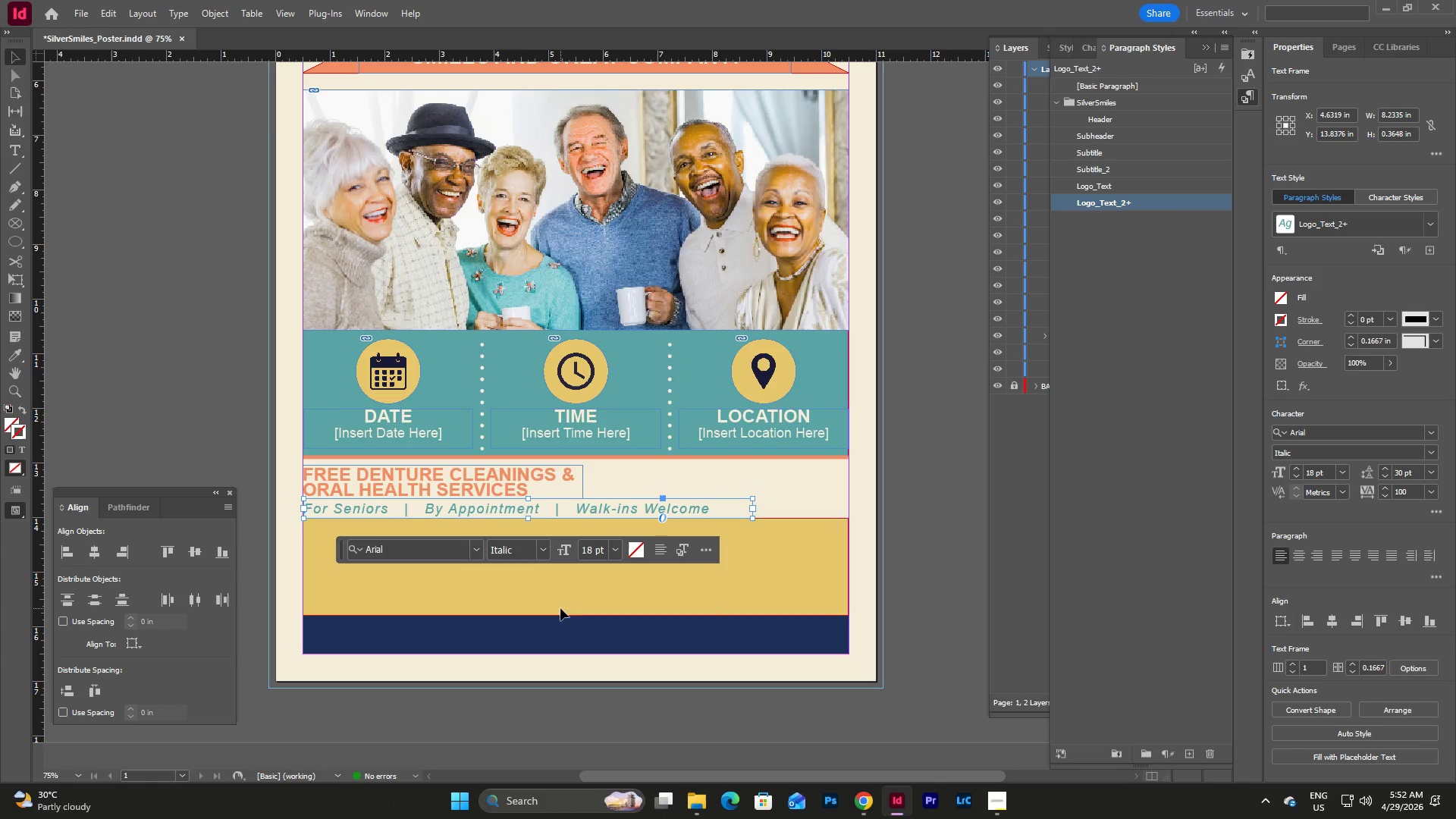 
left_click([369, 511])
 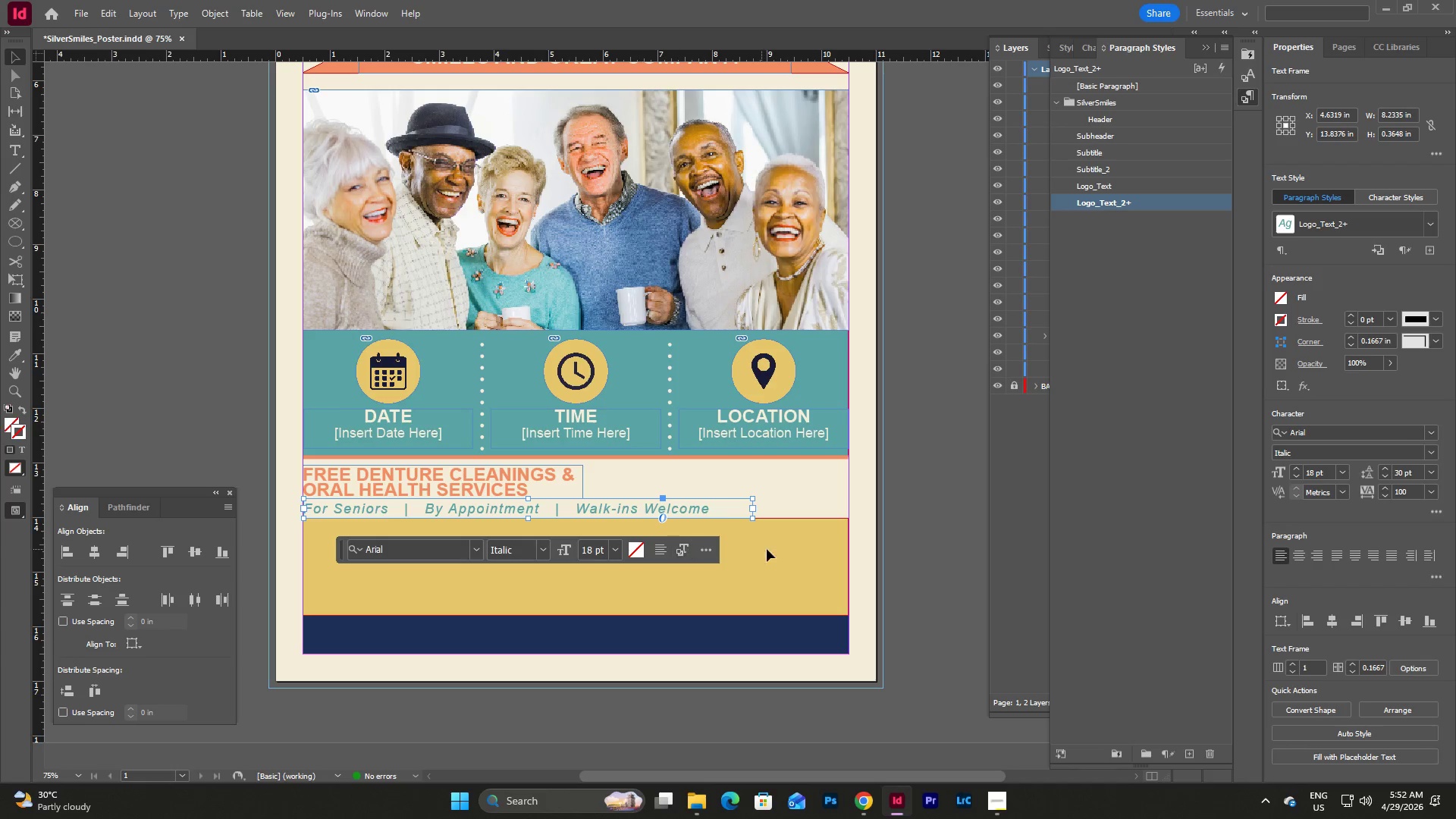 
left_click([802, 551])
 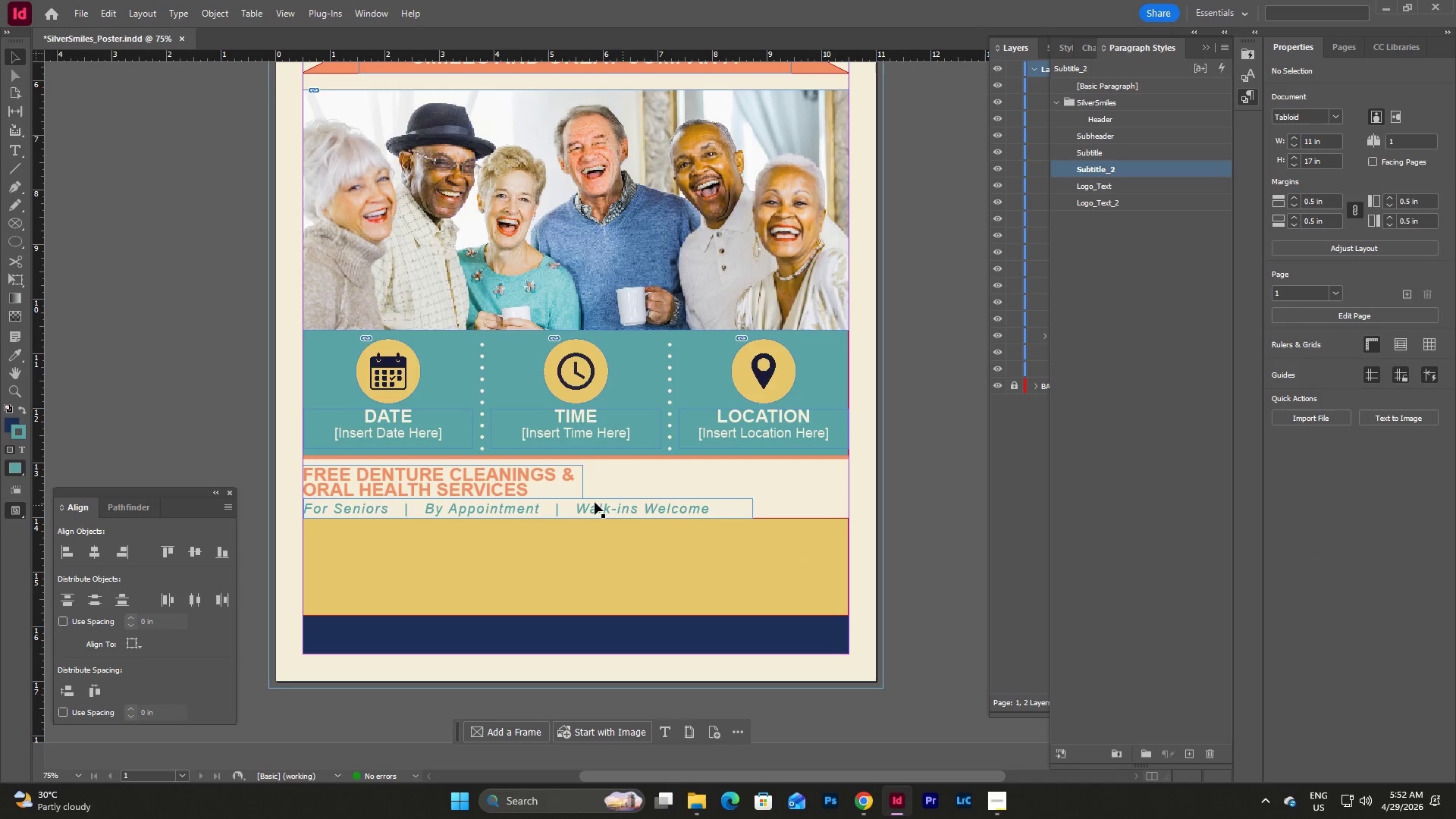 
left_click([519, 500])
 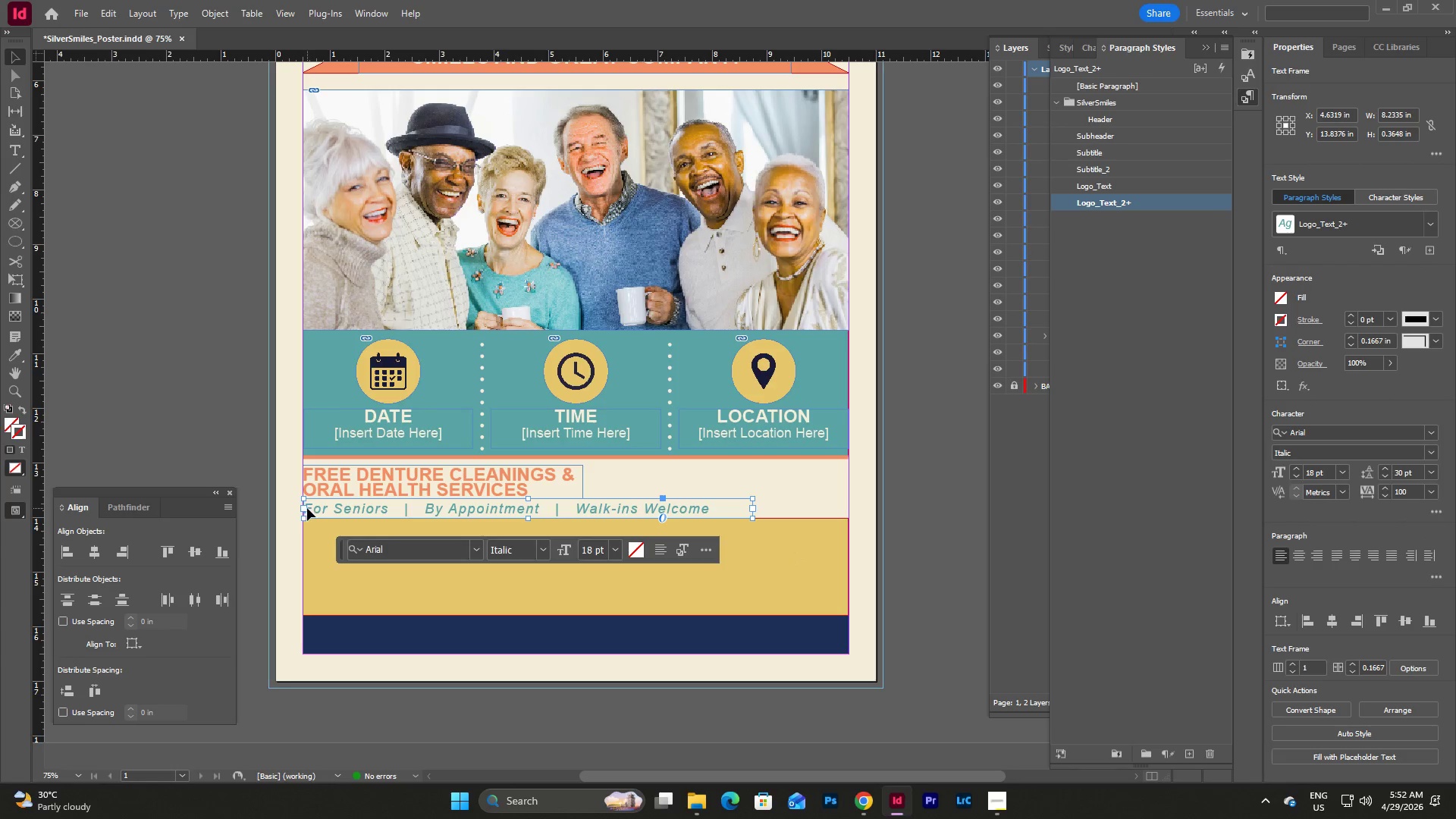 
left_click_drag(start_coordinate=[303, 508], to_coordinate=[321, 510])
 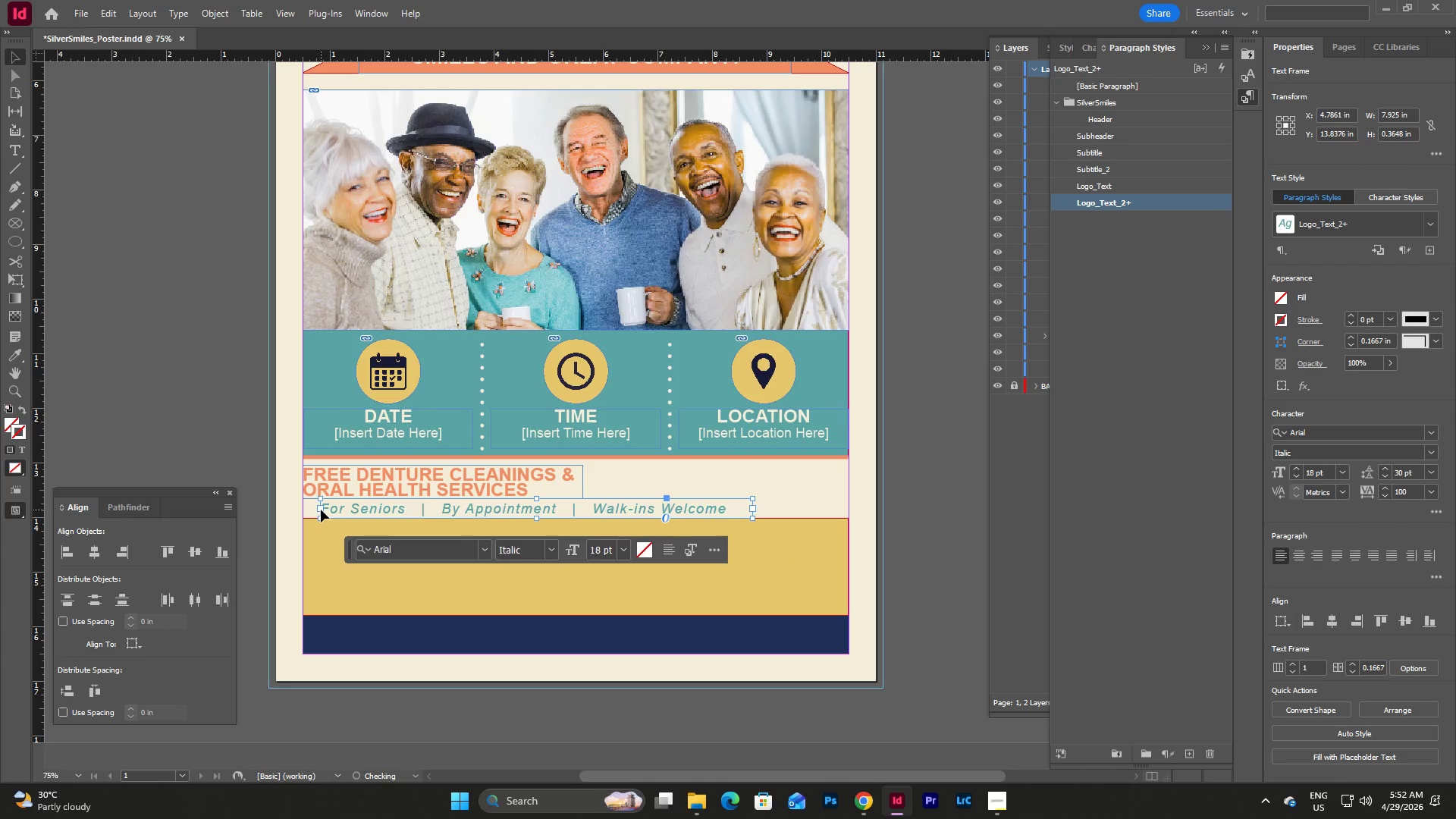 
left_click_drag(start_coordinate=[321, 510], to_coordinate=[303, 513])
 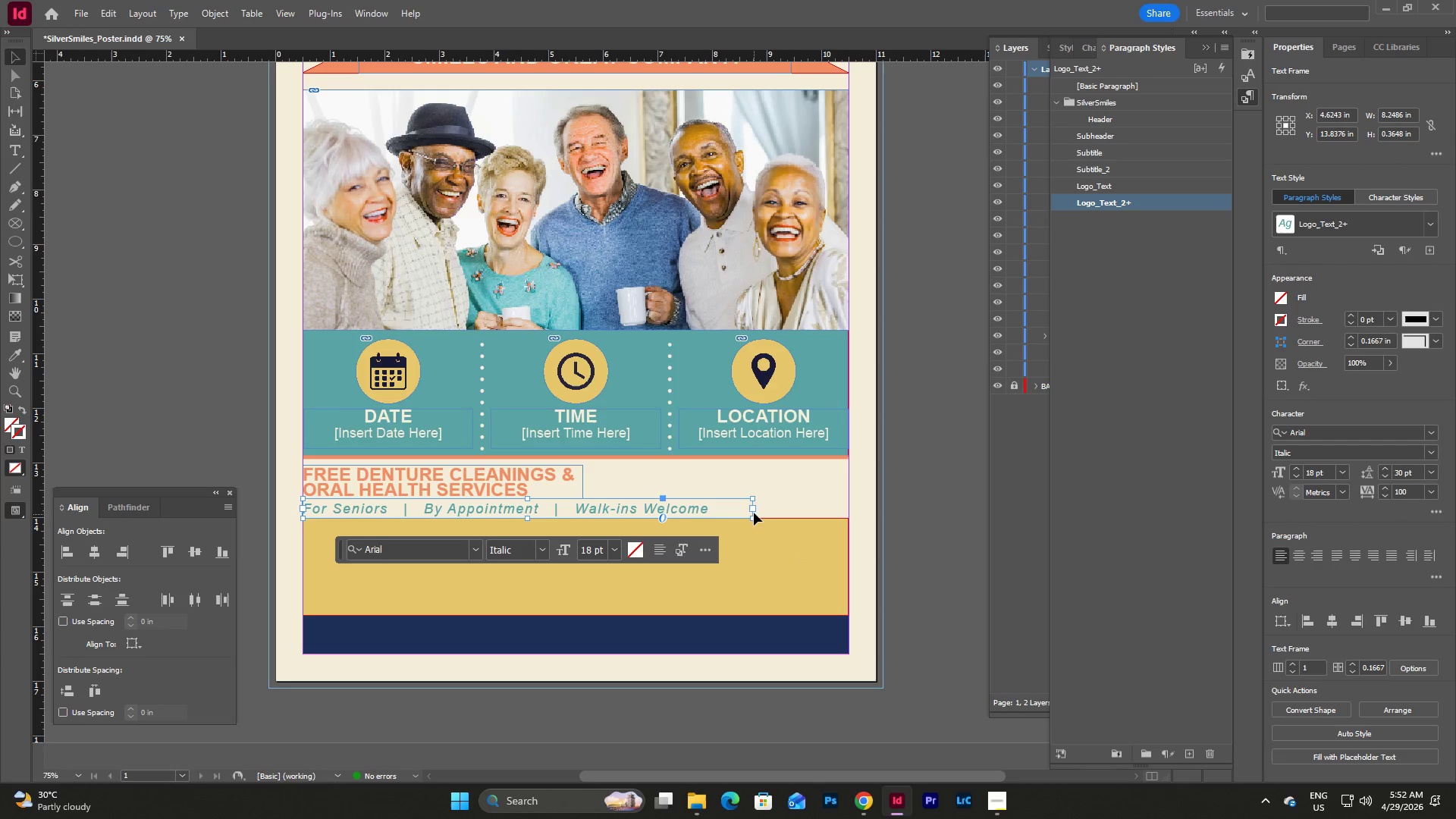 
left_click_drag(start_coordinate=[754, 510], to_coordinate=[719, 511])
 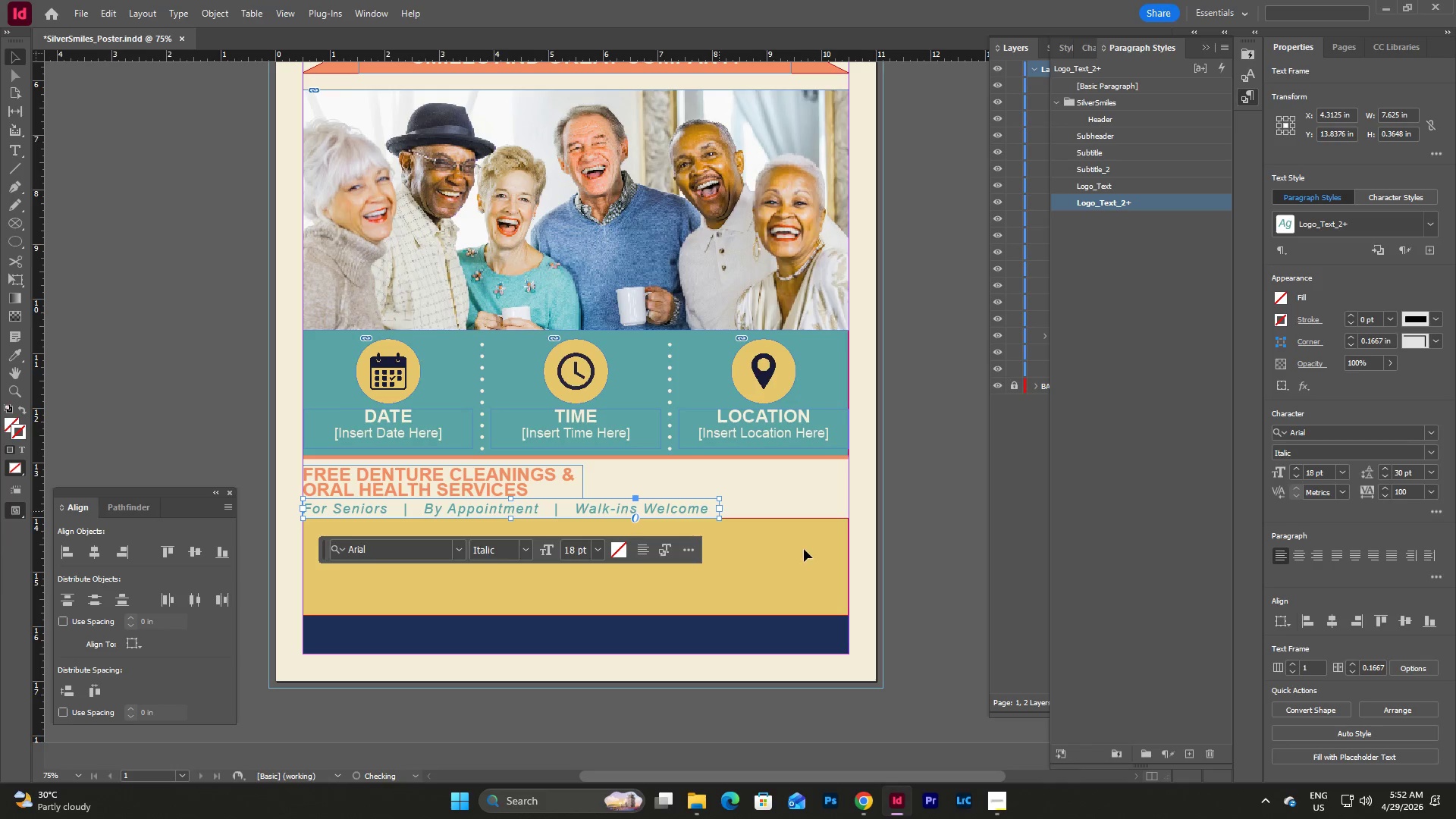 
left_click([804, 549])
 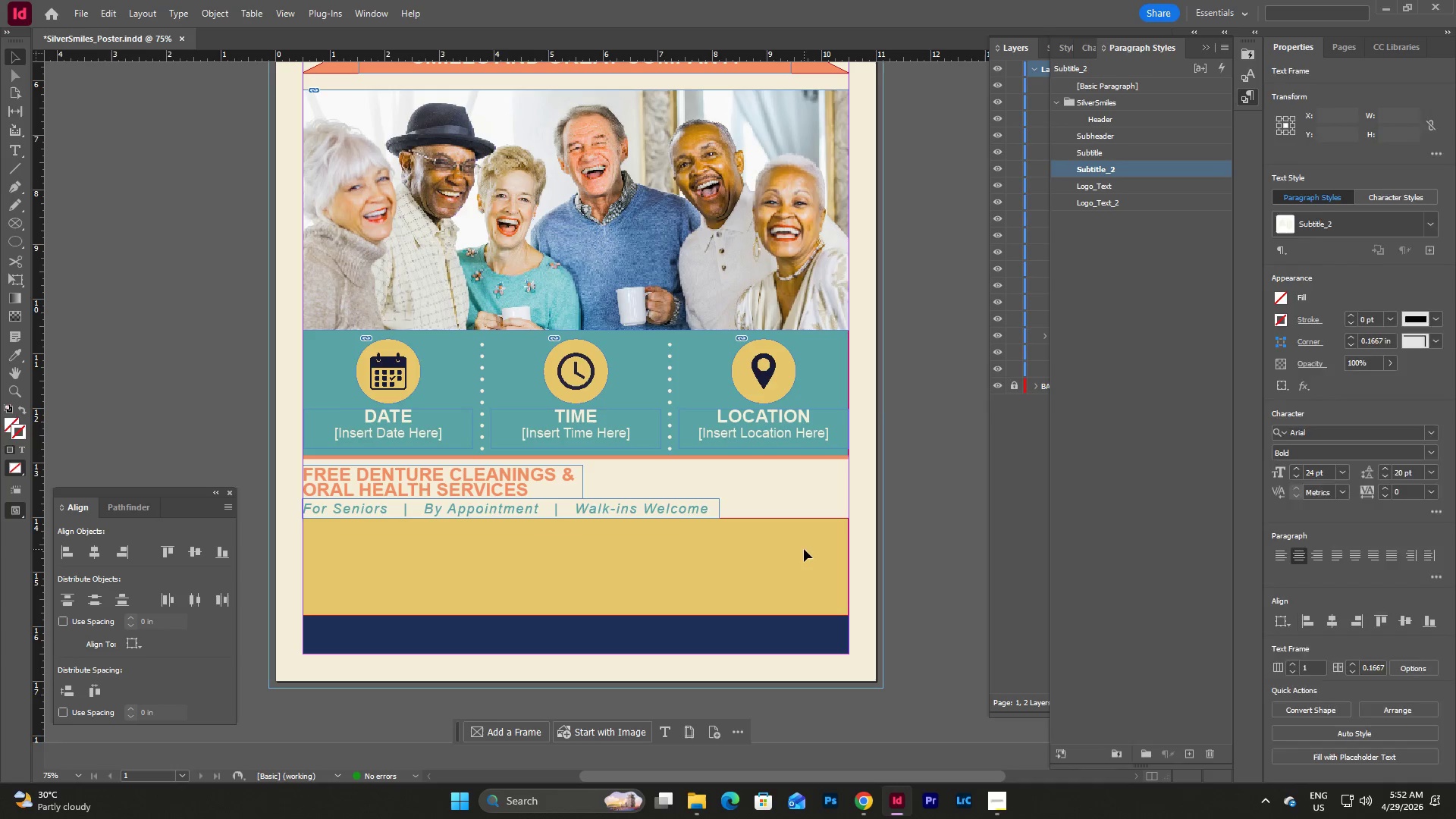 
key(Escape)
type(ww)
 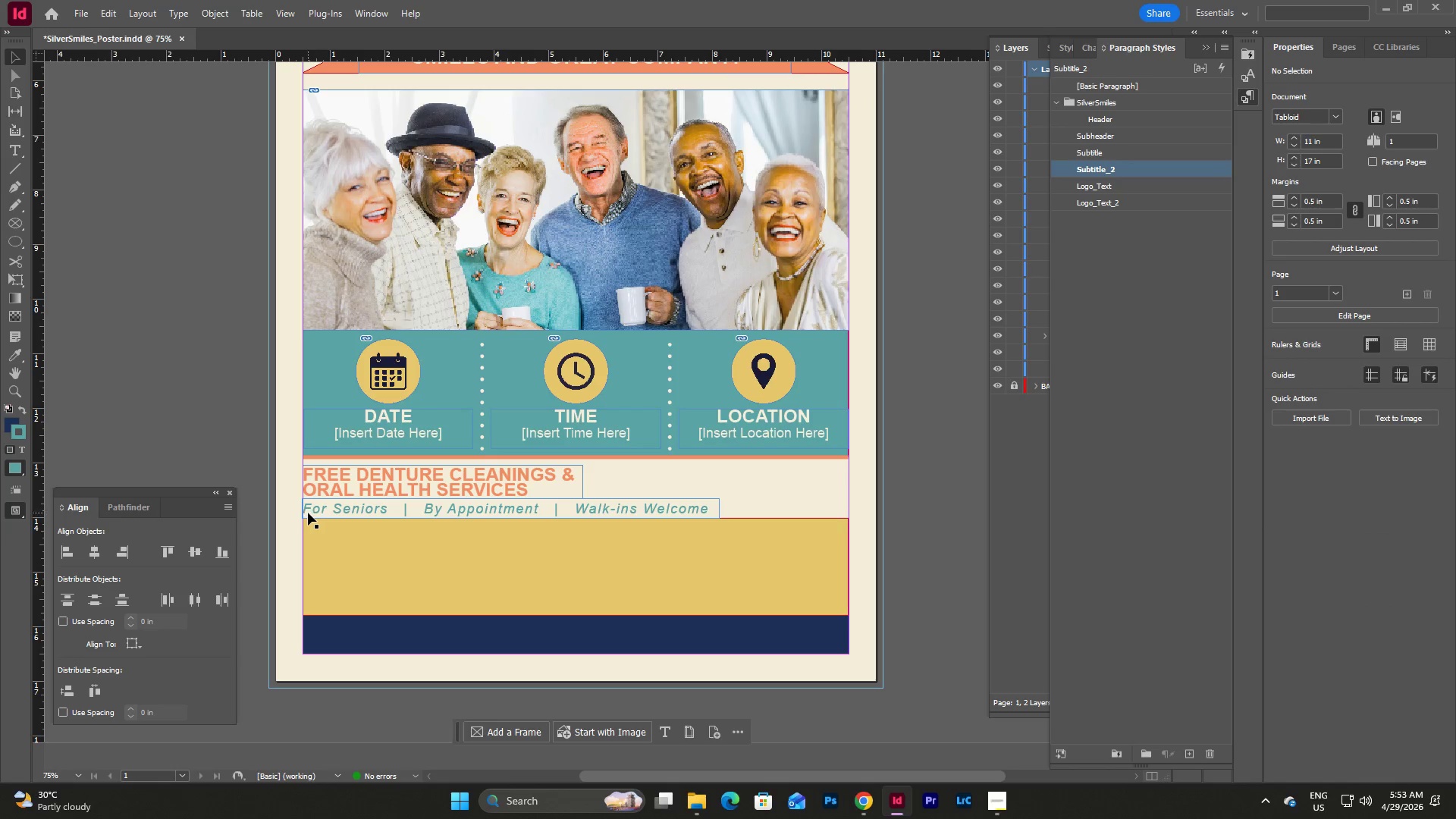 
left_click([322, 500])
 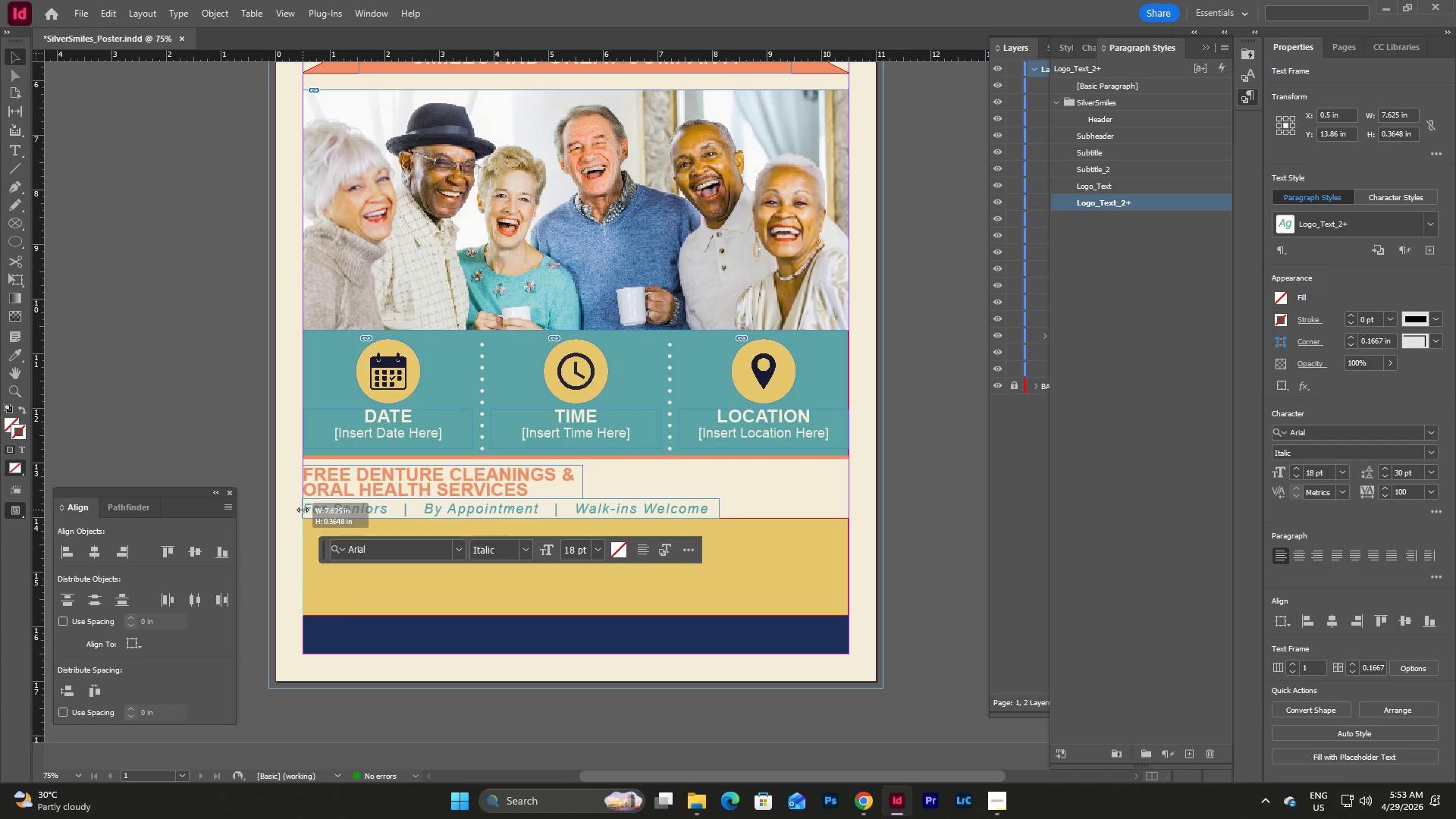 
left_click([708, 486])
 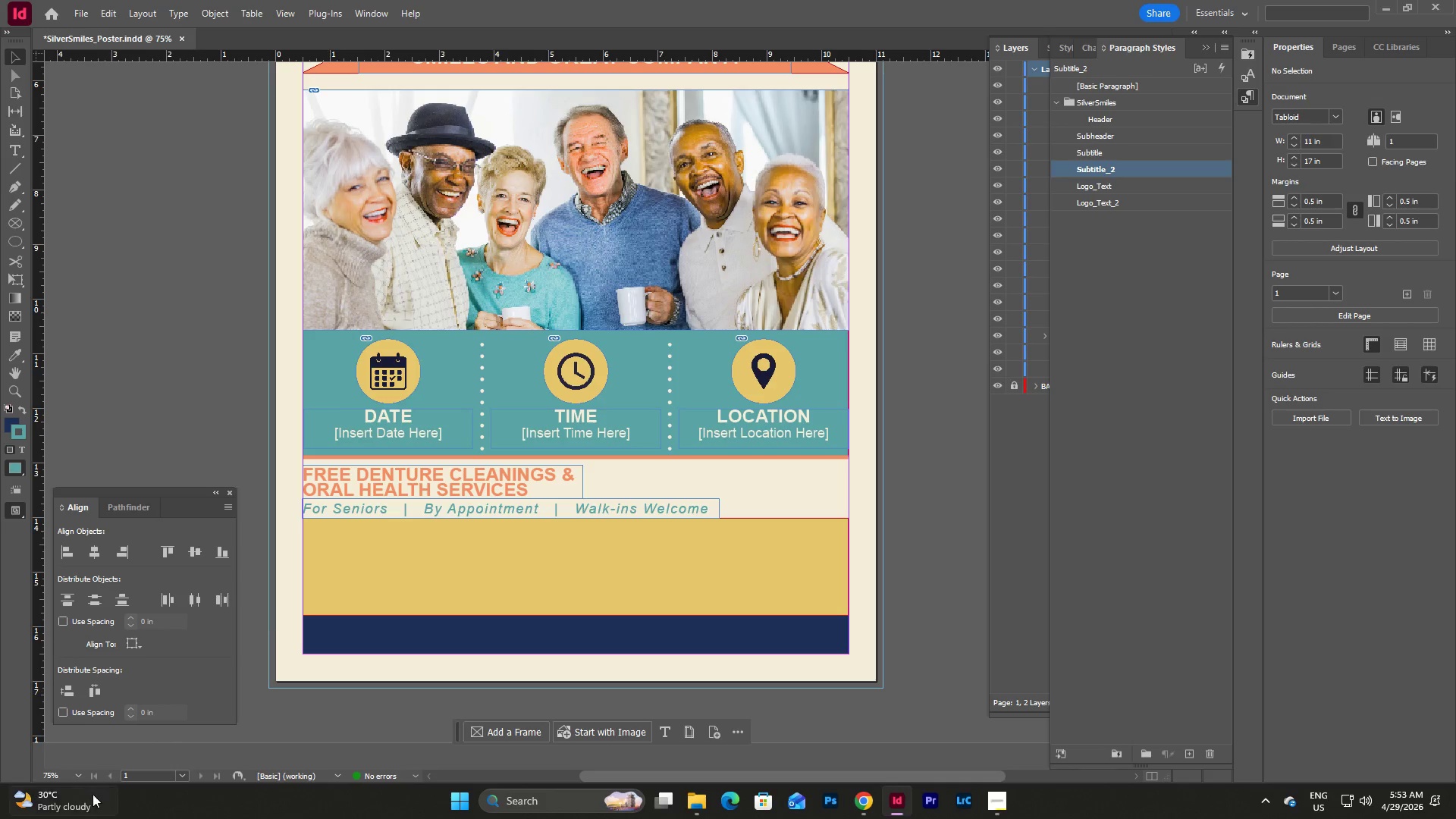 
double_click([83, 774])
 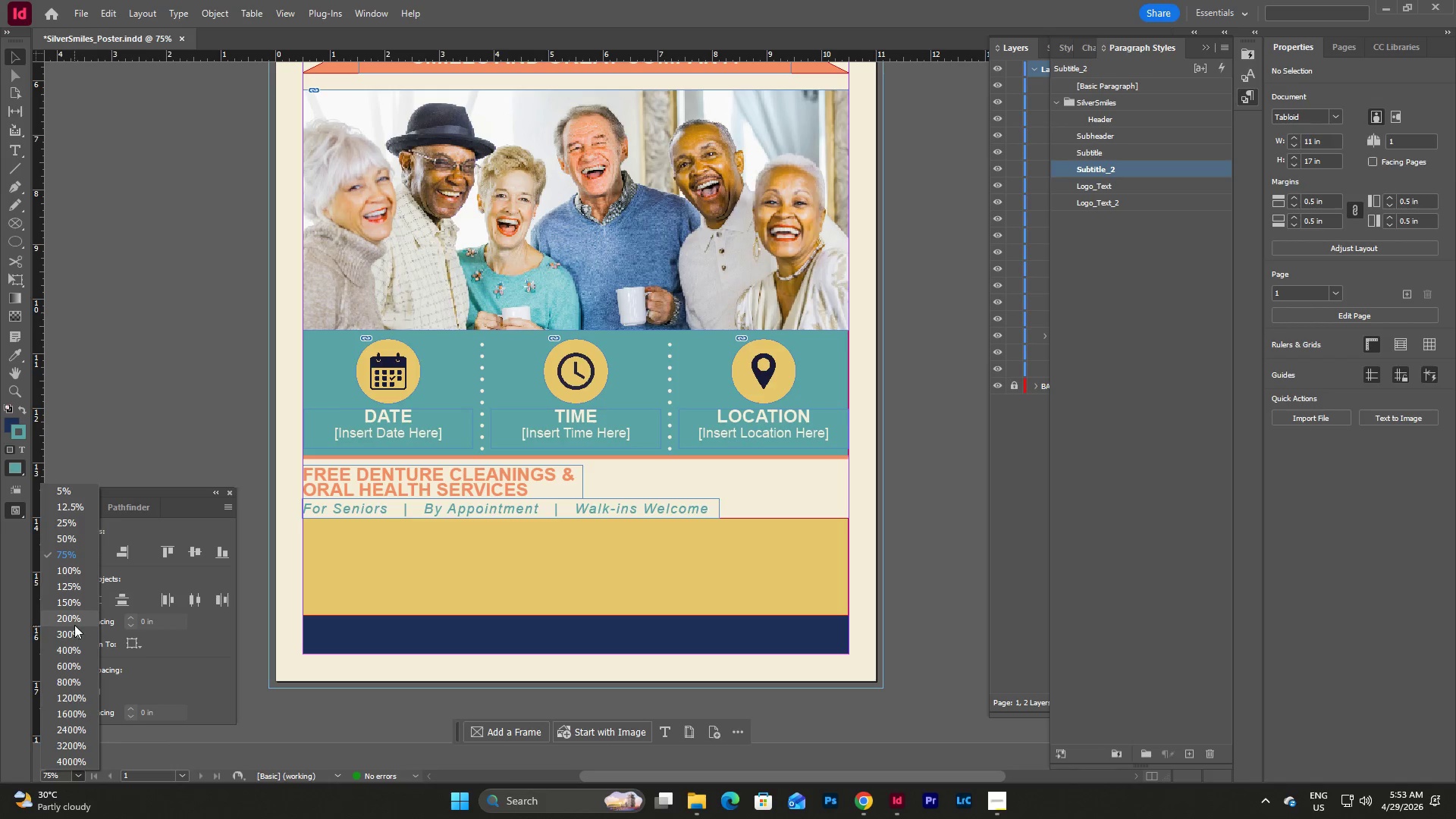 
left_click([73, 618])
 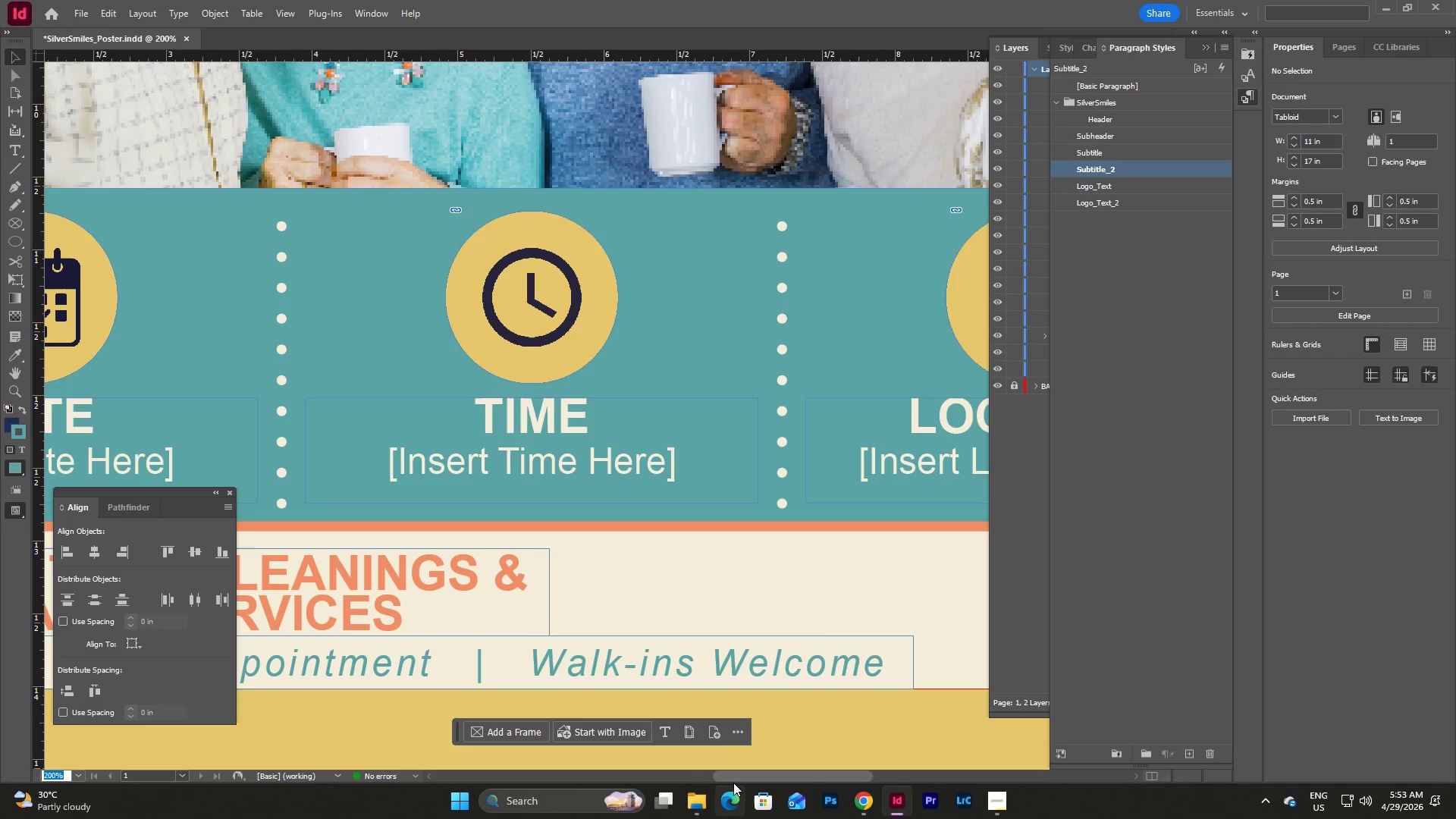 
left_click_drag(start_coordinate=[735, 774], to_coordinate=[626, 771])
 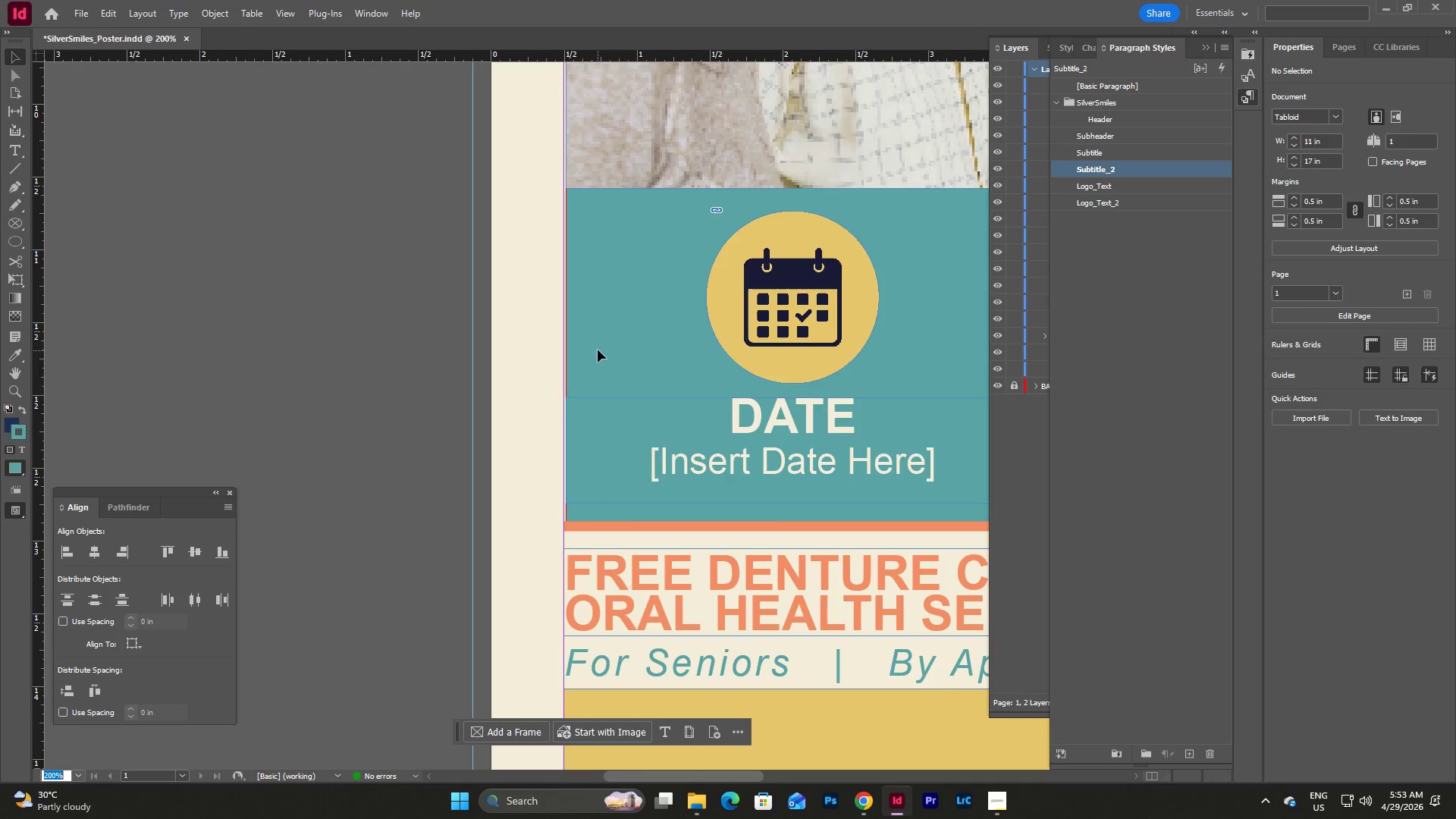 
wait(5.58)
 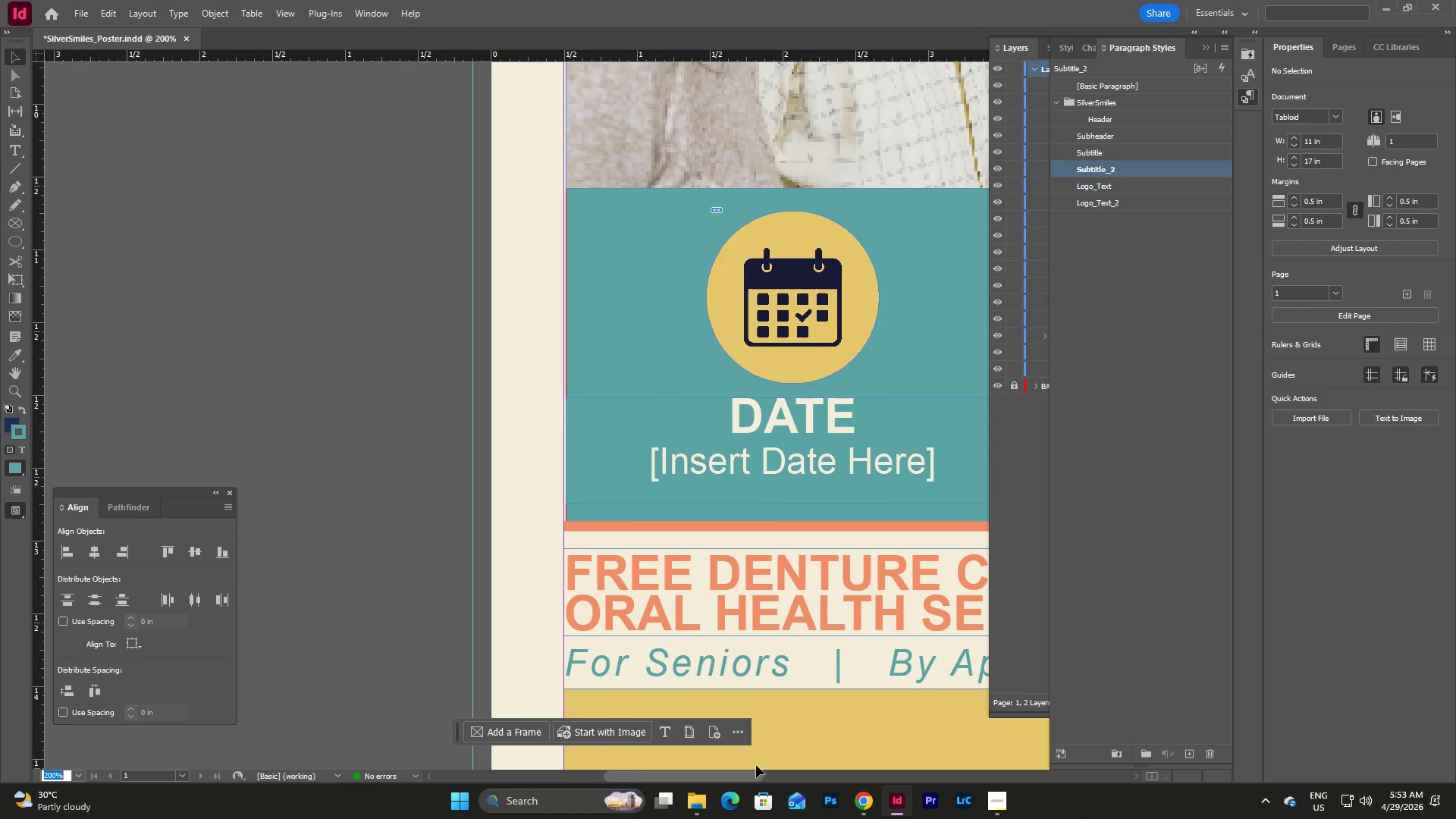 
scroll: coordinate [642, 359], scroll_direction: down, amount: 8.0
 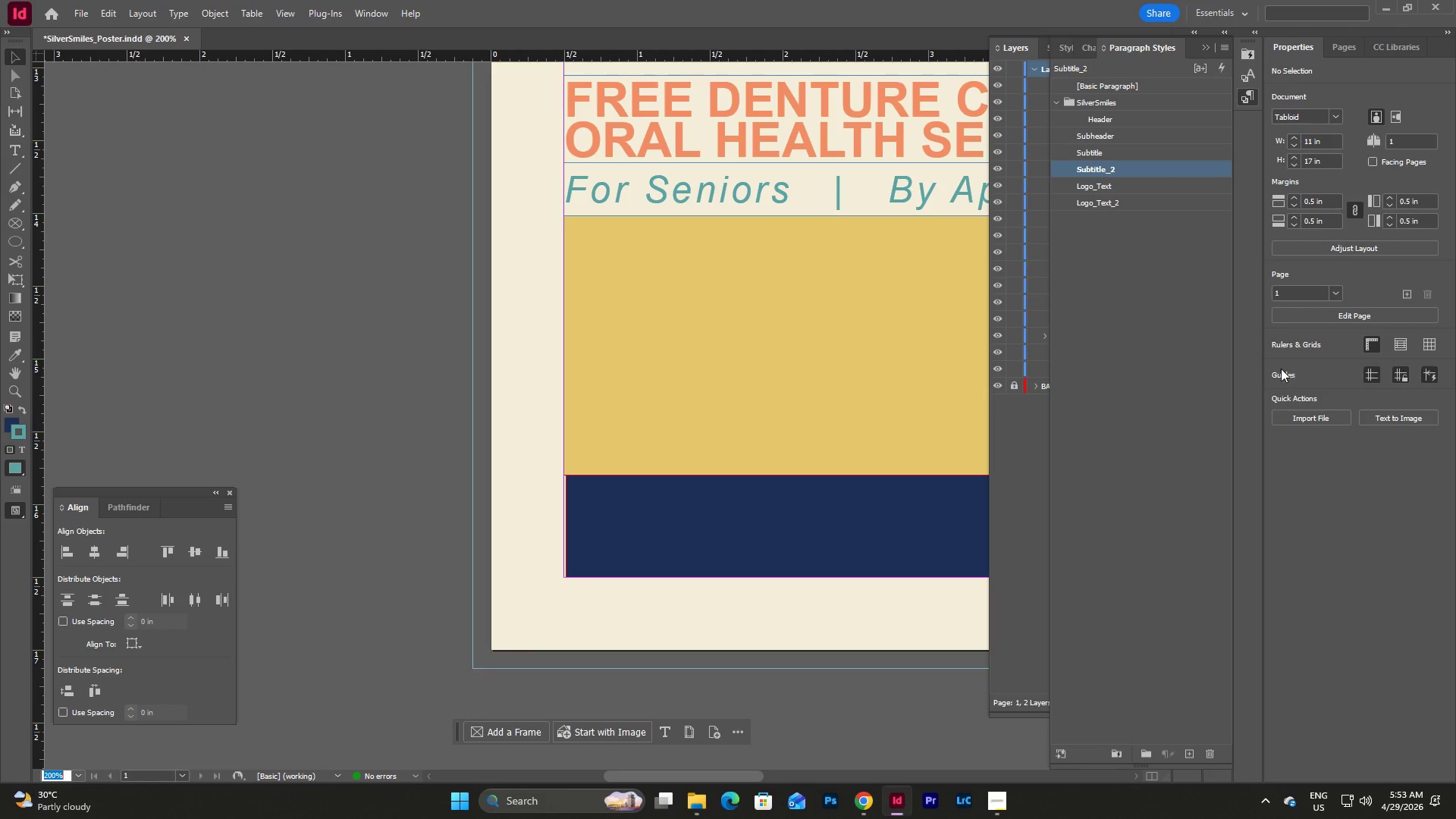 
left_click([1135, 350])
 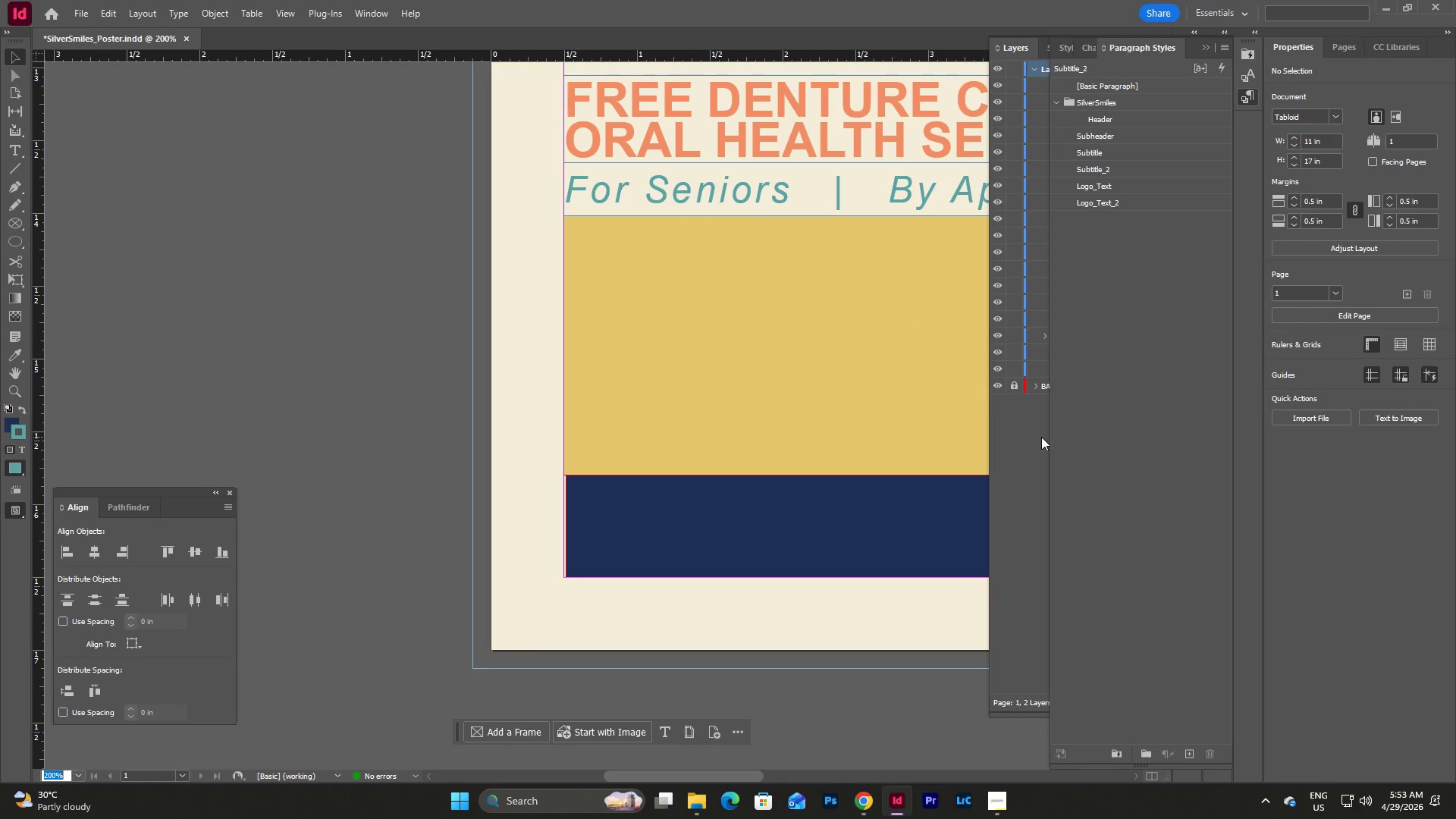 
left_click([1014, 380])
 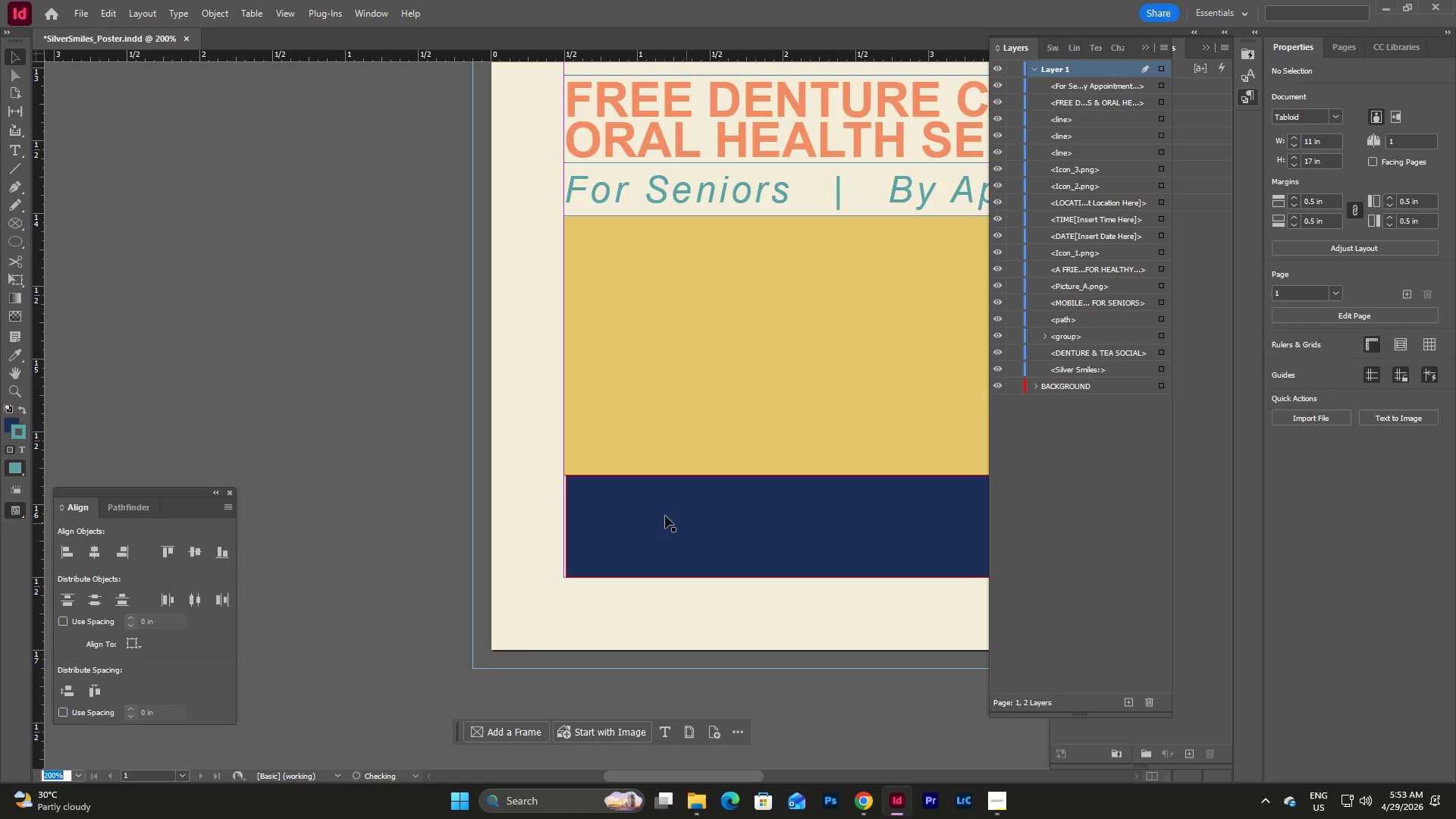 
left_click([630, 497])
 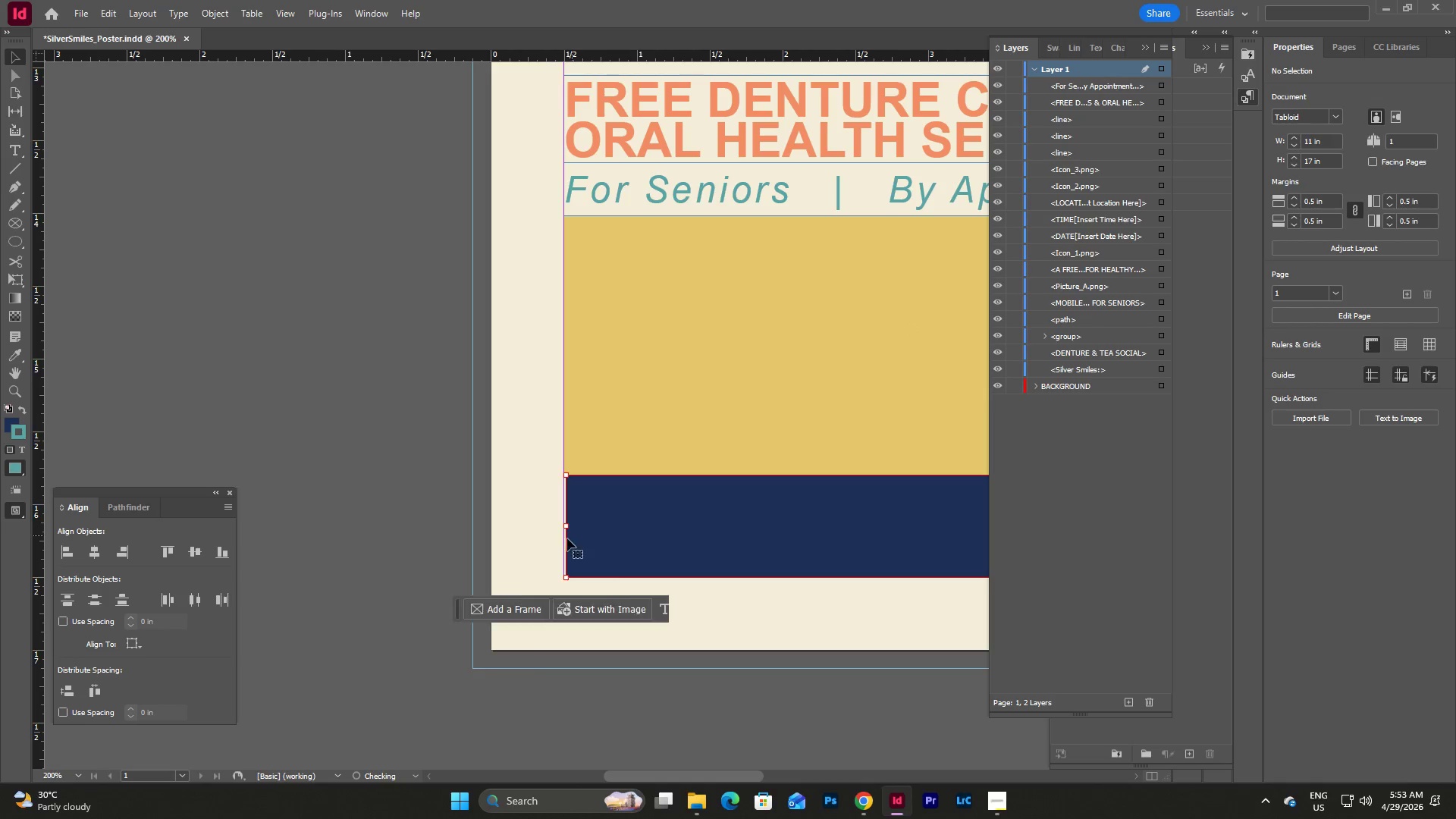 
mouse_move([561, 521])
 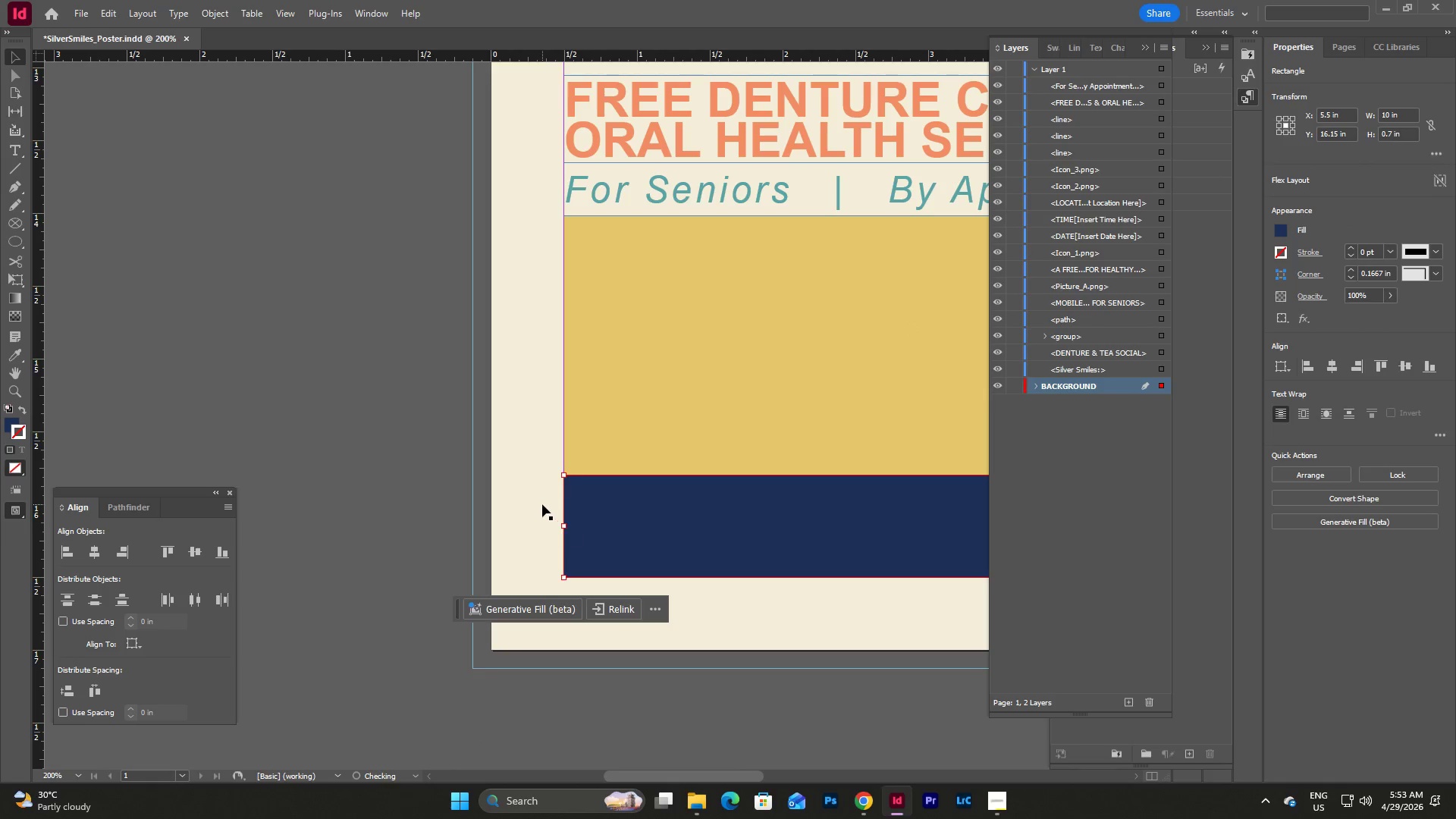 
left_click([542, 504])
 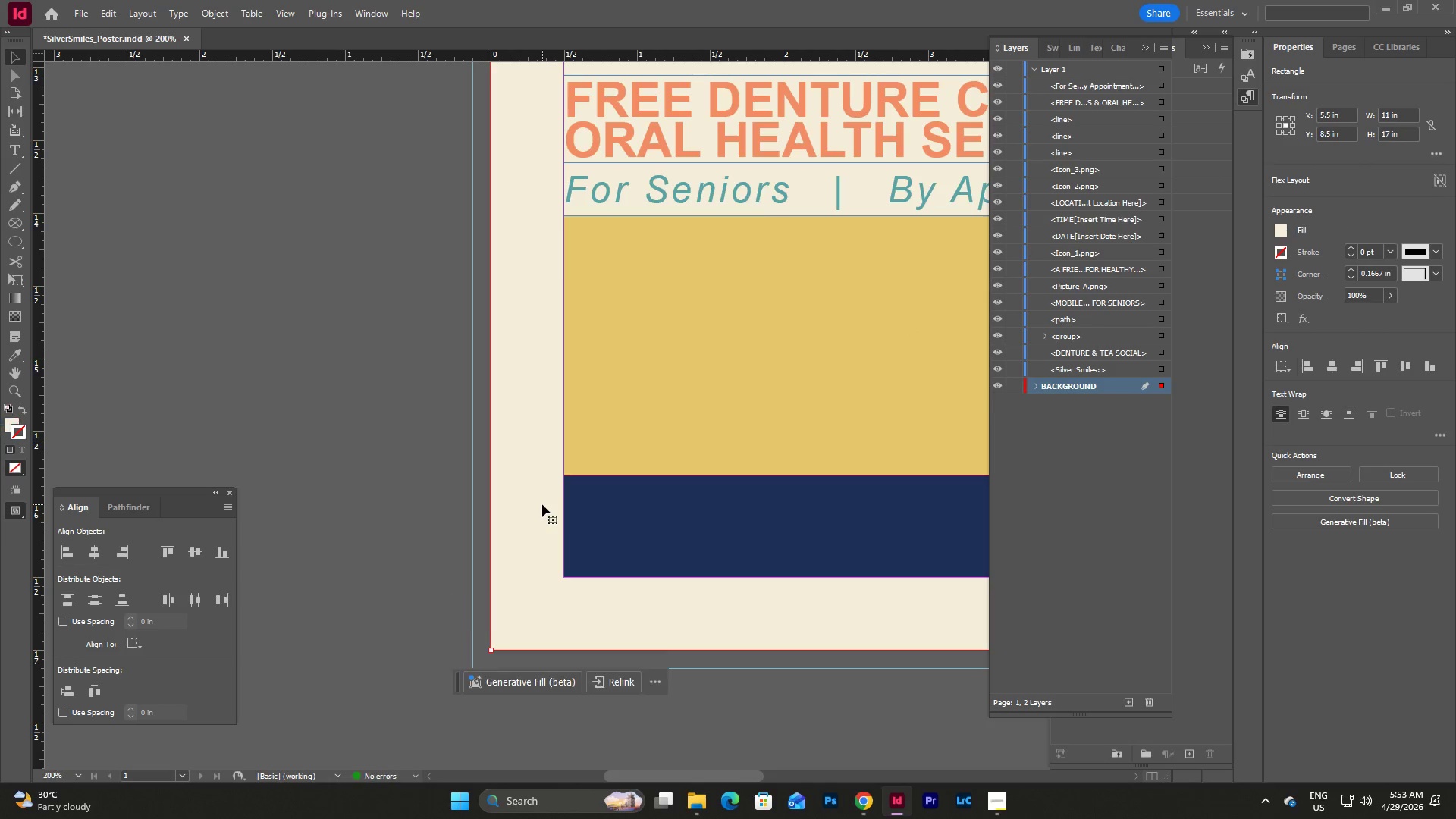 
scroll: coordinate [542, 504], scroll_direction: up, amount: 9.0
 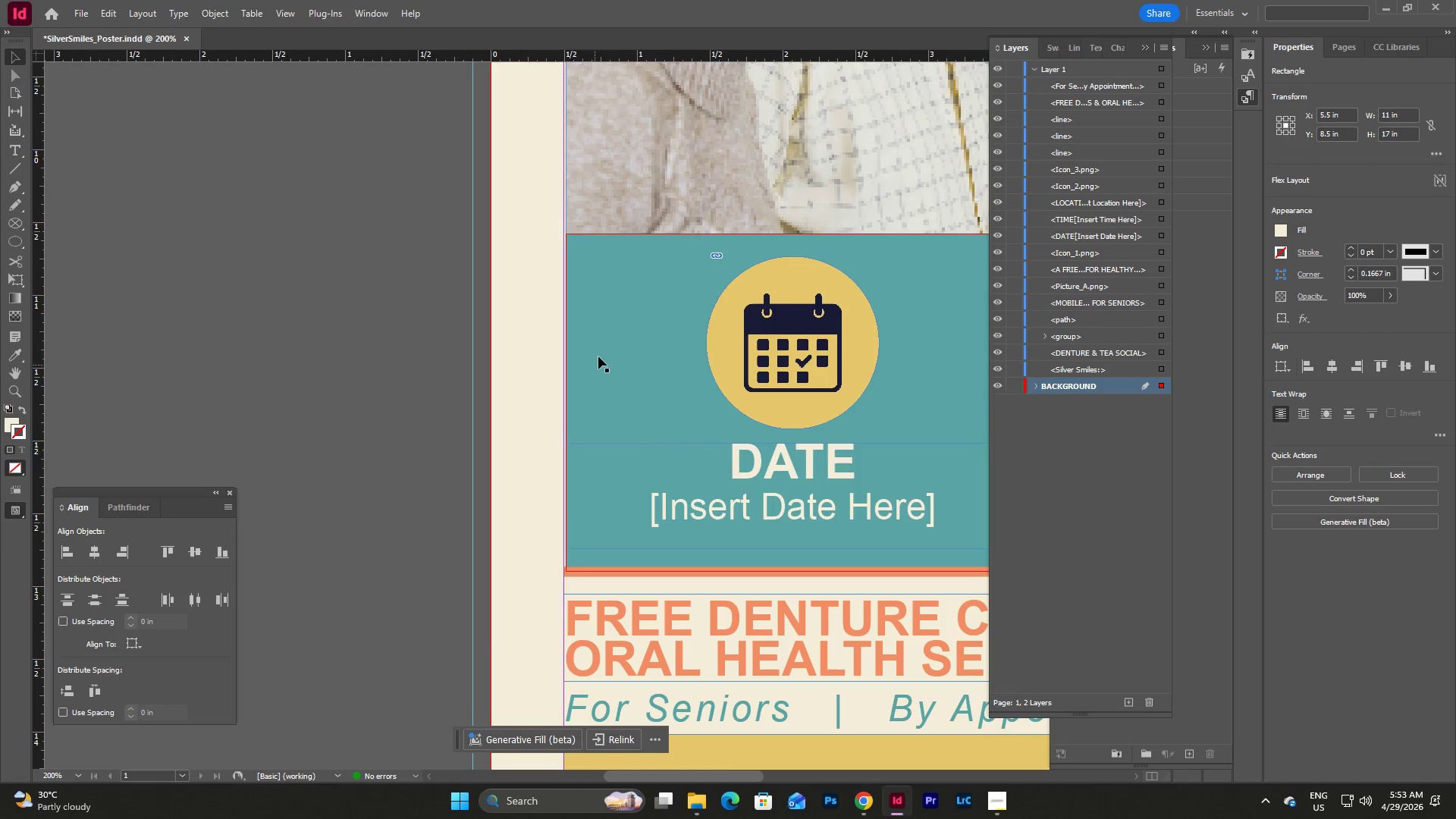 
left_click([600, 355])
 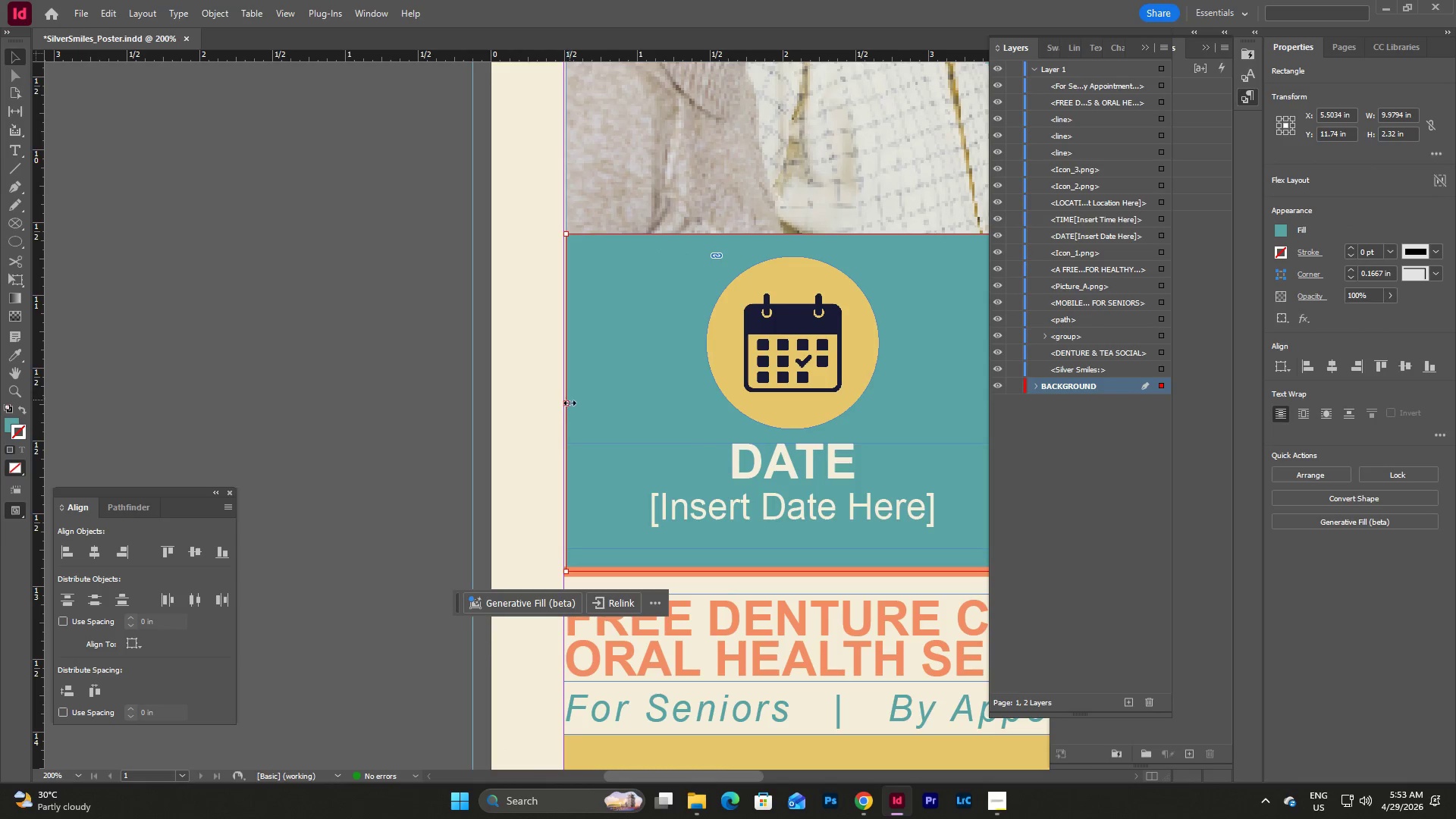 
left_click_drag(start_coordinate=[569, 403], to_coordinate=[563, 403])
 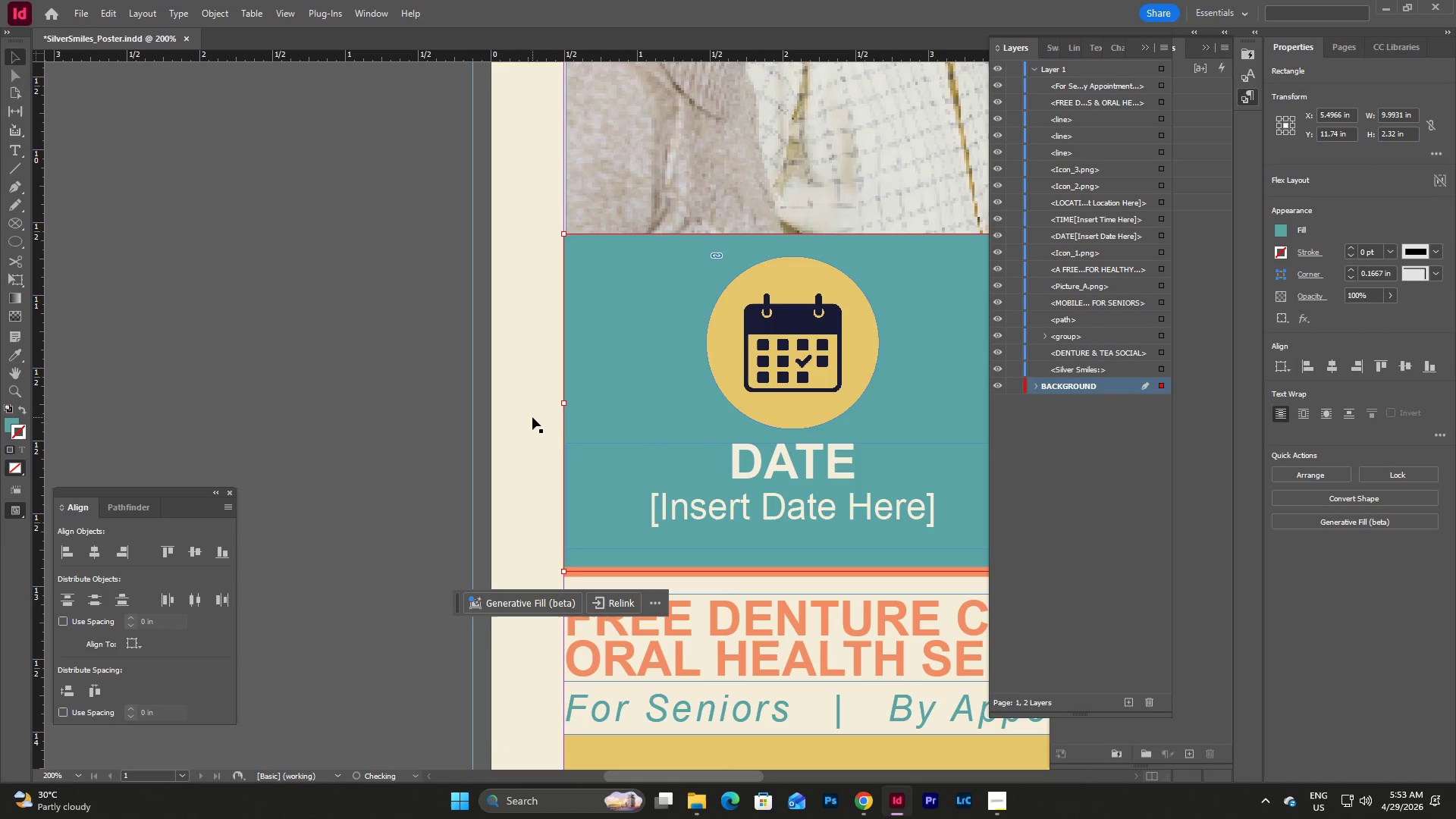 
left_click([532, 417])
 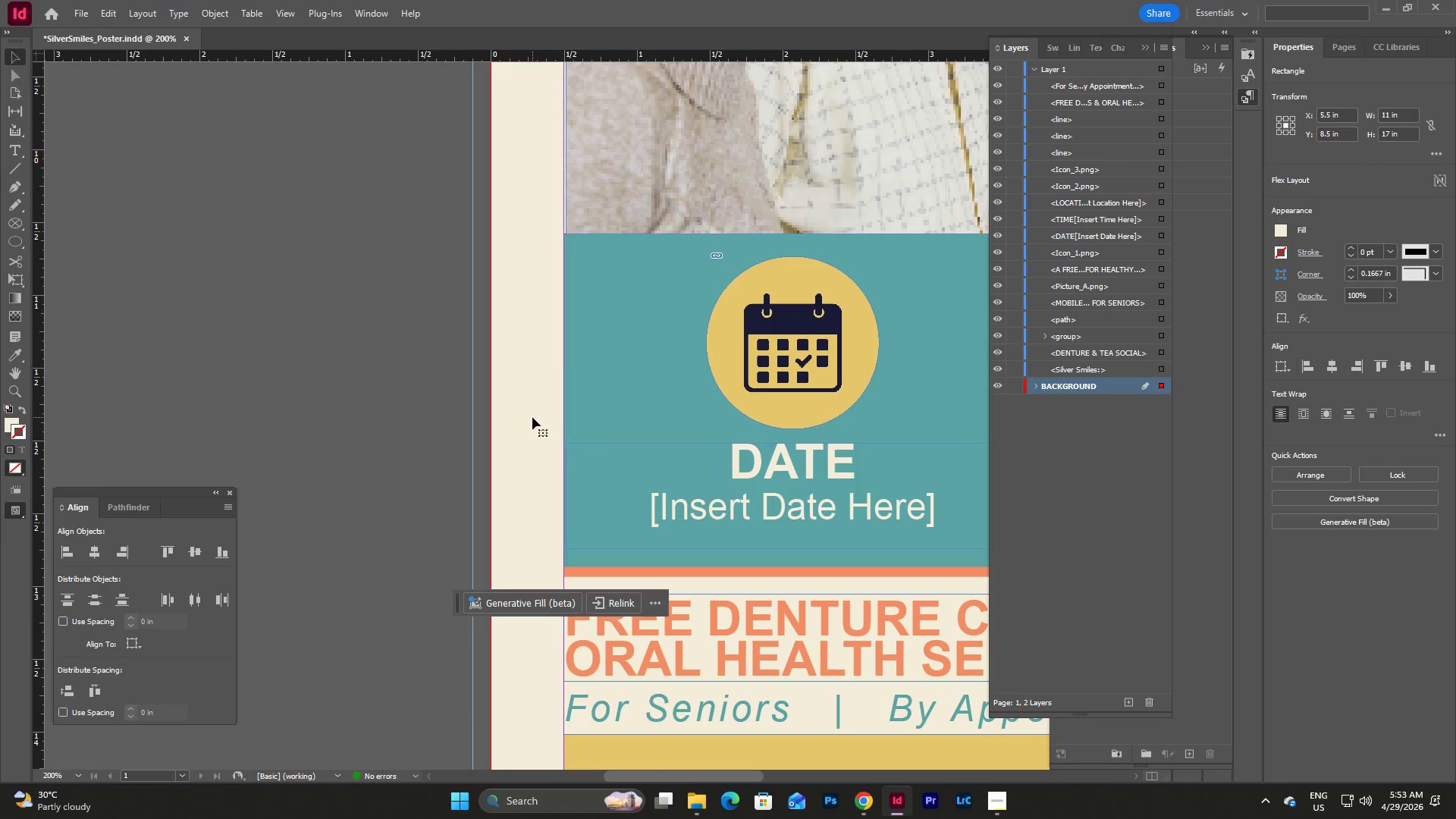 
scroll: coordinate [532, 417], scroll_direction: up, amount: 8.0
 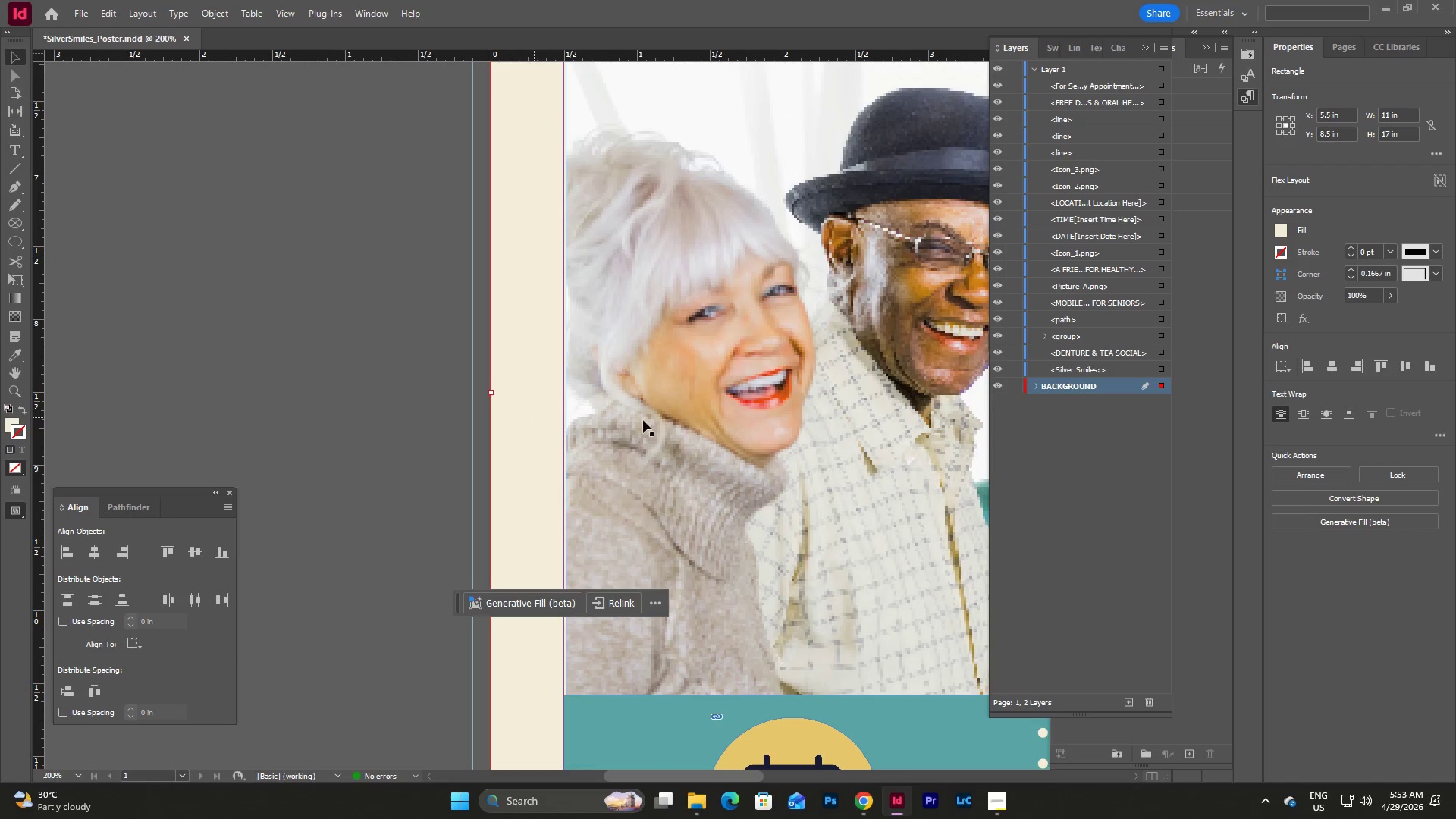 
left_click([651, 420])
 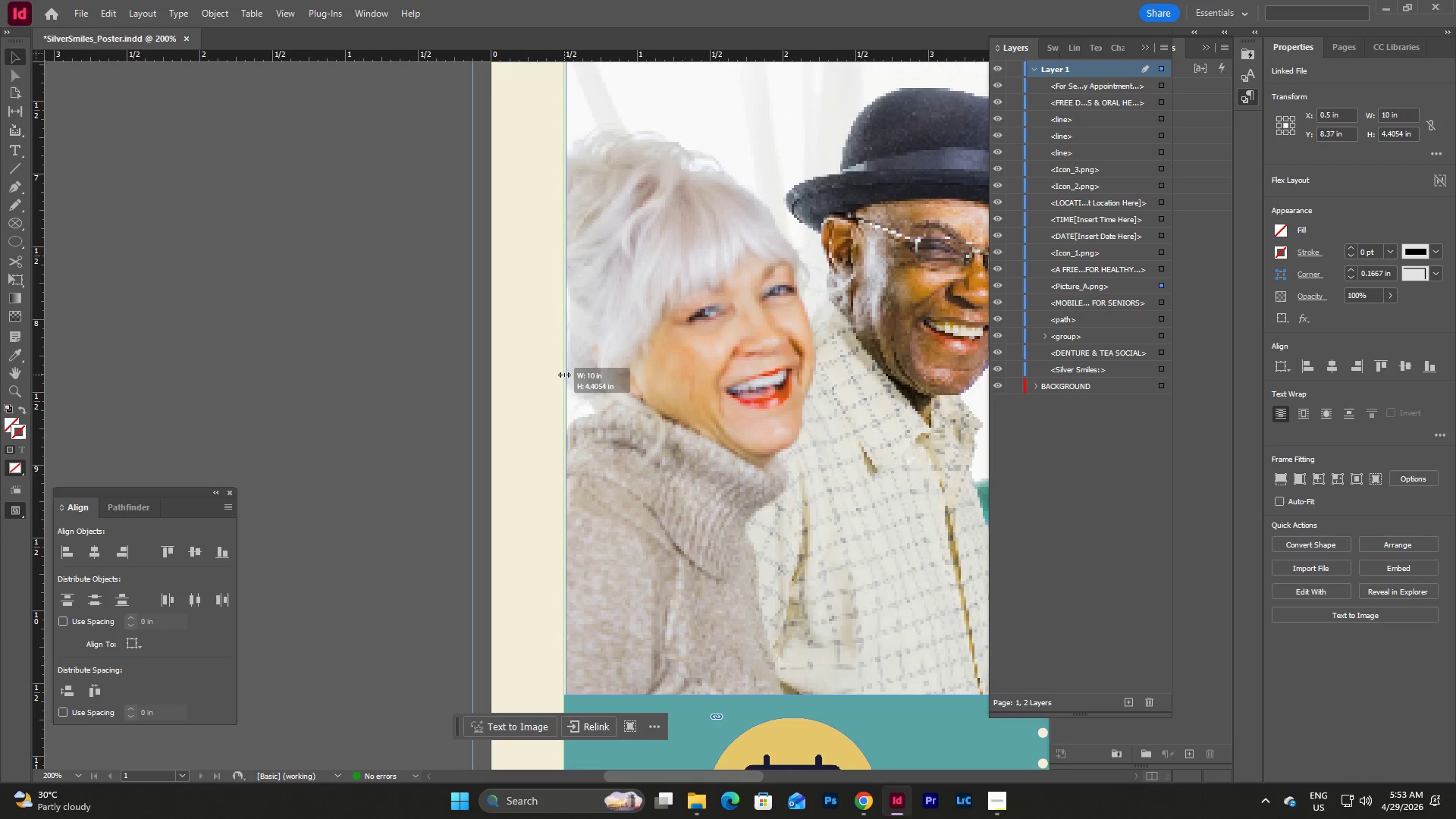 
left_click([546, 402])
 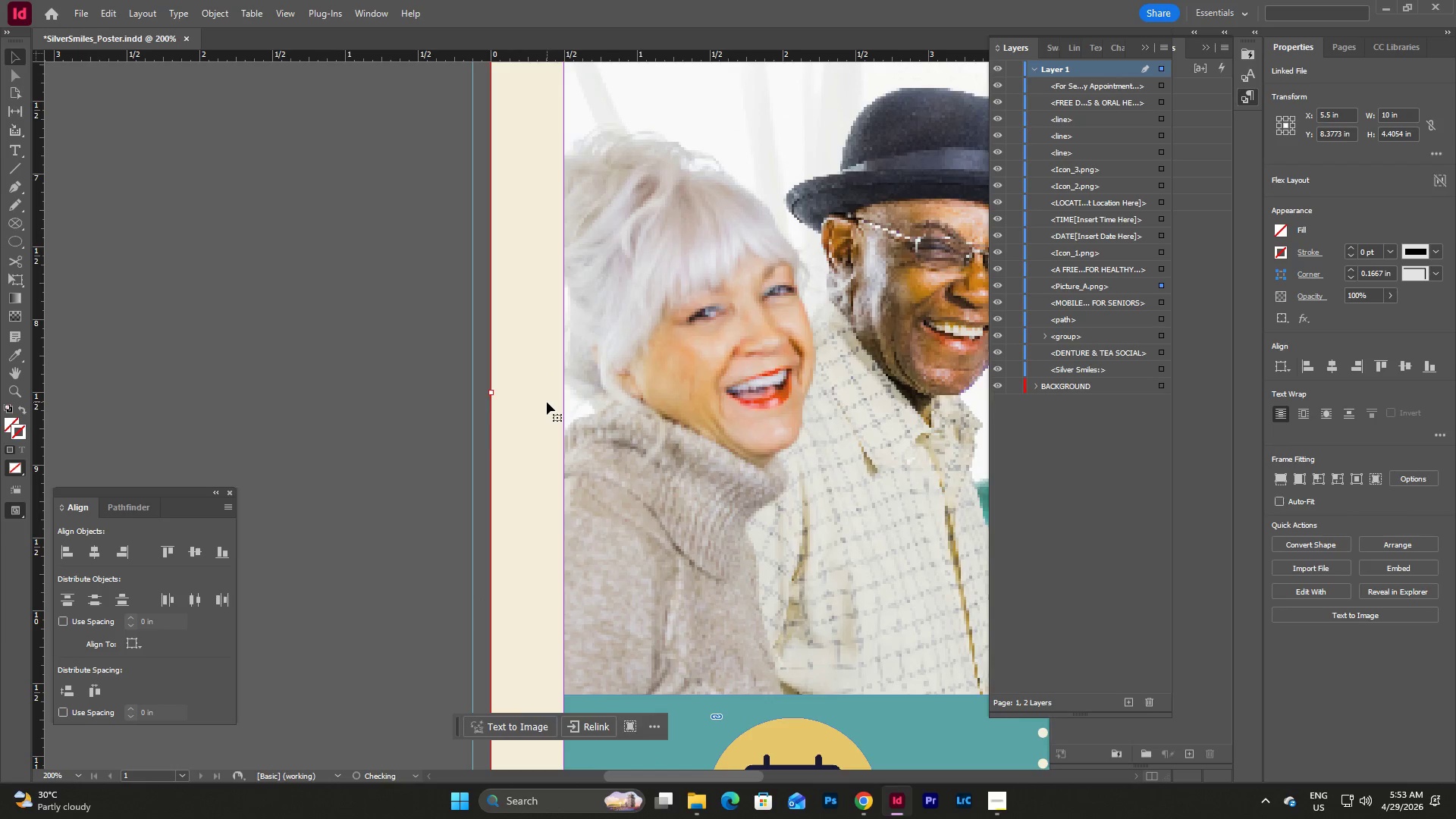 
scroll: coordinate [549, 403], scroll_direction: up, amount: 8.0
 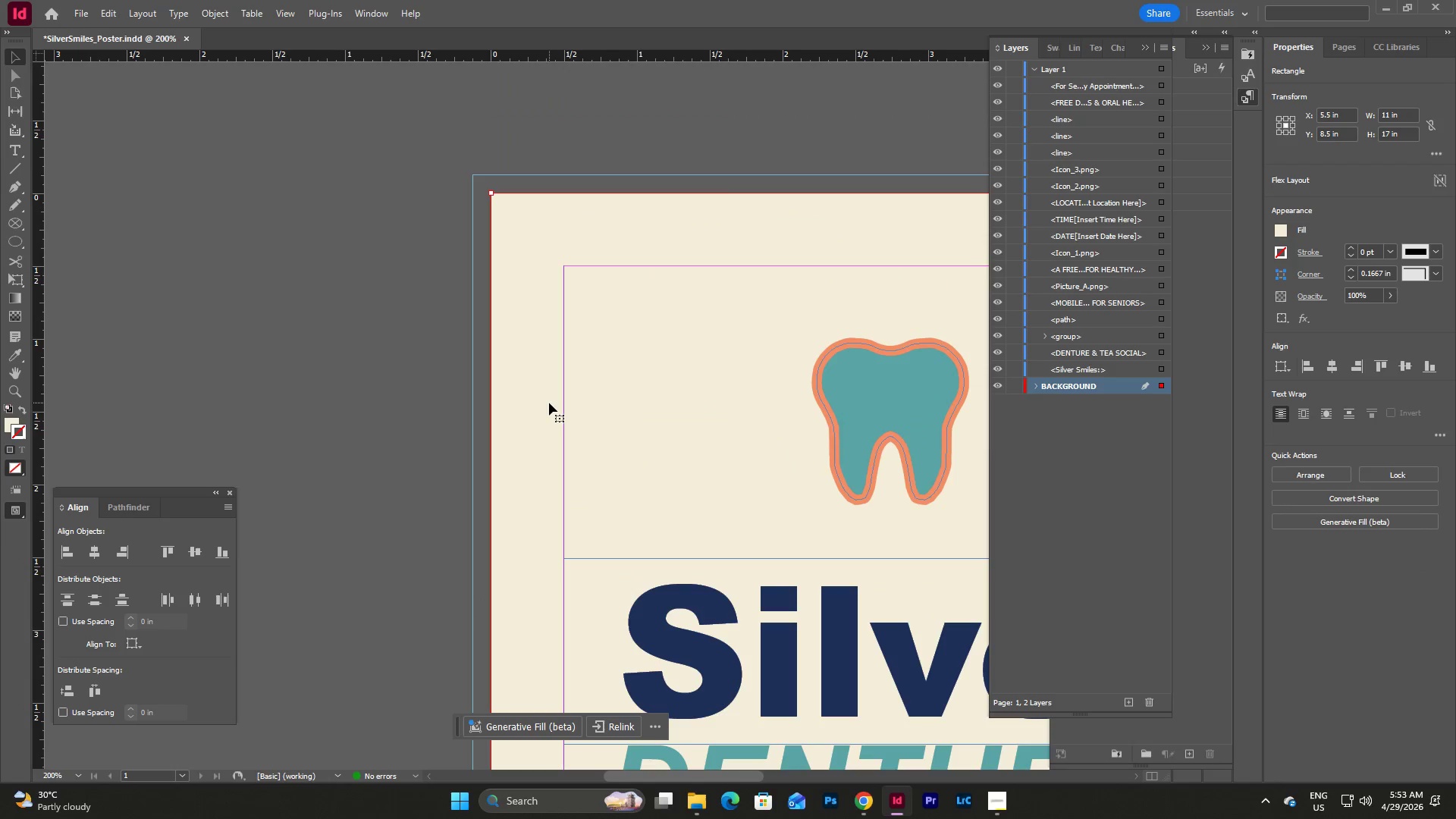 
scroll: coordinate [556, 391], scroll_direction: down, amount: 27.0
 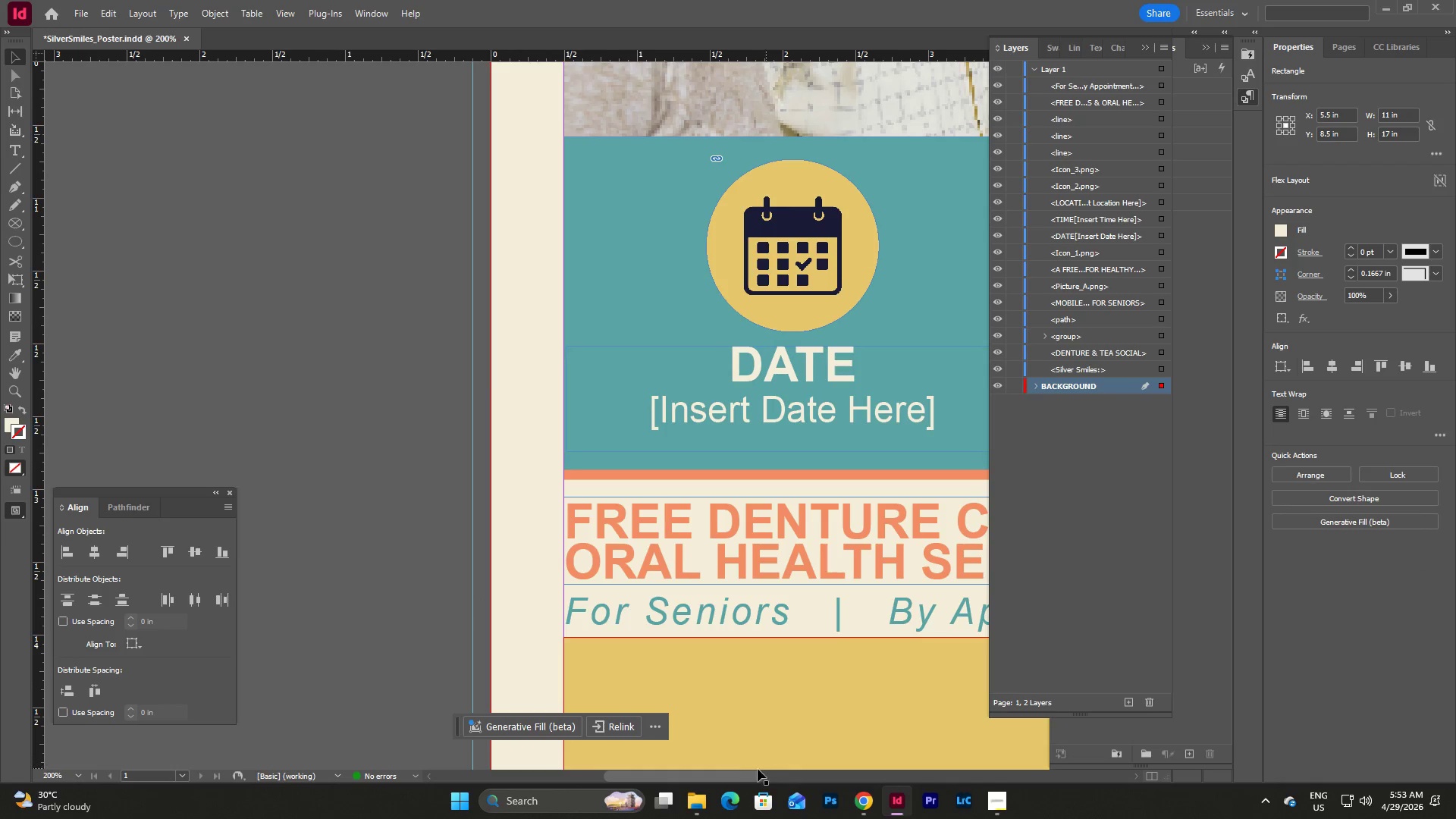 
left_click_drag(start_coordinate=[736, 770], to_coordinate=[777, 774])
 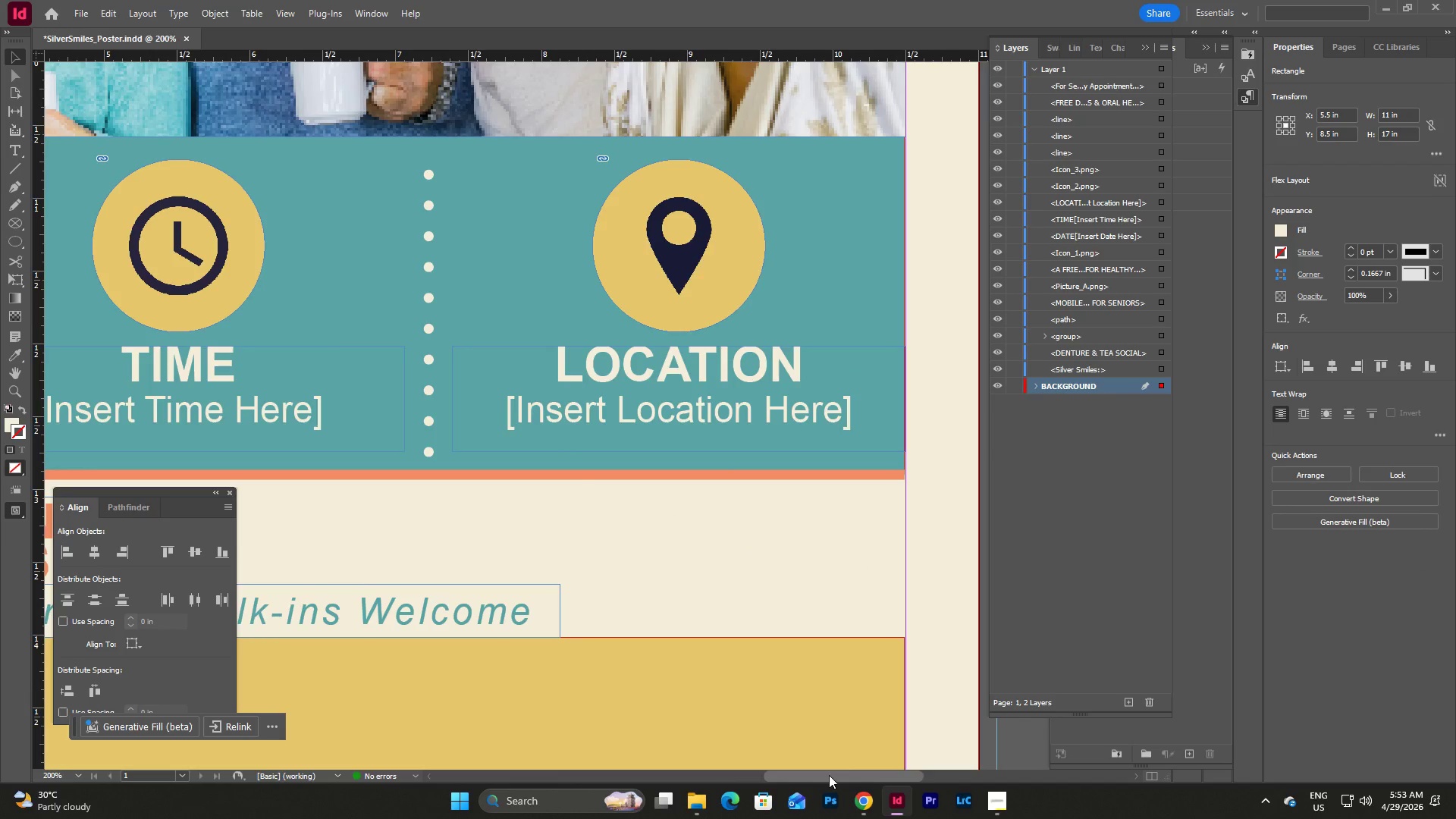 
left_click_drag(start_coordinate=[828, 775], to_coordinate=[858, 774])
 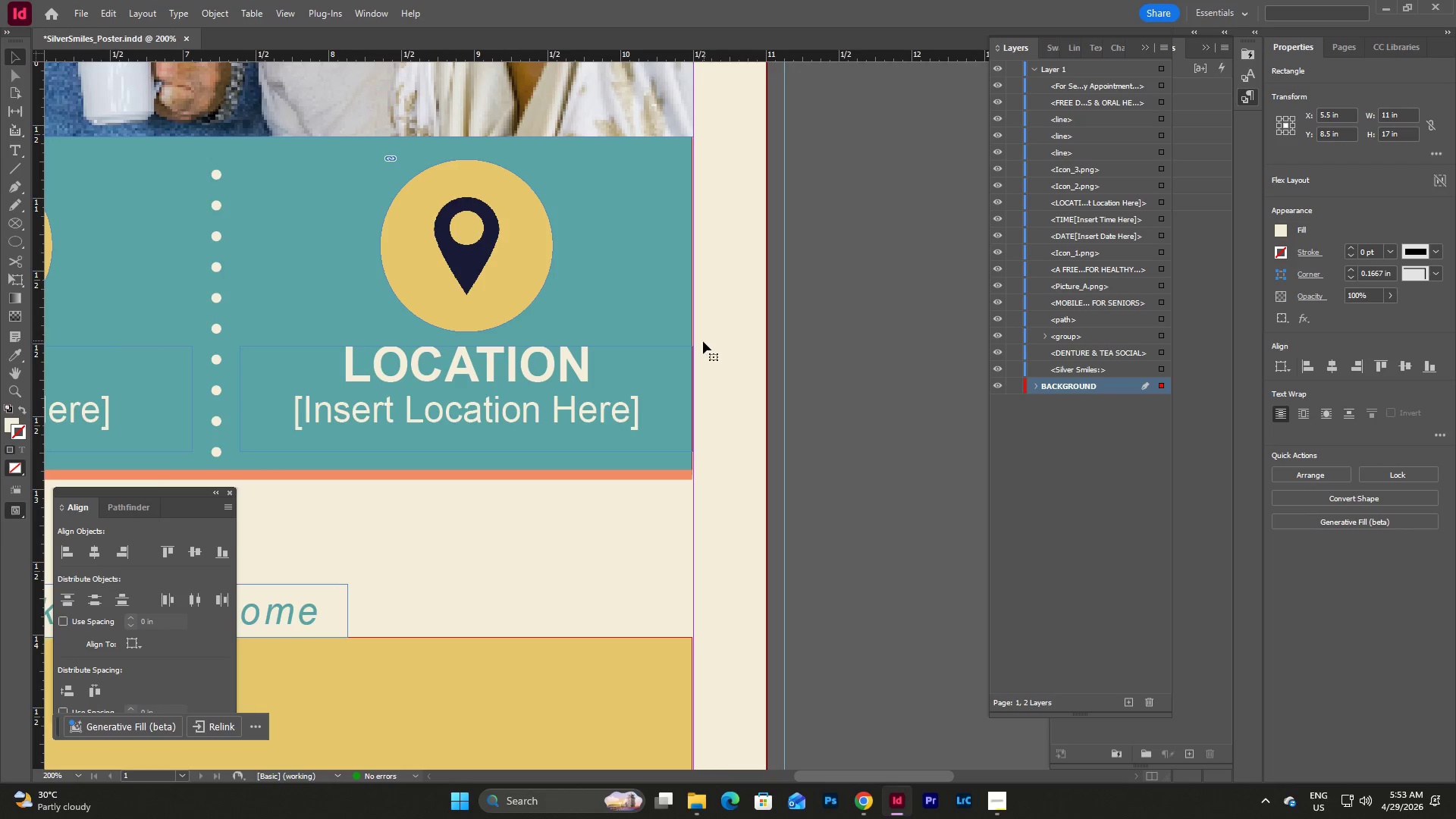 
scroll: coordinate [717, 332], scroll_direction: up, amount: 15.0
 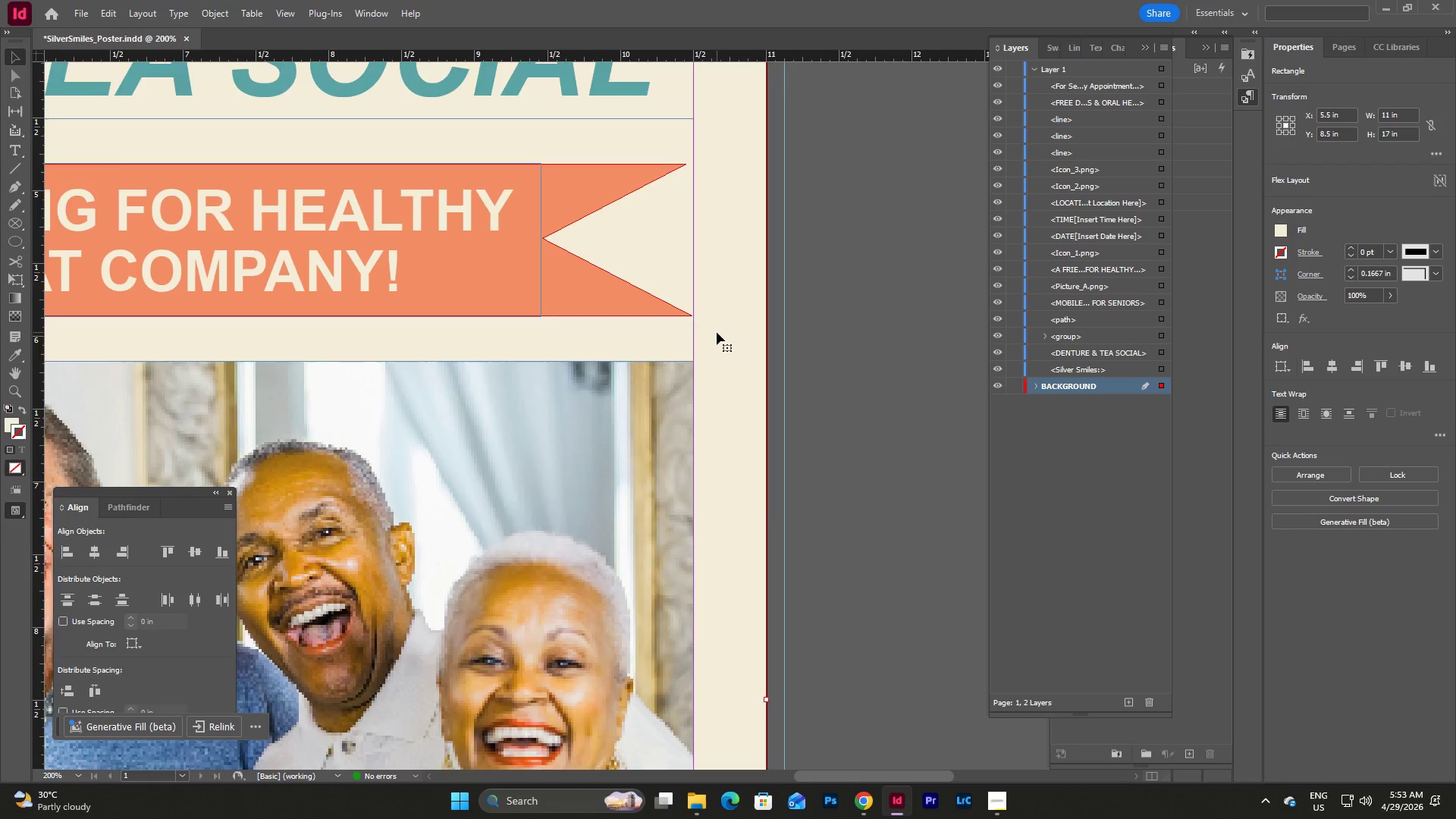 
scroll: coordinate [717, 332], scroll_direction: down, amount: 7.0
 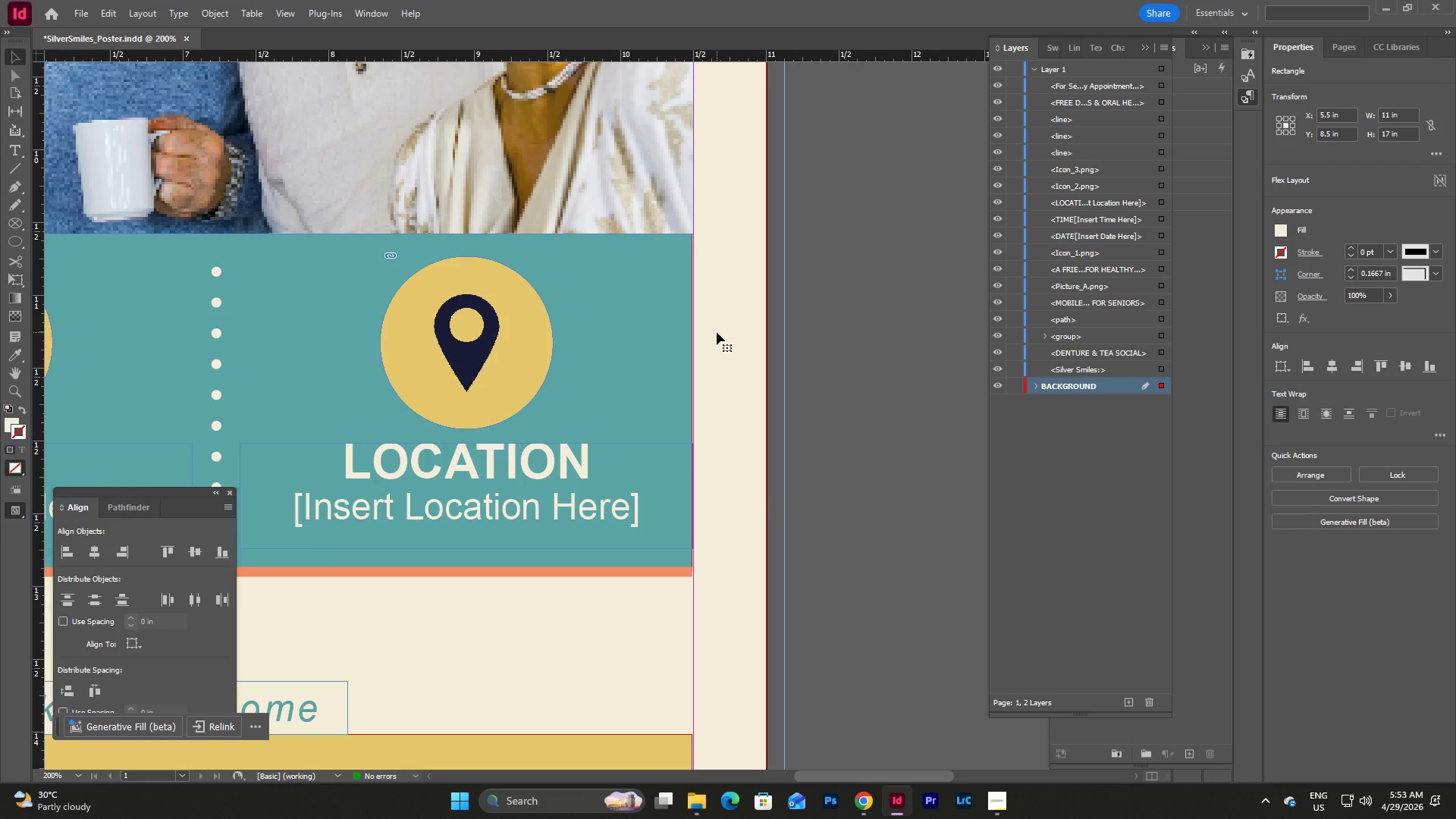 
left_click([646, 349])
 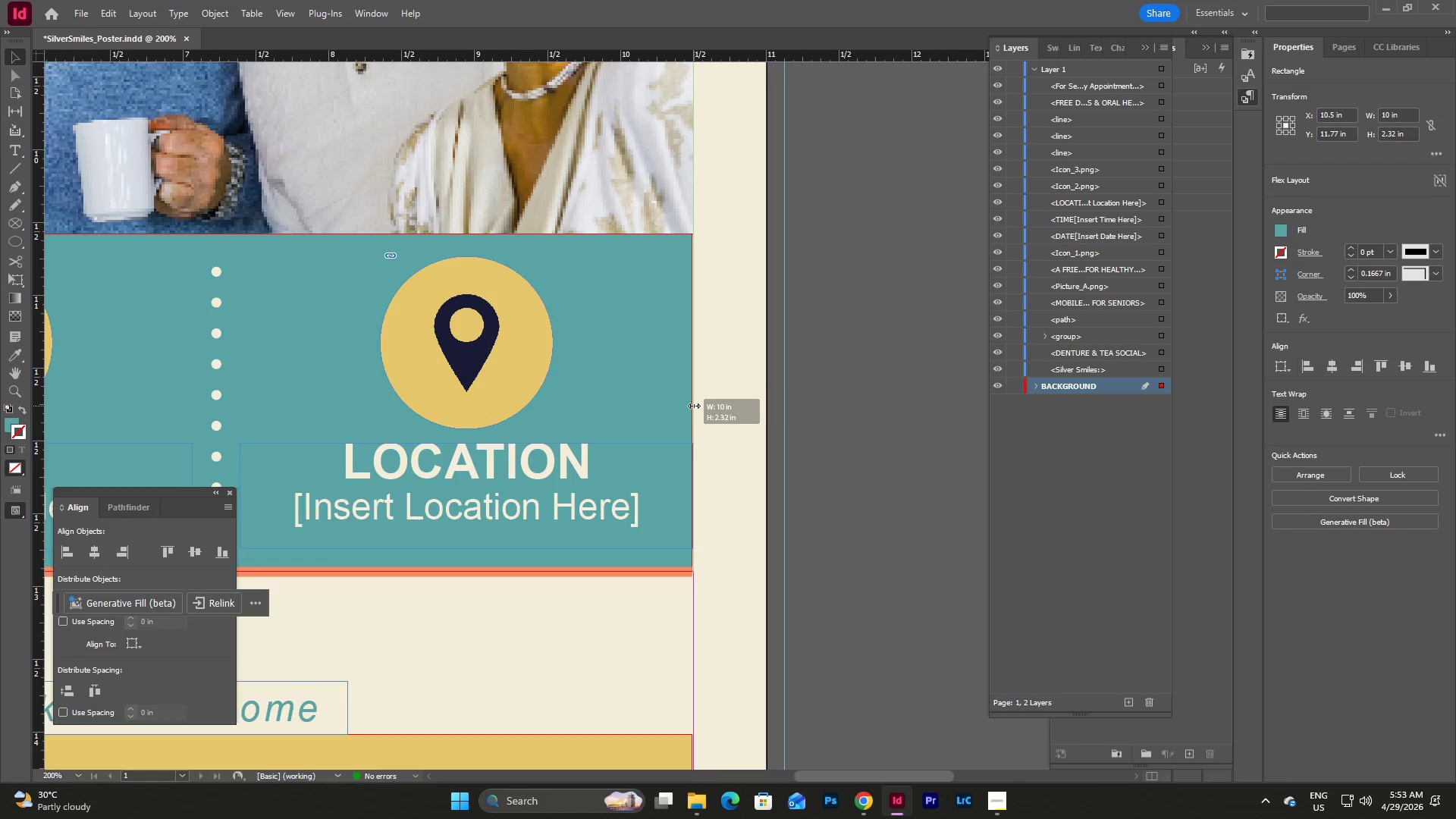 
left_click([733, 413])
 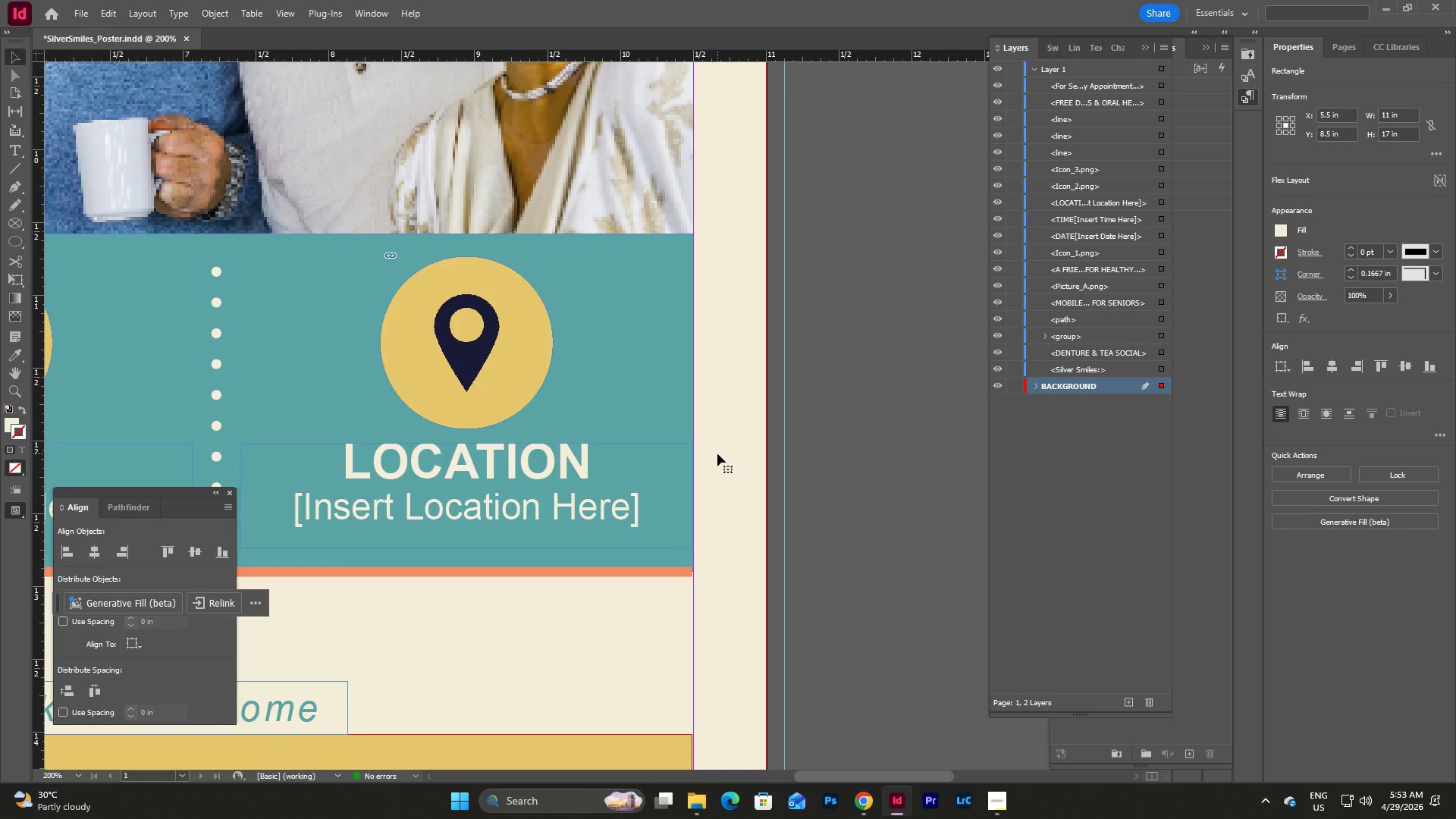 
scroll: coordinate [720, 453], scroll_direction: down, amount: 2.0
 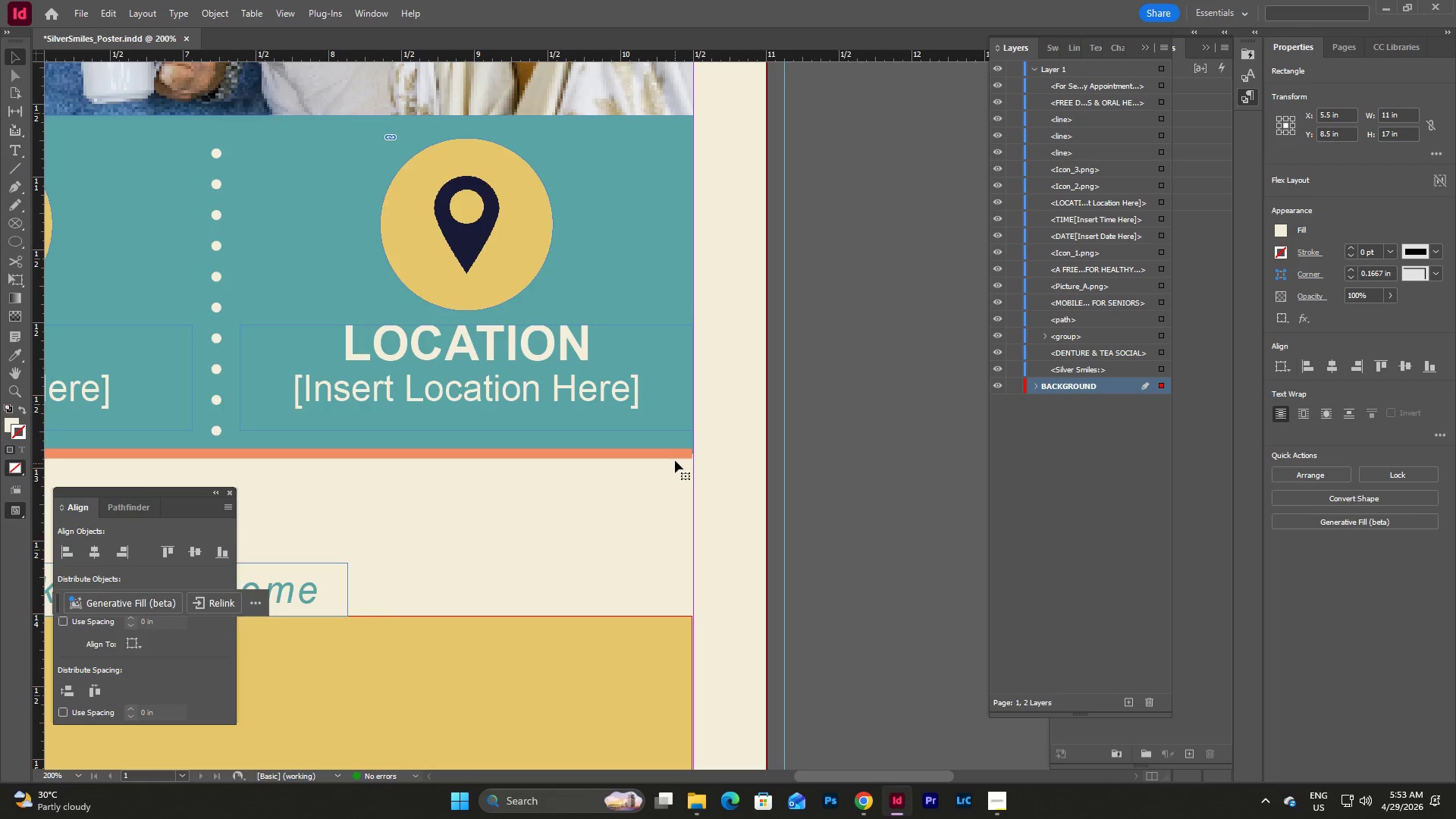 
left_click([675, 456])
 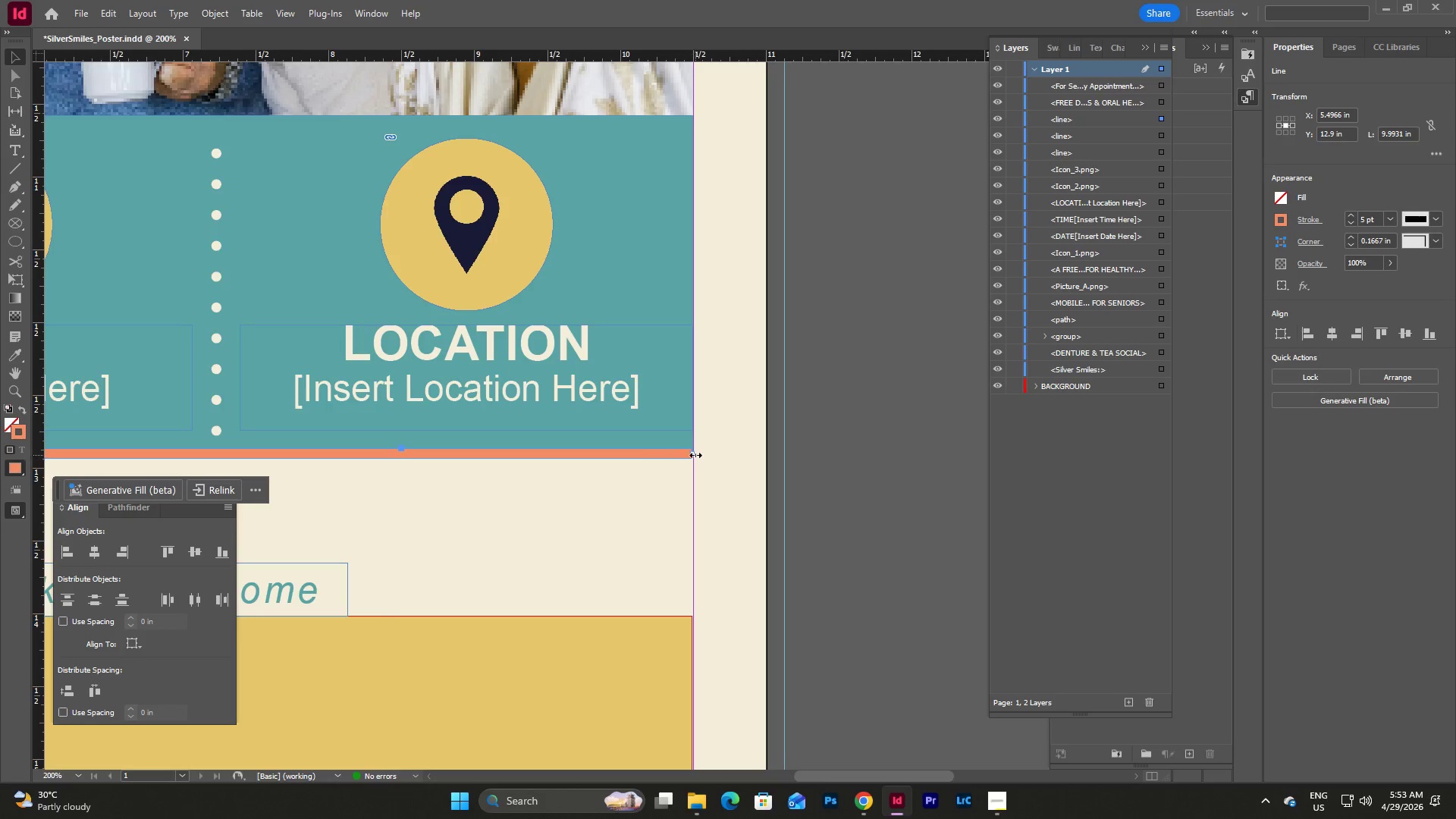 
left_click_drag(start_coordinate=[694, 454], to_coordinate=[694, 460])
 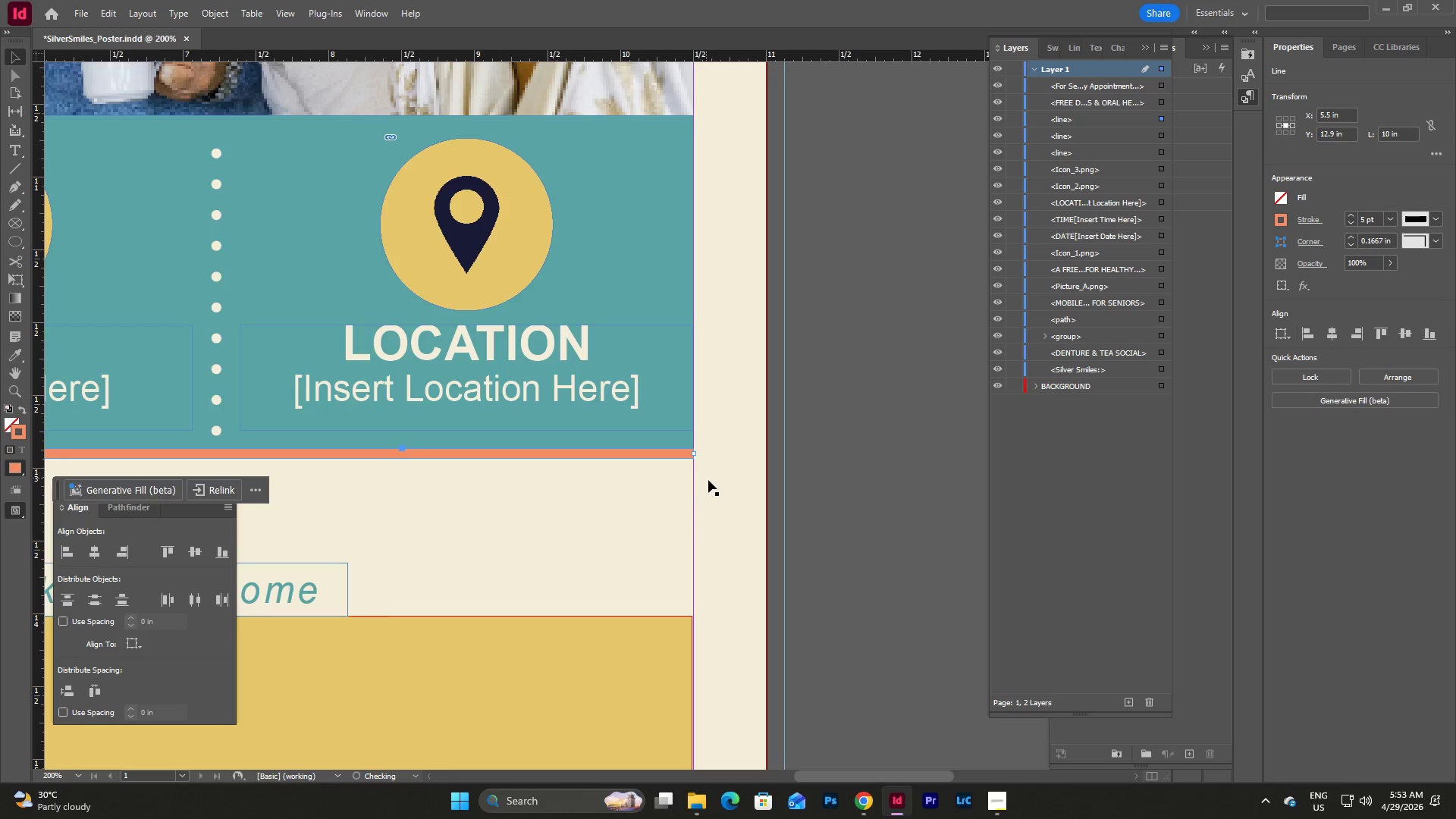 
left_click([710, 482])
 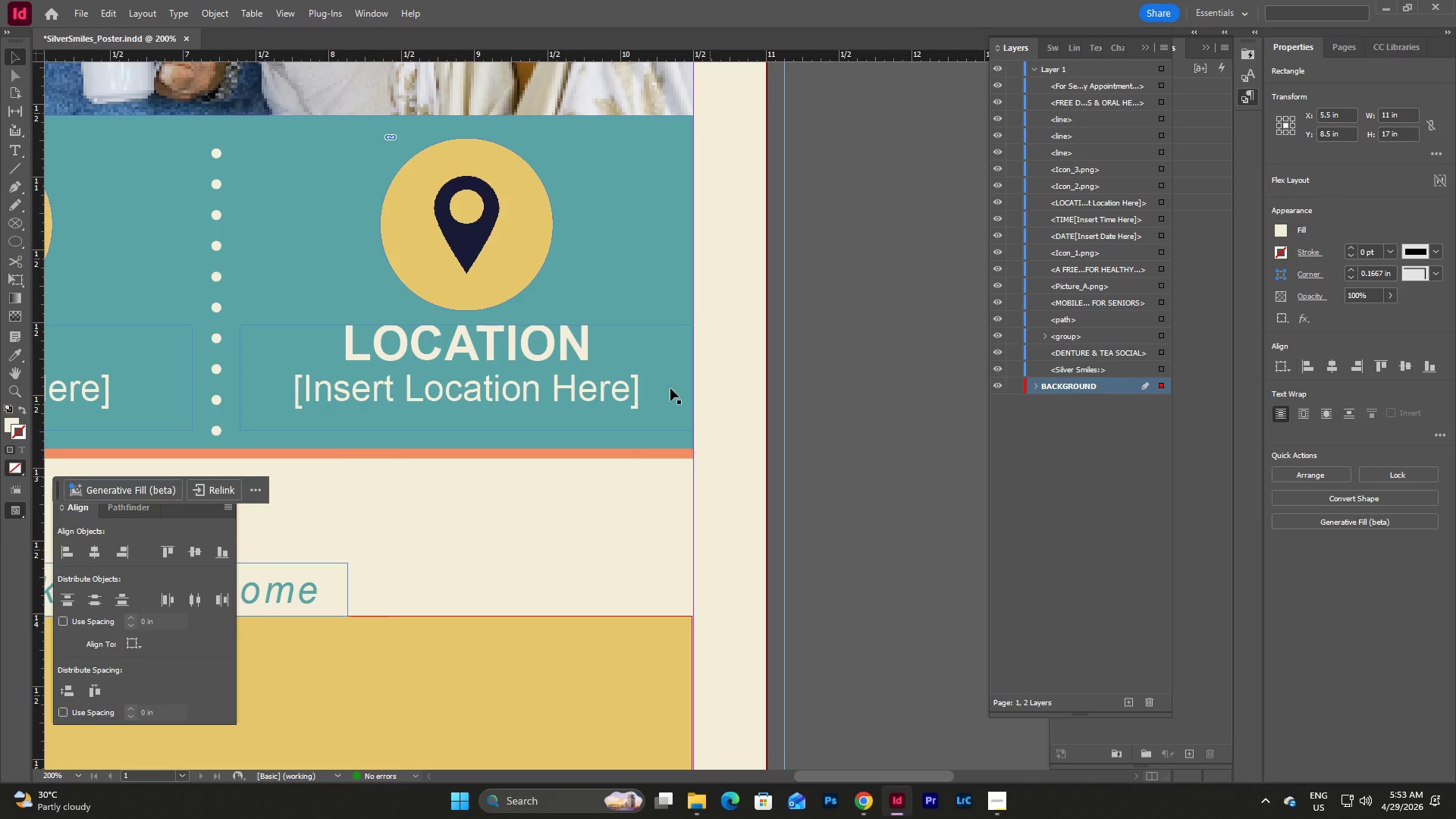 
left_click([665, 378])
 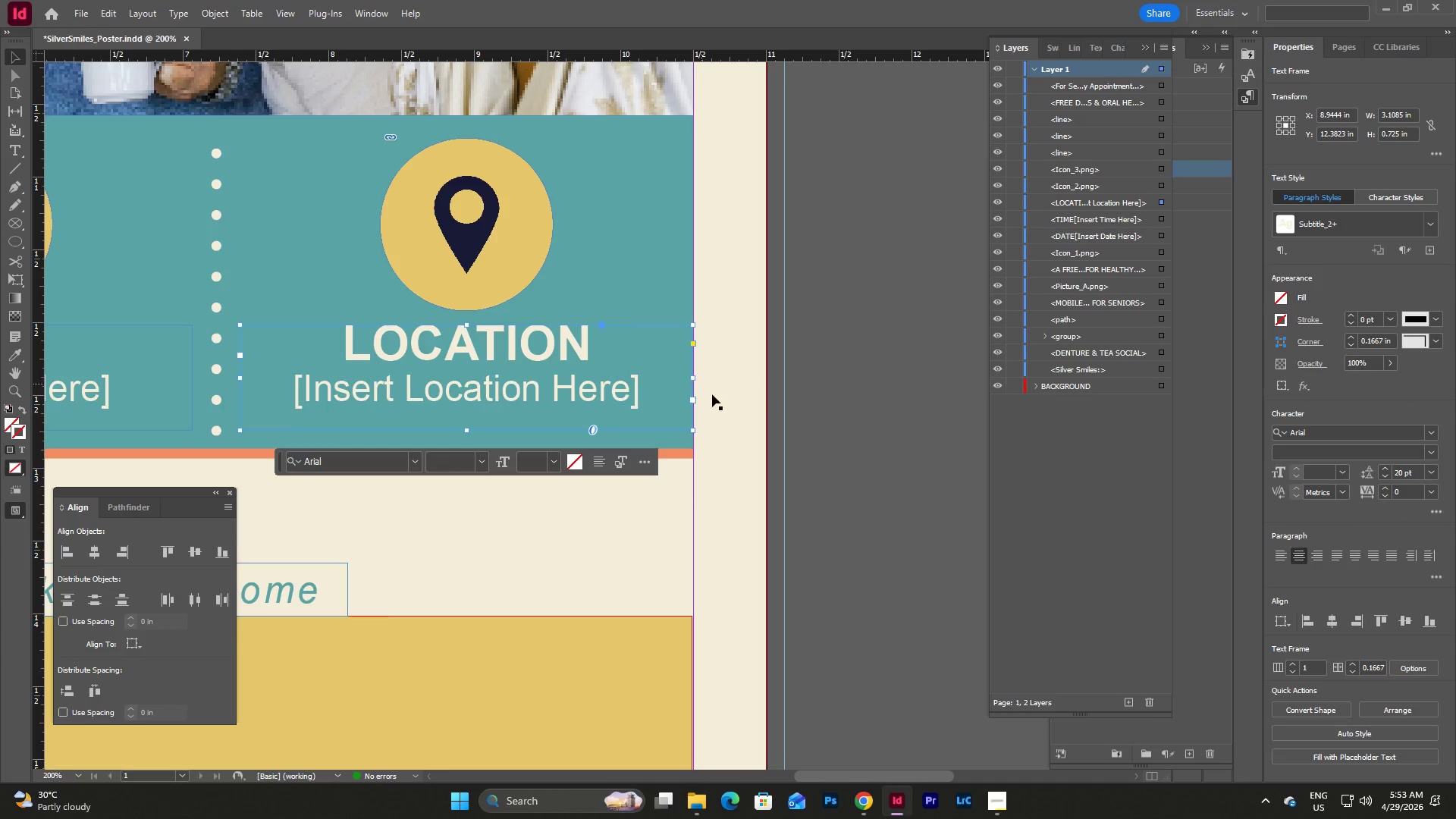 
left_click([719, 406])
 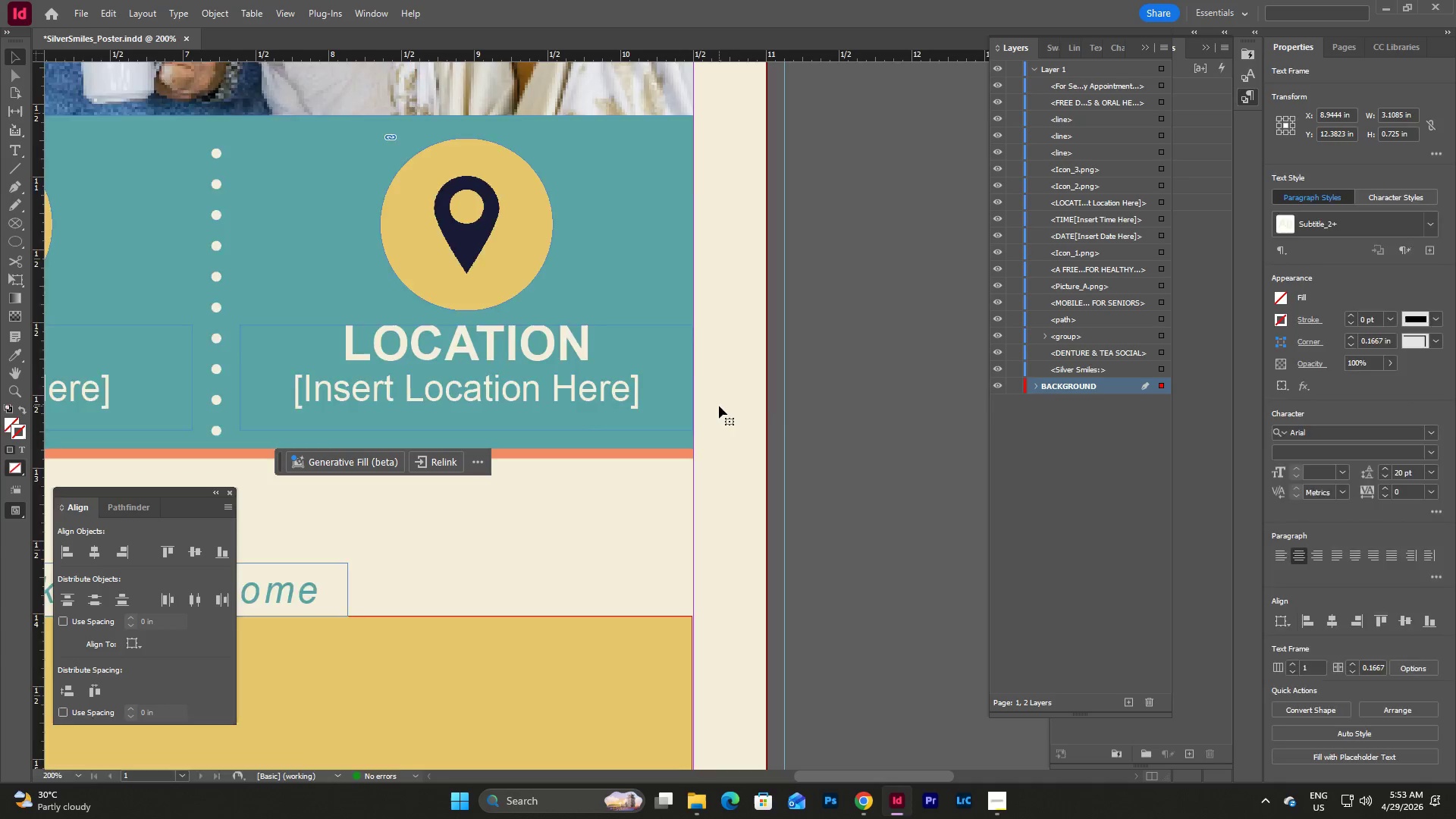 
scroll: coordinate [719, 406], scroll_direction: down, amount: 4.0
 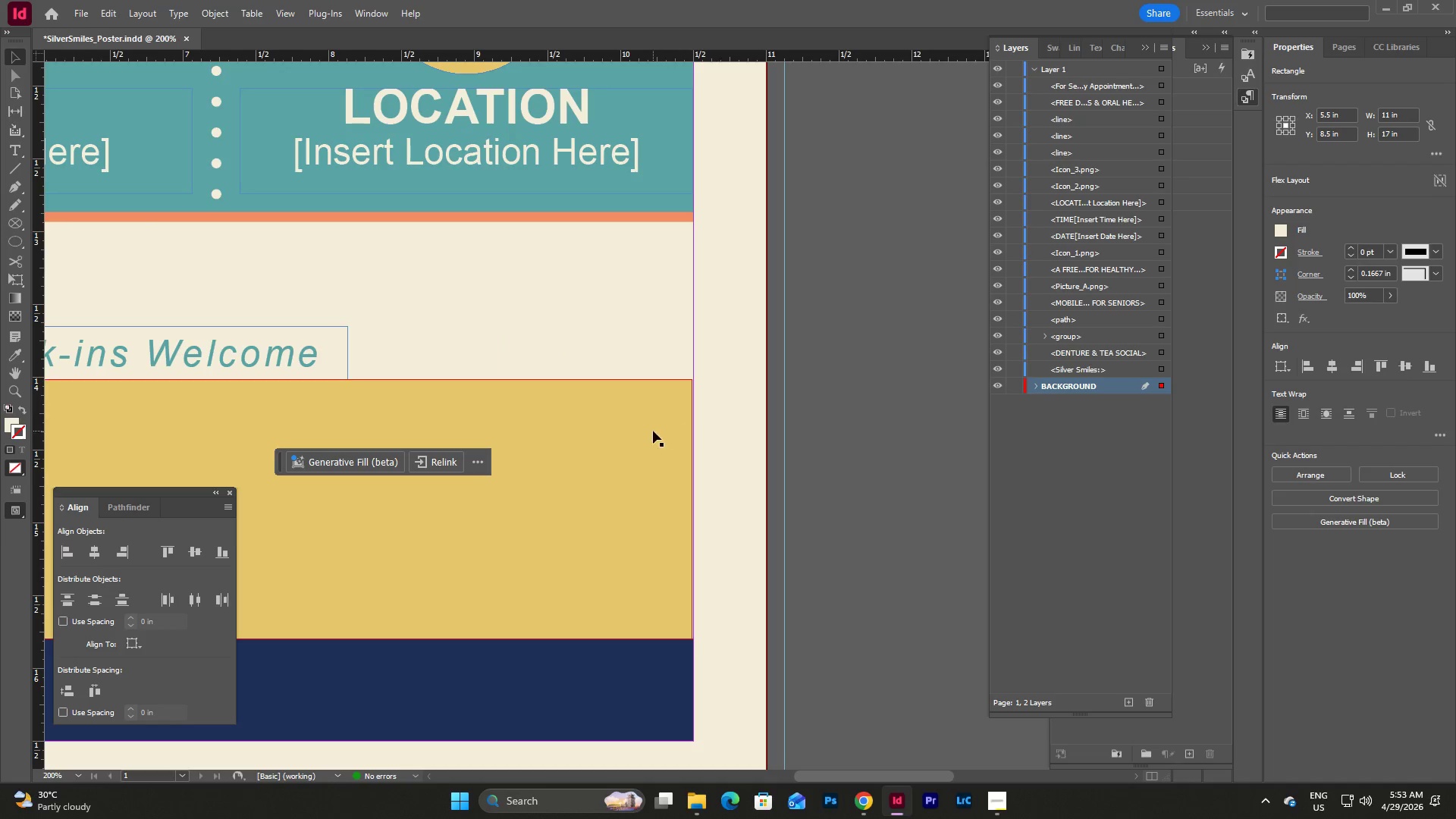 
left_click([653, 431])
 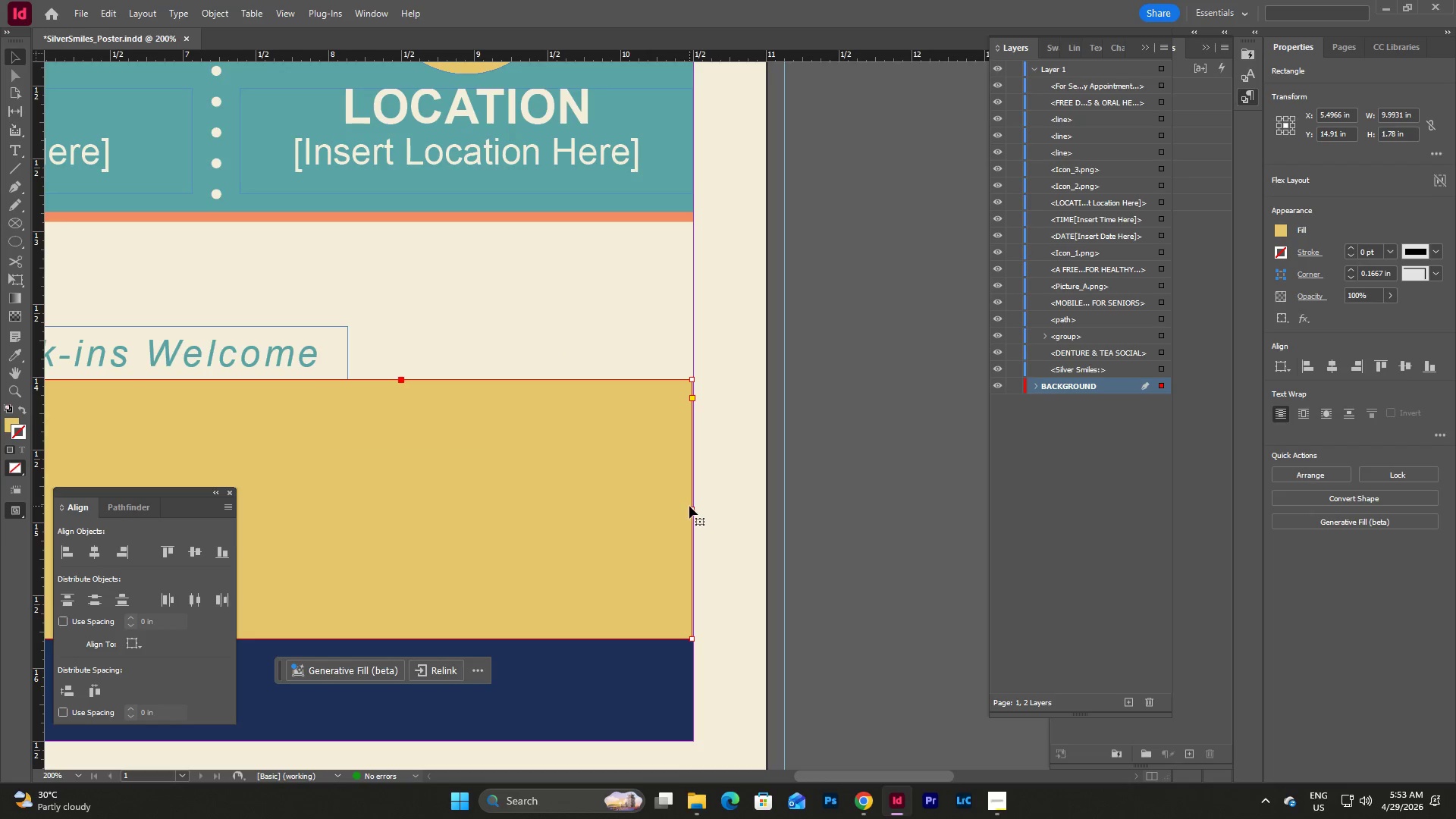 
left_click_drag(start_coordinate=[692, 508], to_coordinate=[695, 512])
 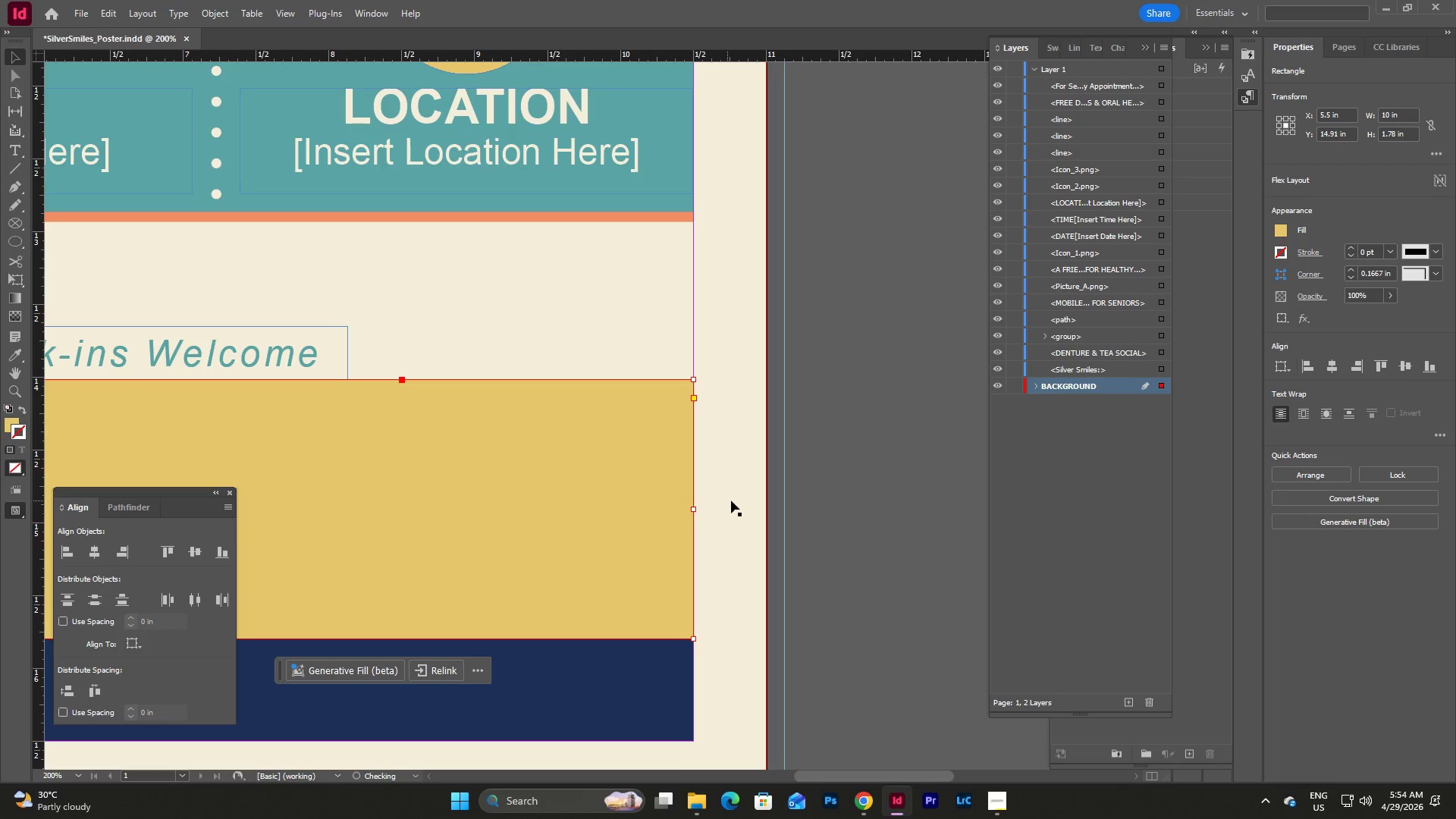 
left_click([731, 500])
 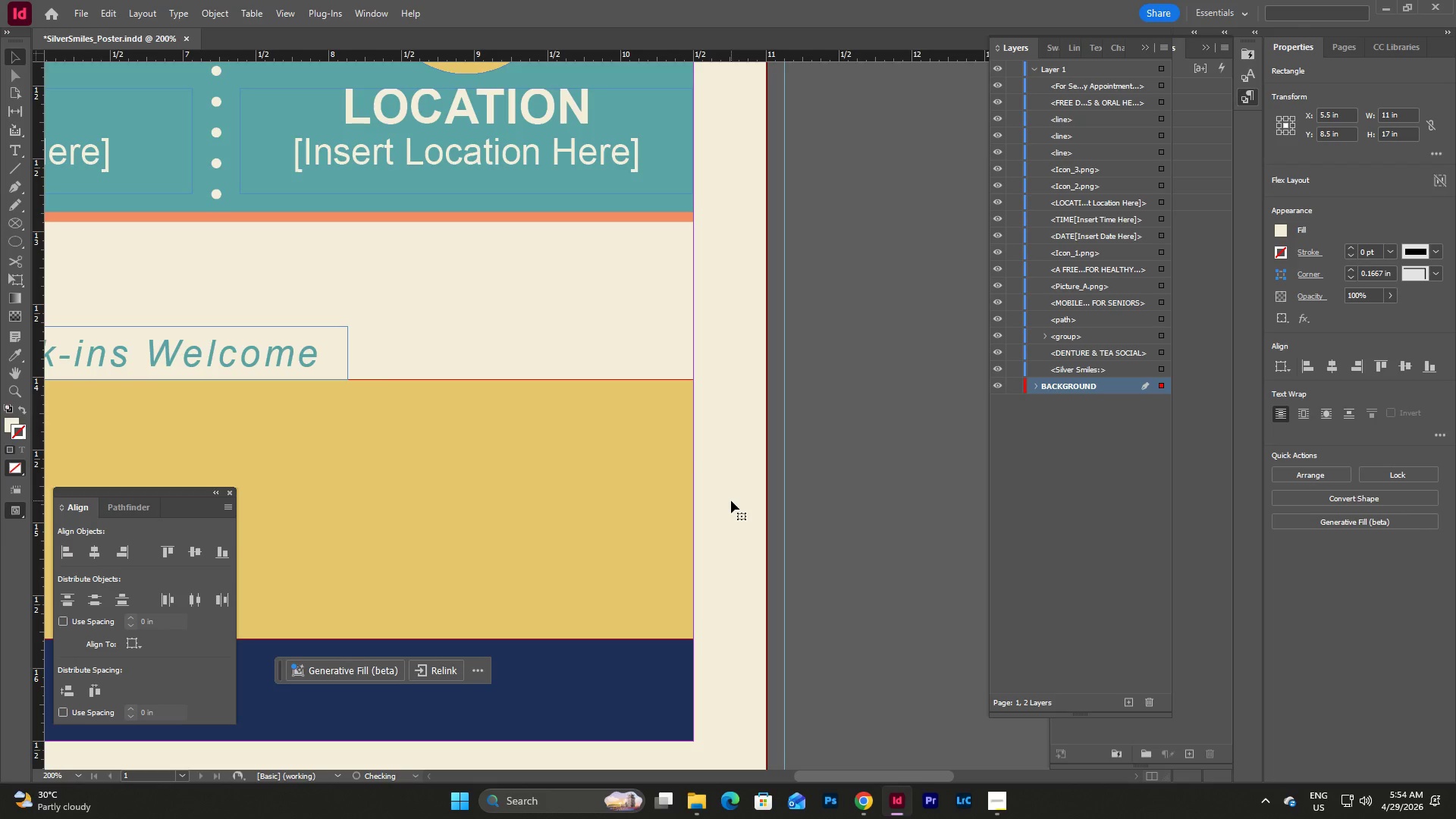 
scroll: coordinate [731, 500], scroll_direction: down, amount: 5.0
 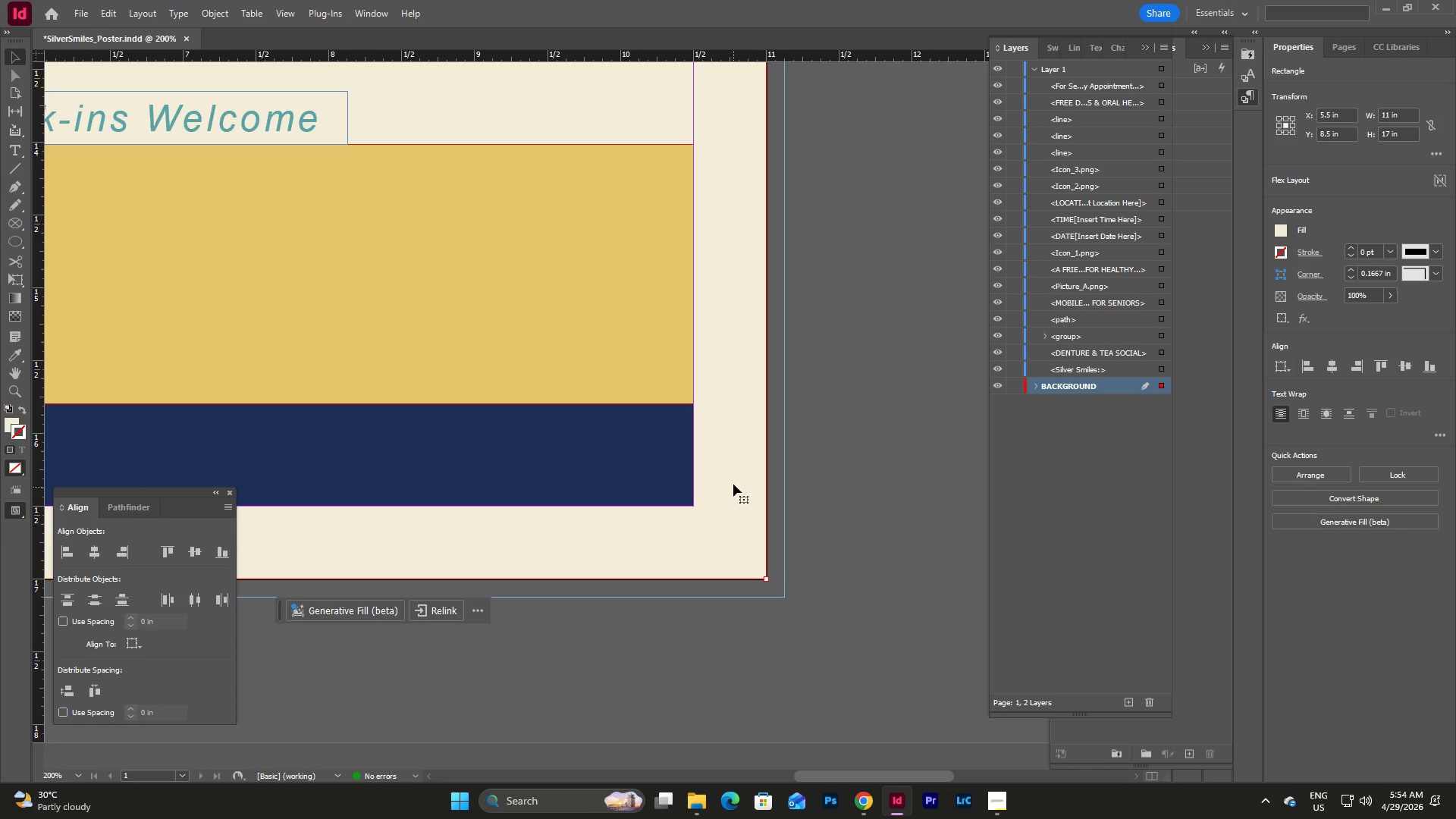 
scroll: coordinate [733, 484], scroll_direction: up, amount: 4.0
 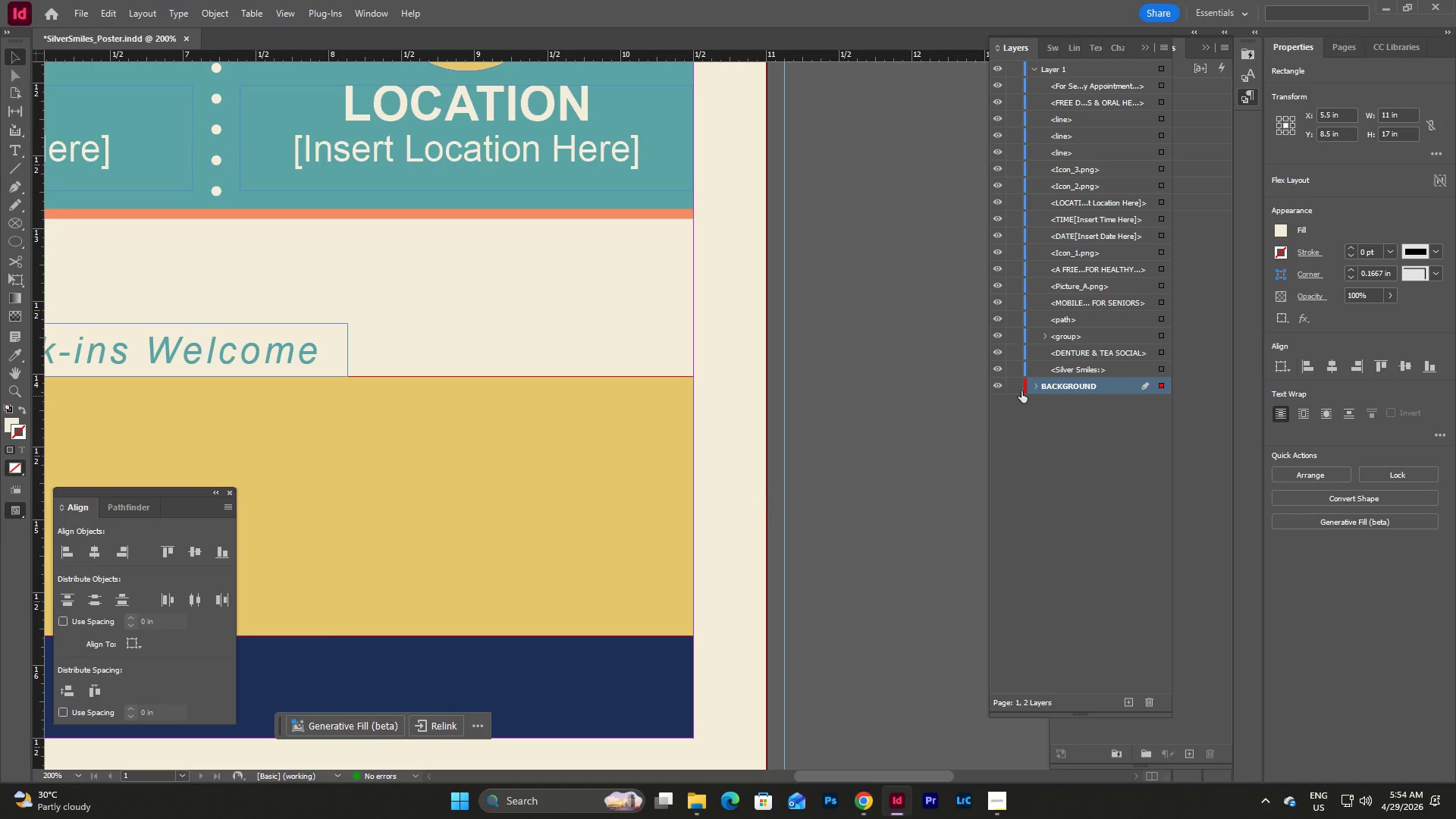 
left_click([1017, 384])
 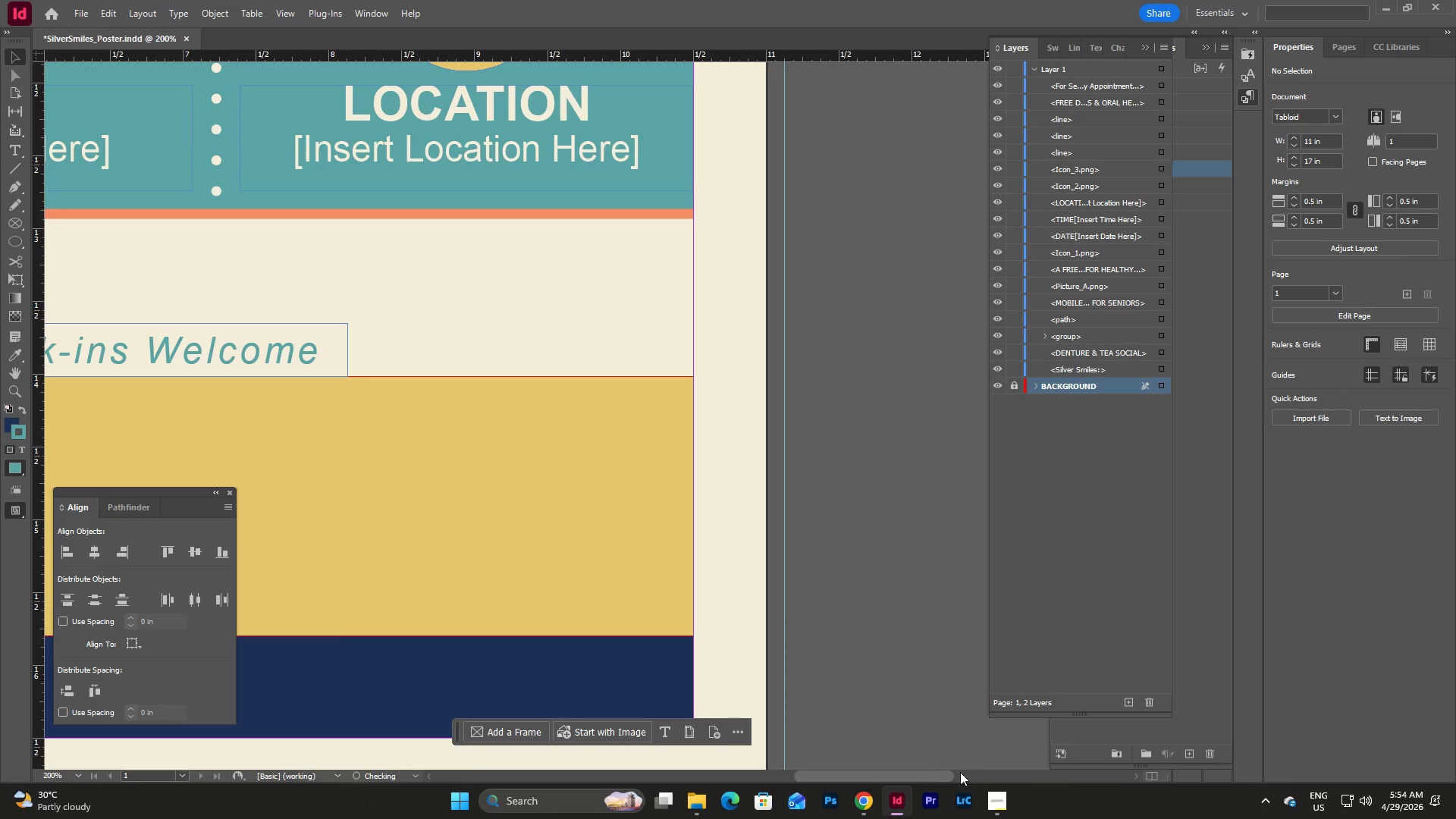 
left_click_drag(start_coordinate=[943, 777], to_coordinate=[784, 771])
 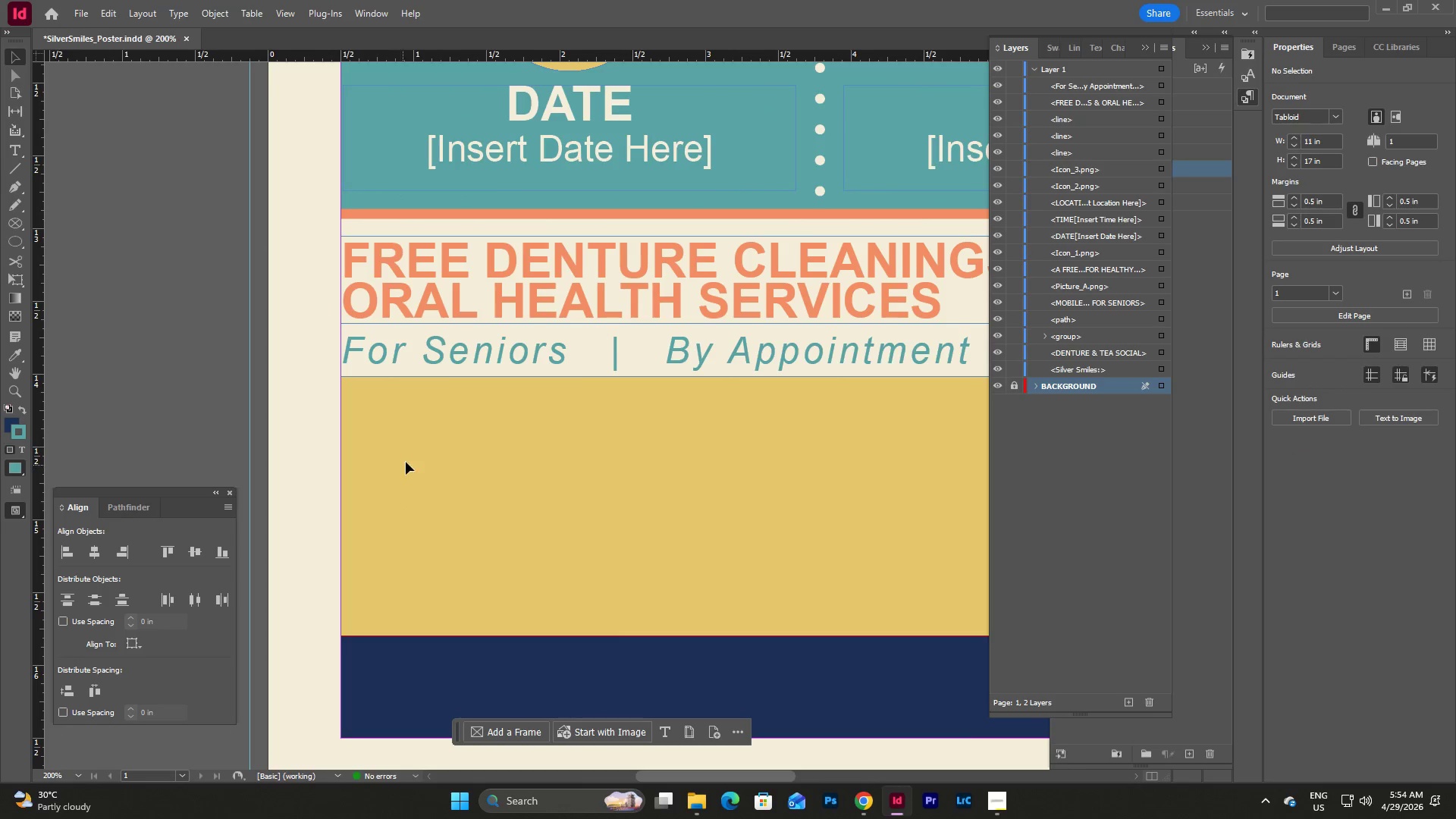 
scroll: coordinate [485, 441], scroll_direction: up, amount: 4.0
 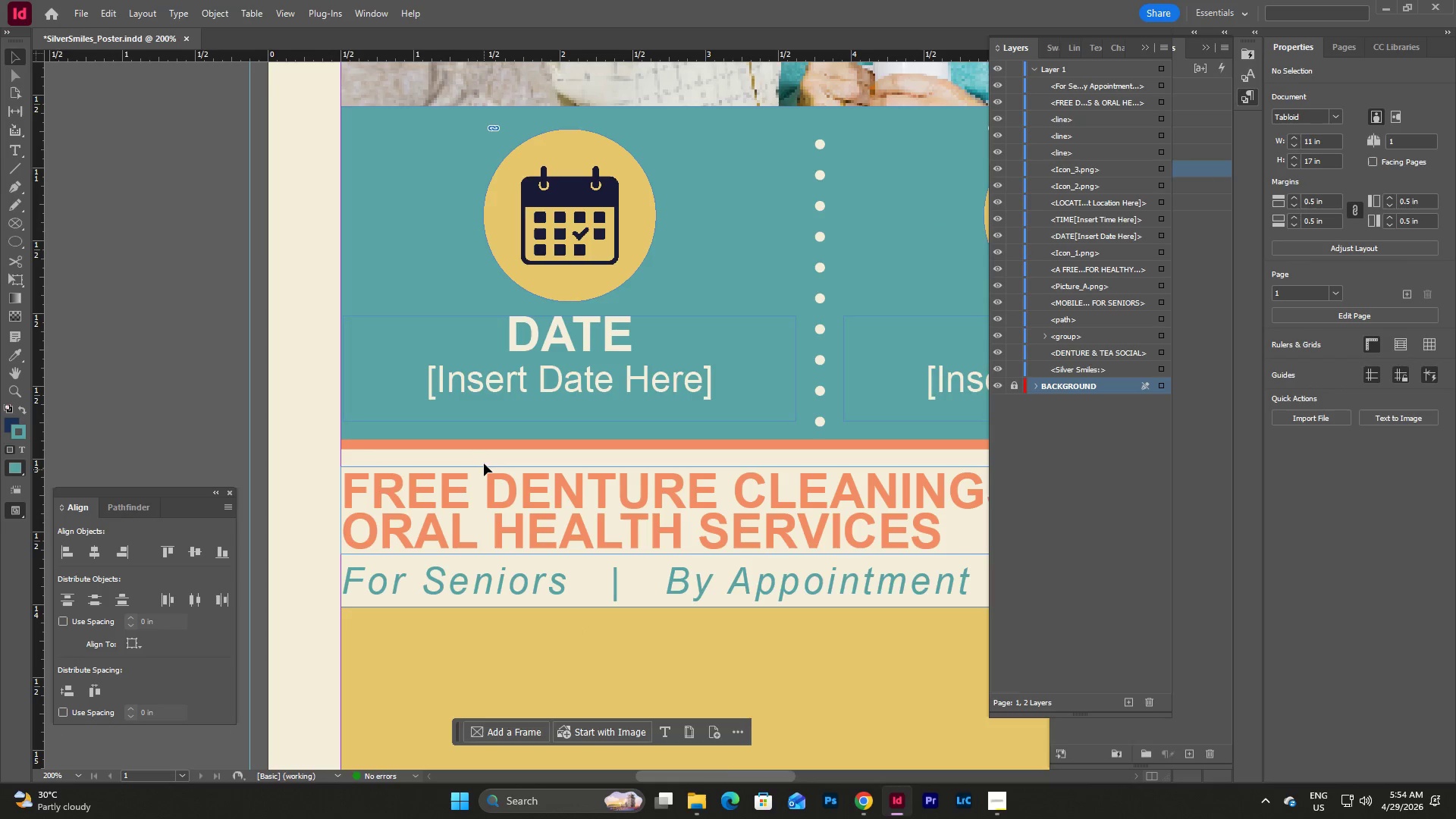 
left_click_drag(start_coordinate=[483, 462], to_coordinate=[544, 582])
 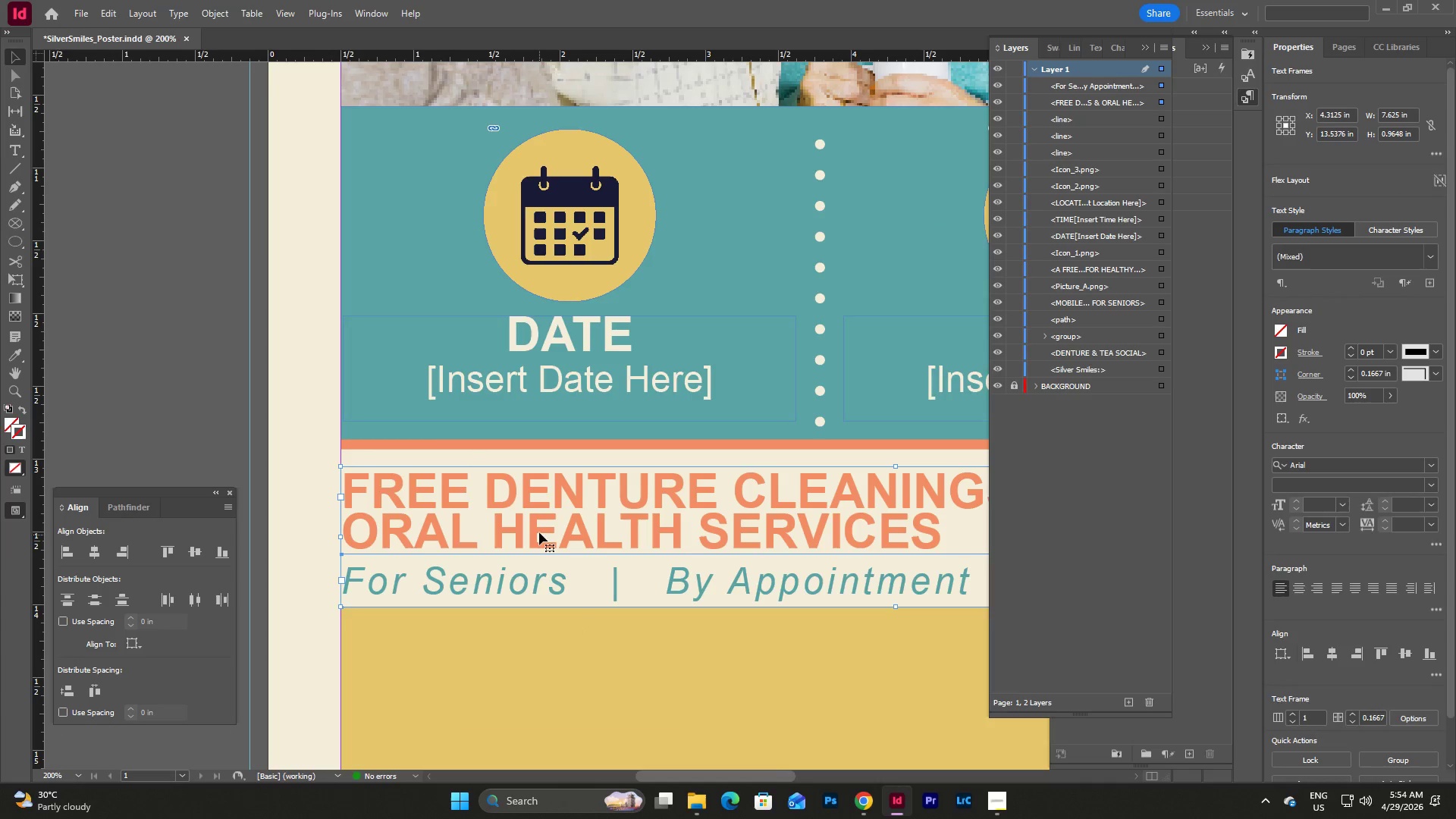 
left_click_drag(start_coordinate=[539, 531], to_coordinate=[540, 519])
 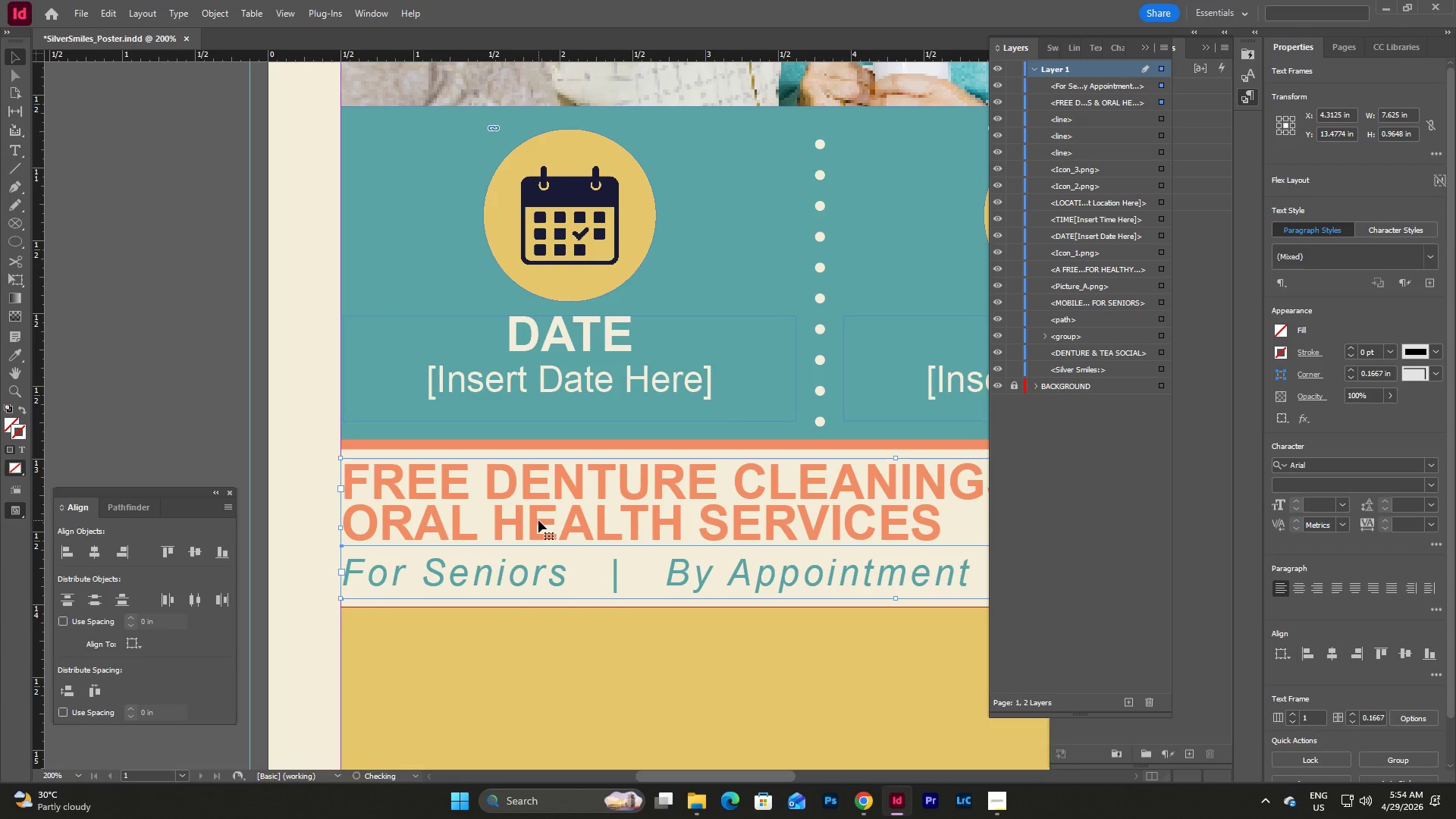 
left_click([312, 531])
 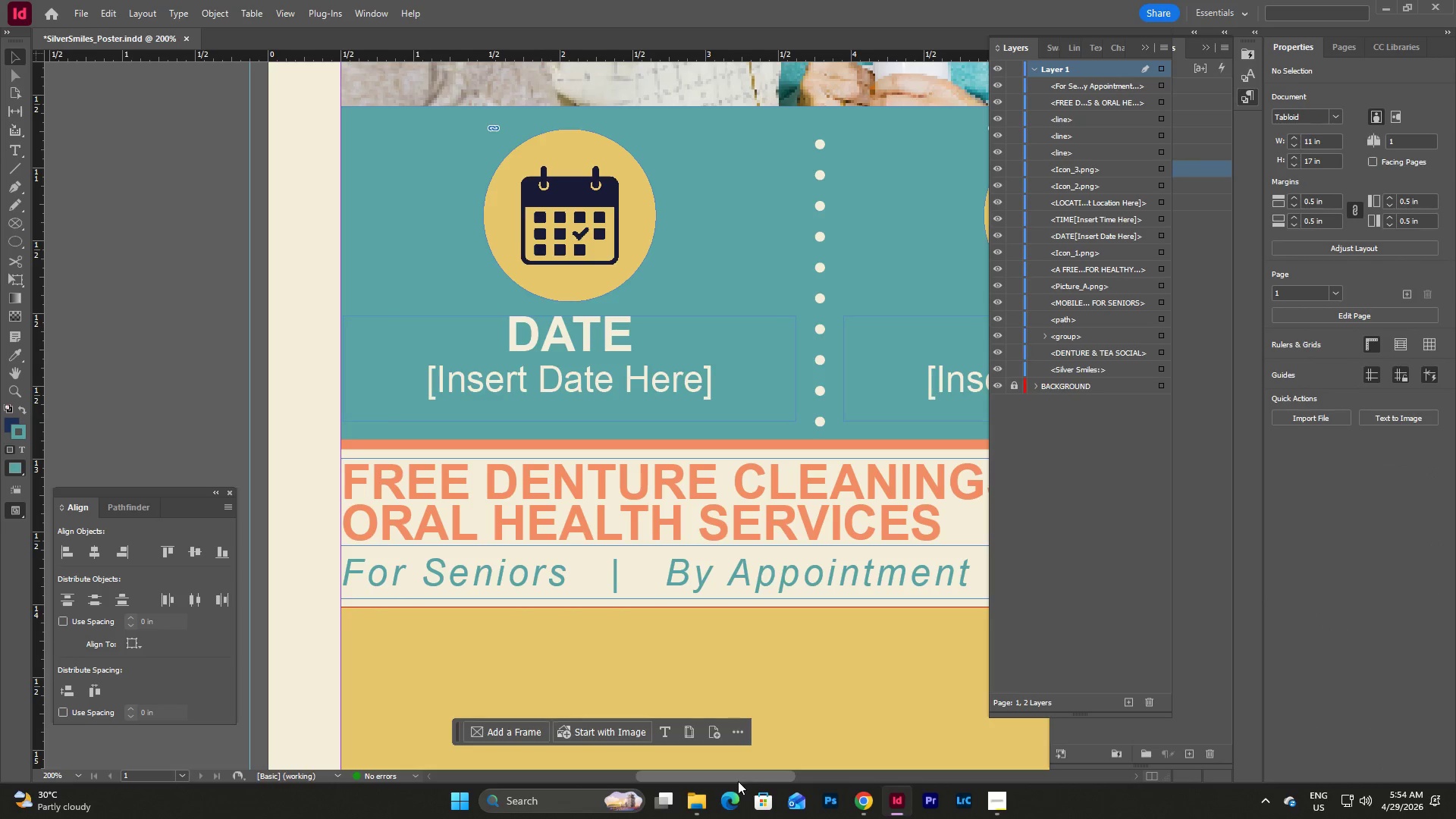 
left_click_drag(start_coordinate=[737, 778], to_coordinate=[736, 755])
 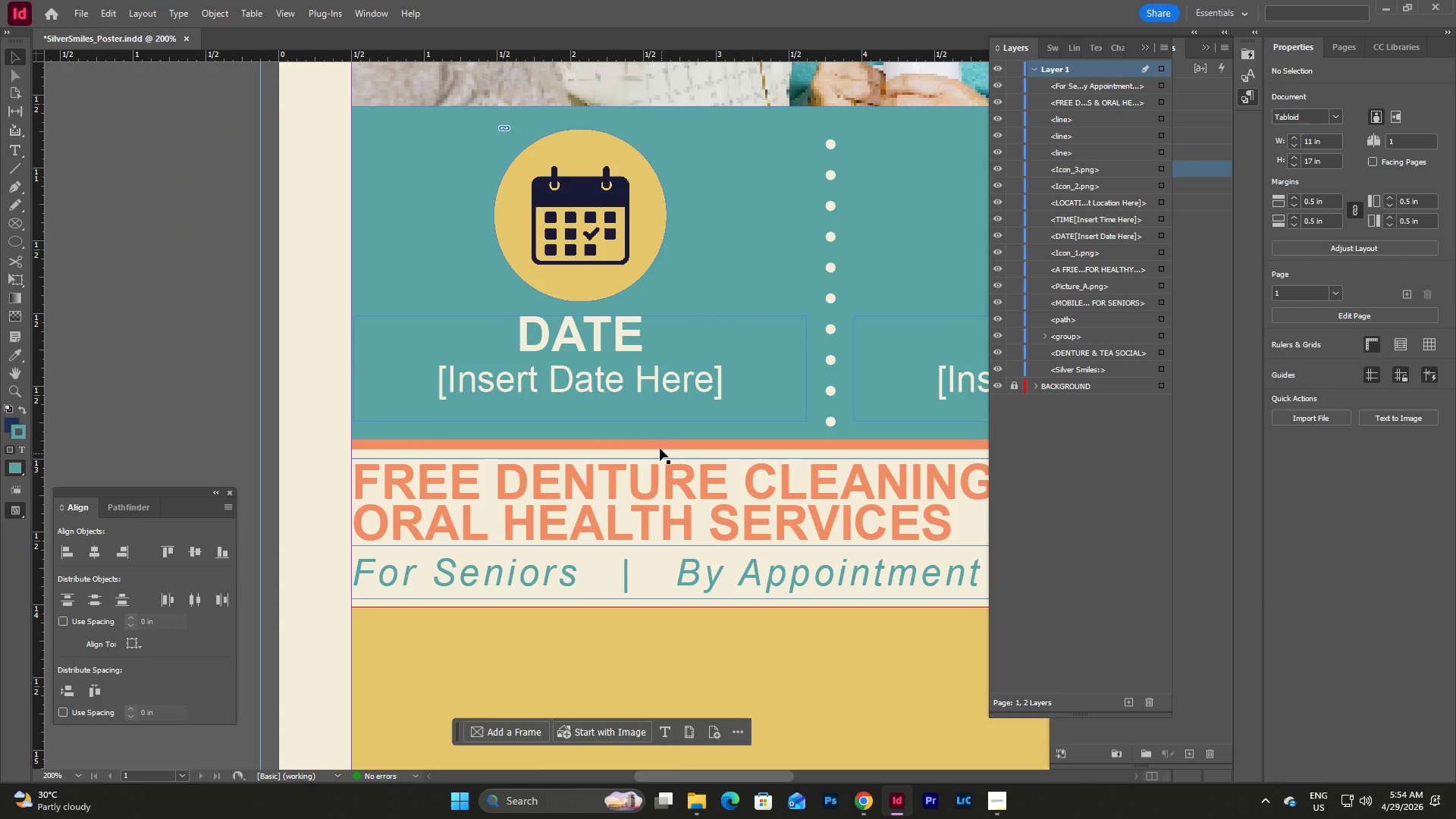 
left_click([657, 441])
 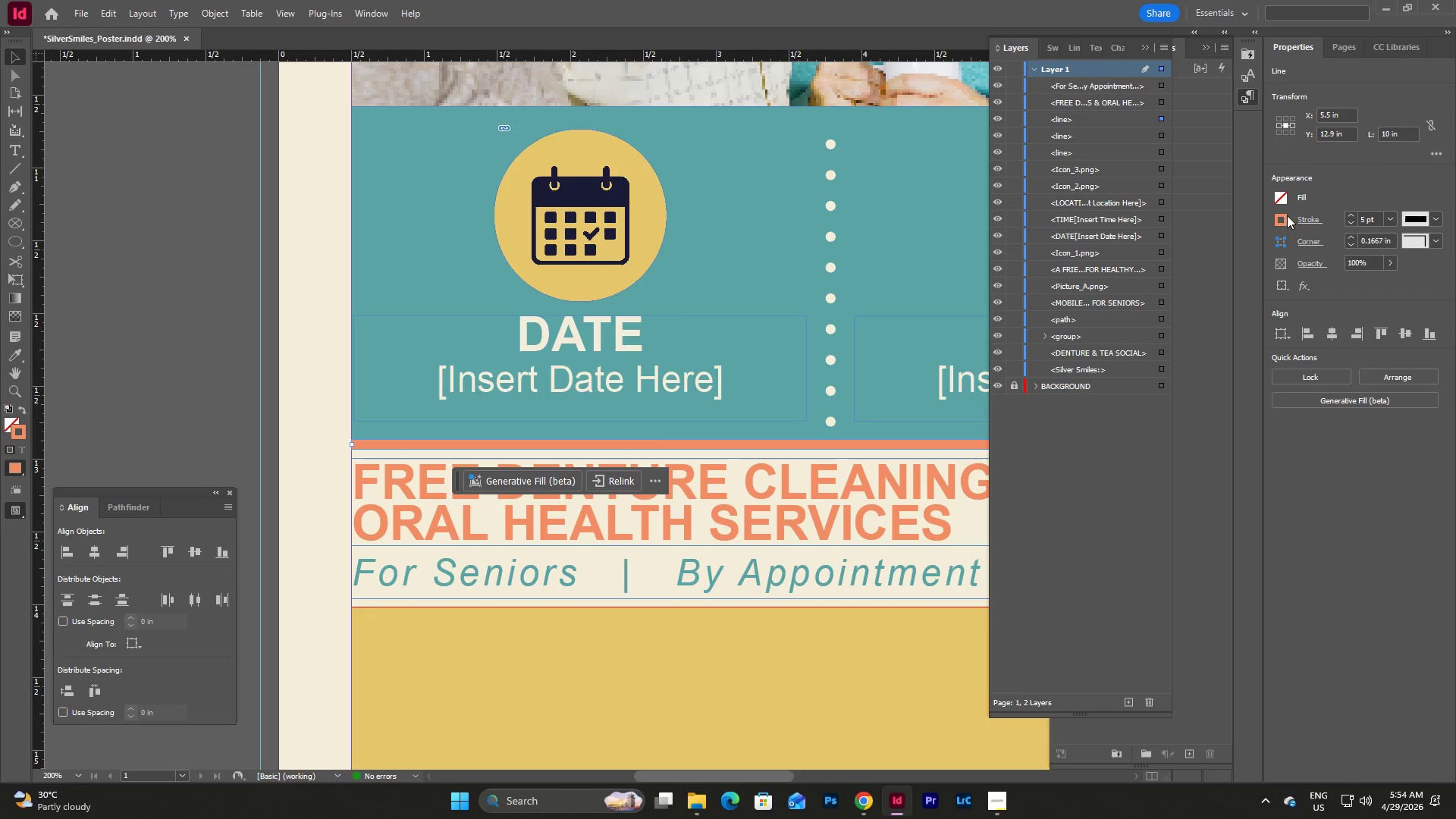 
double_click([1278, 220])
 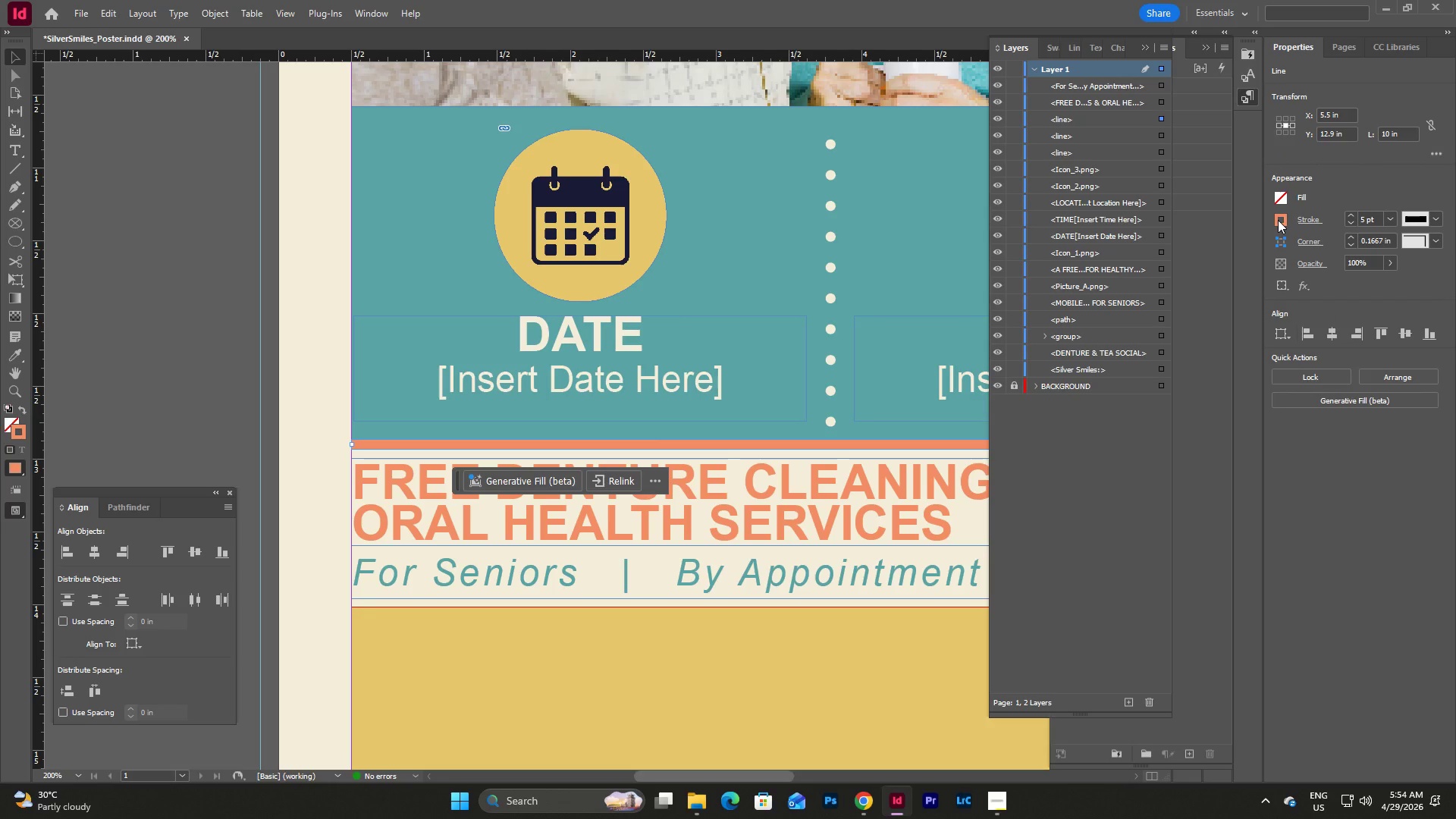 
triple_click([1278, 220])
 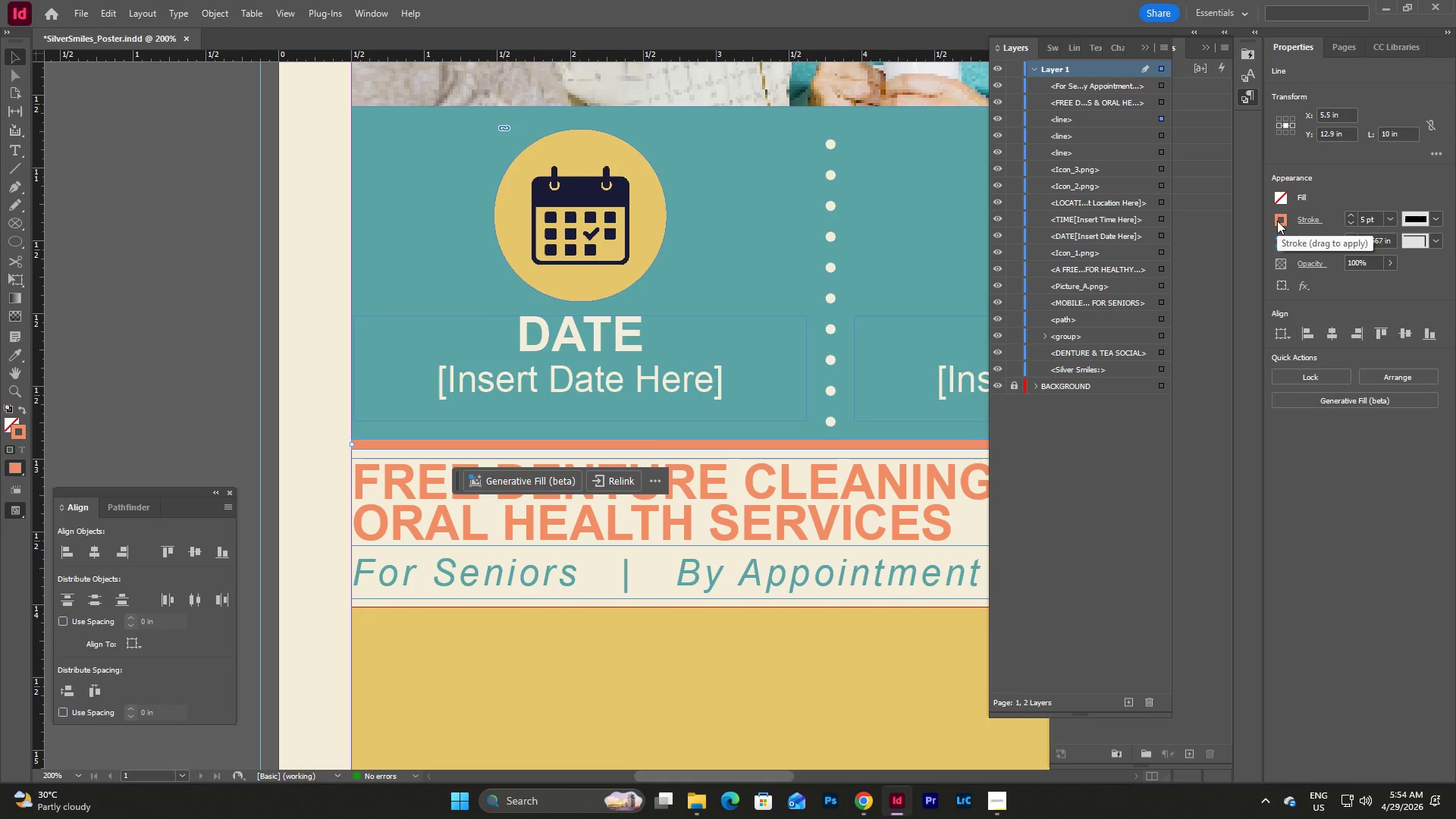 
left_click([1277, 221])
 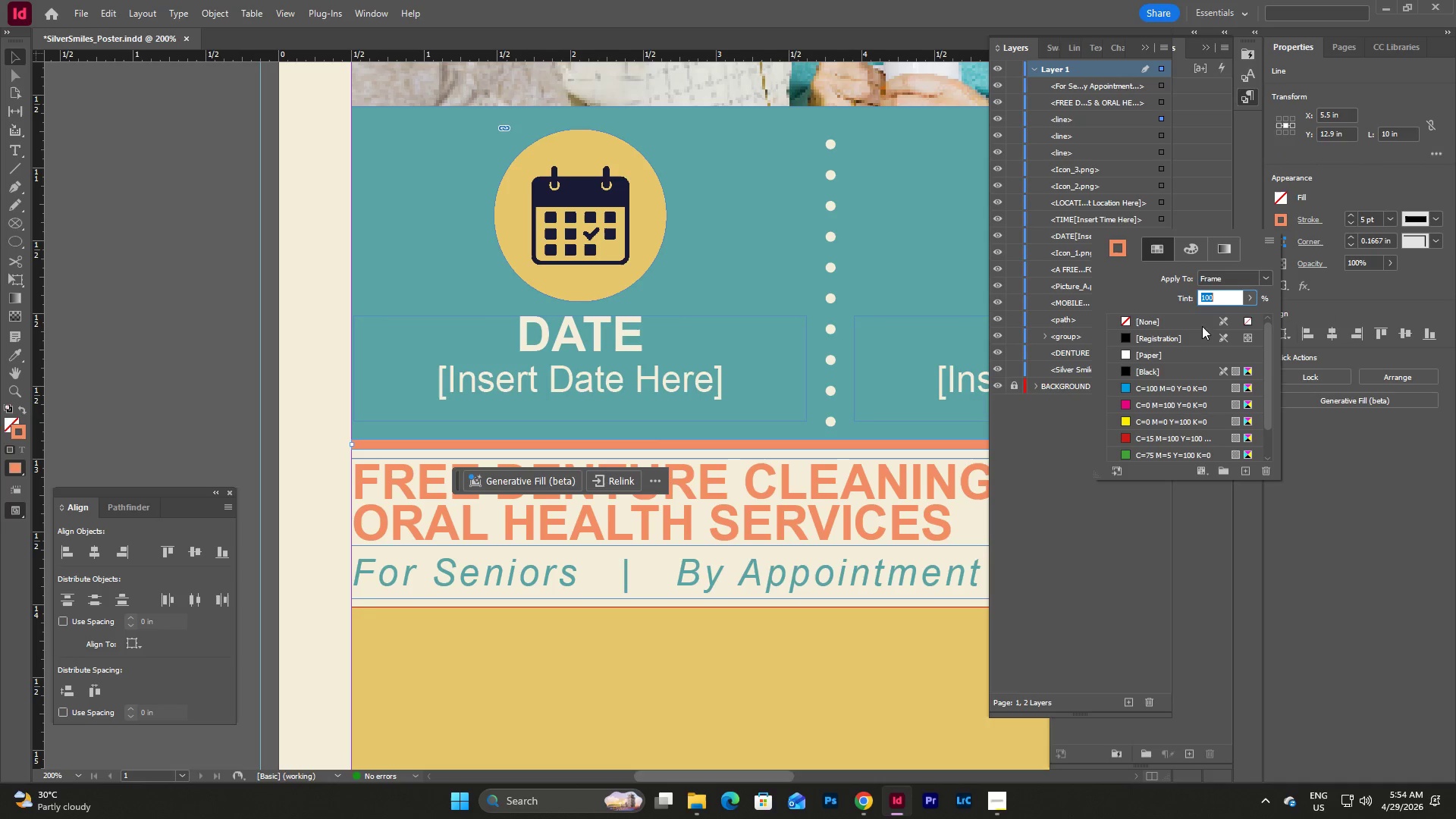 
scroll: coordinate [1153, 397], scroll_direction: down, amount: 8.0
 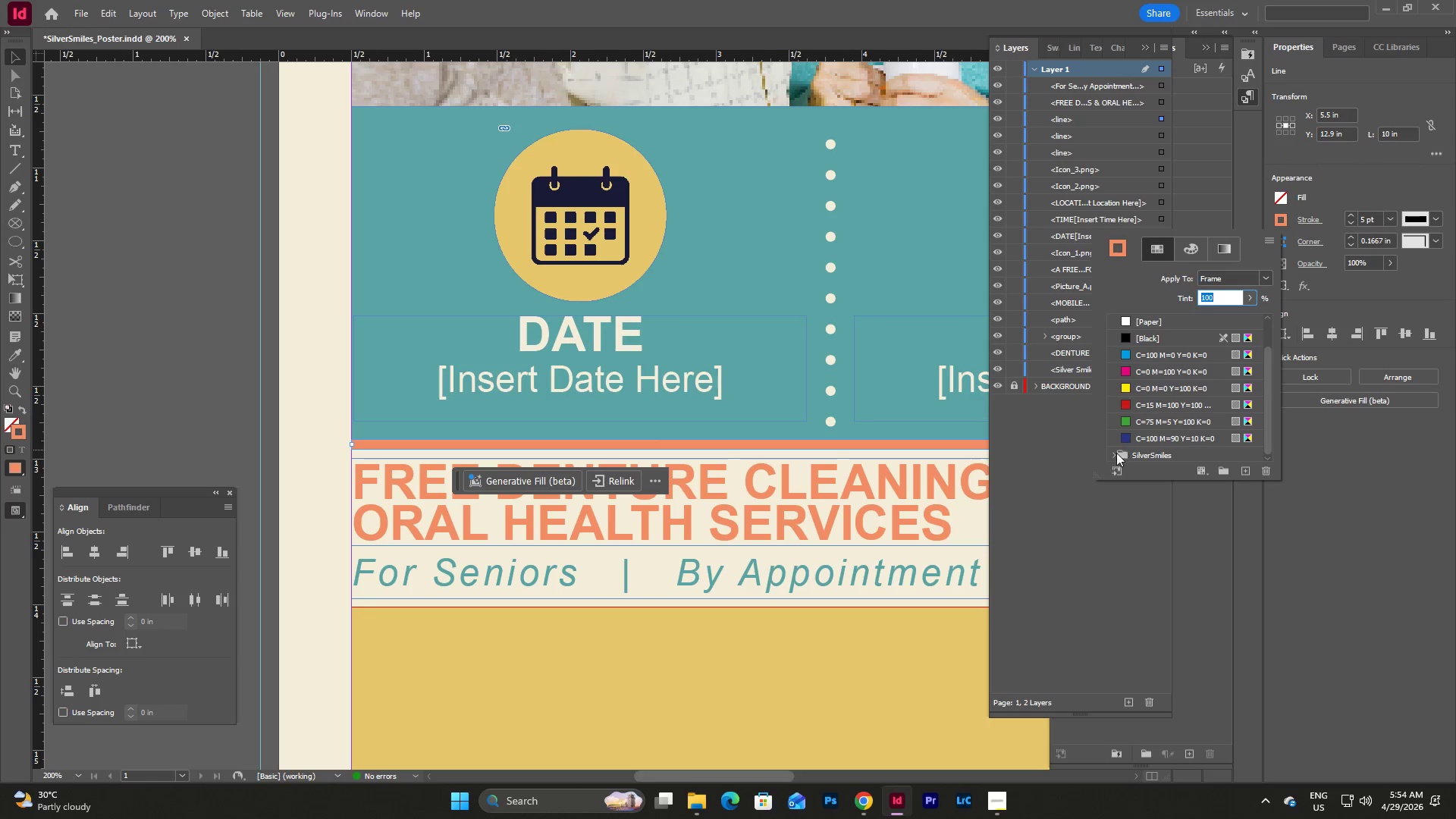 
left_click([1109, 459])
 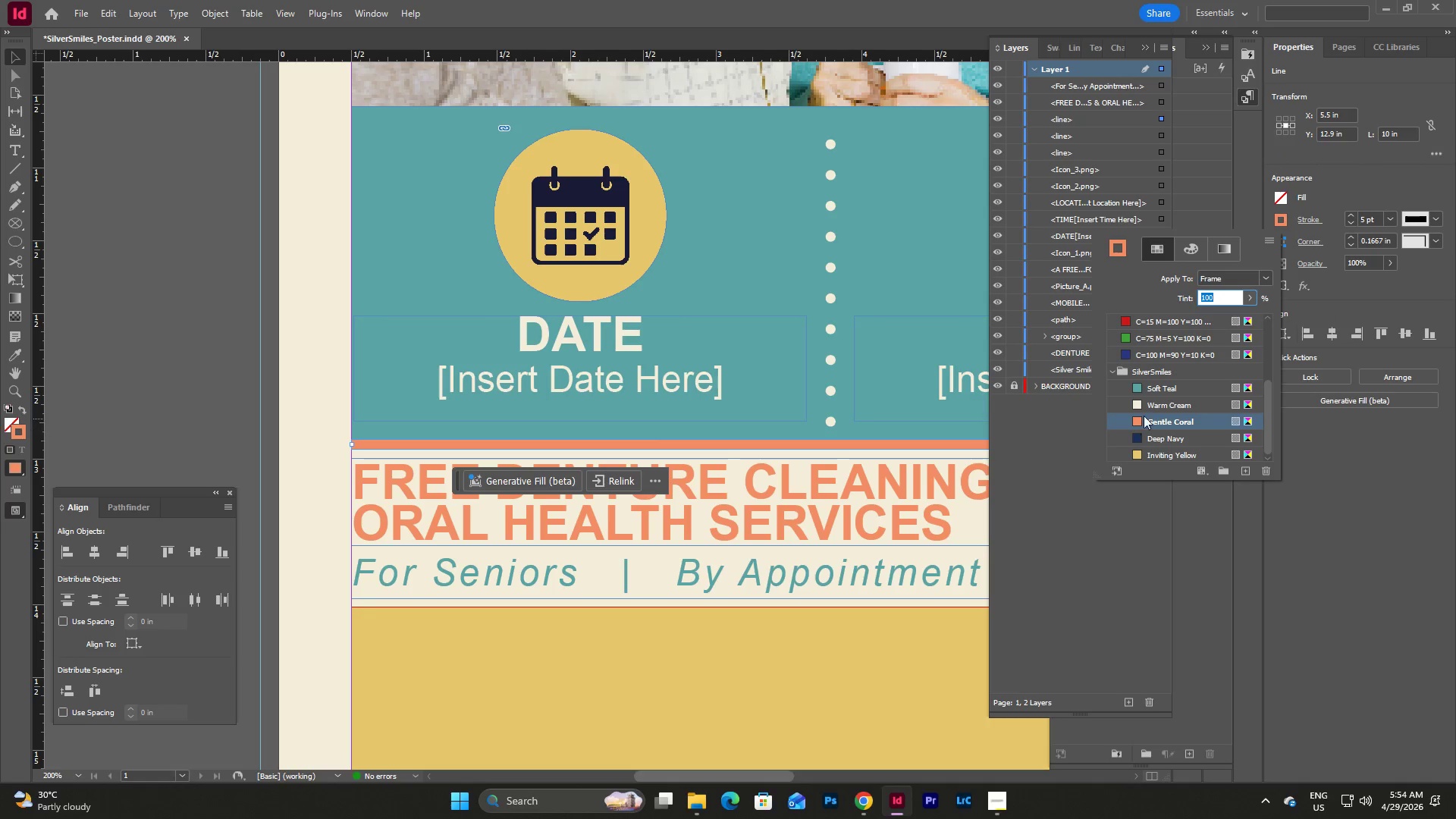 
scroll: coordinate [1147, 413], scroll_direction: down, amount: 4.0
 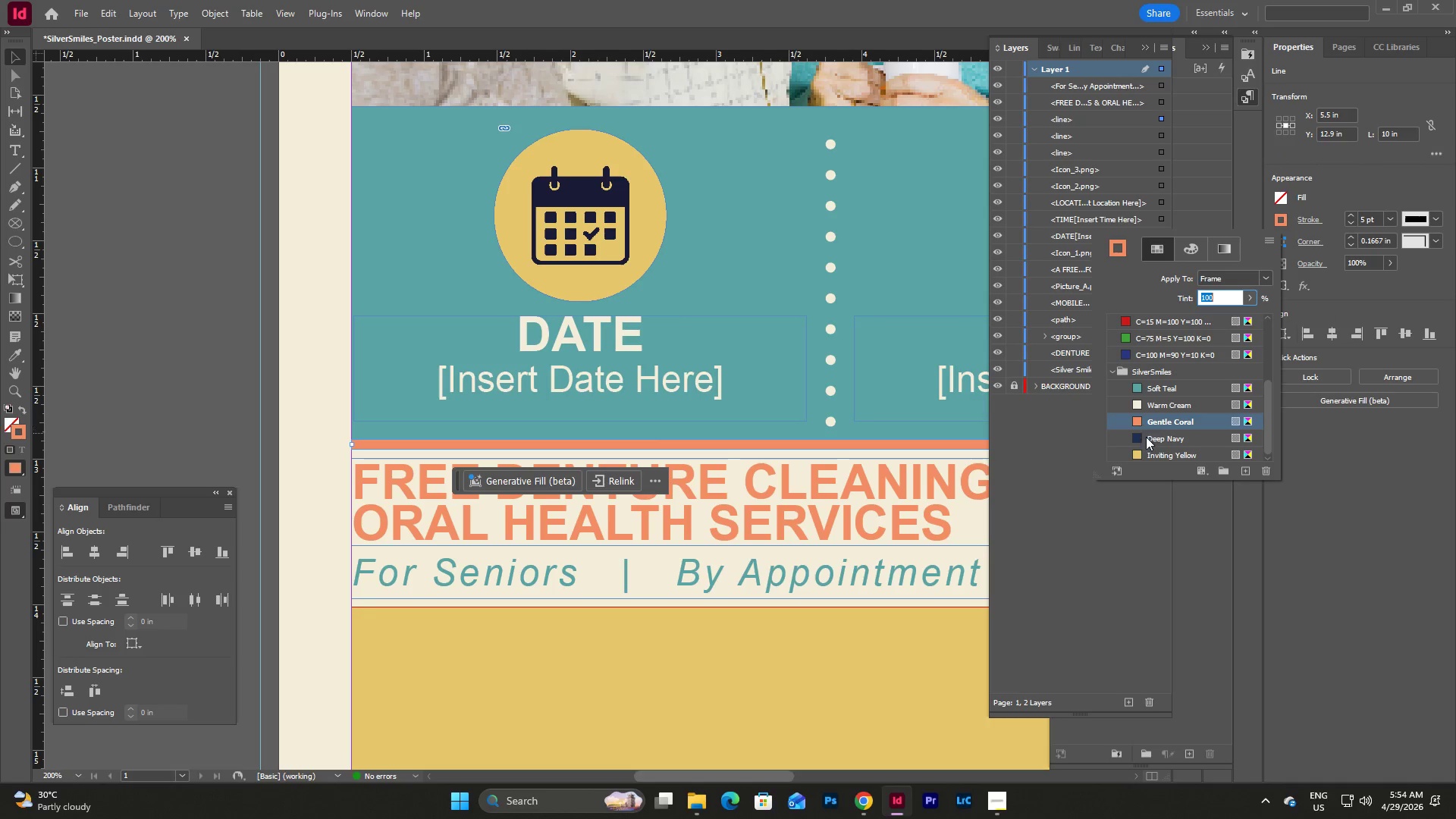 
left_click([1145, 441])
 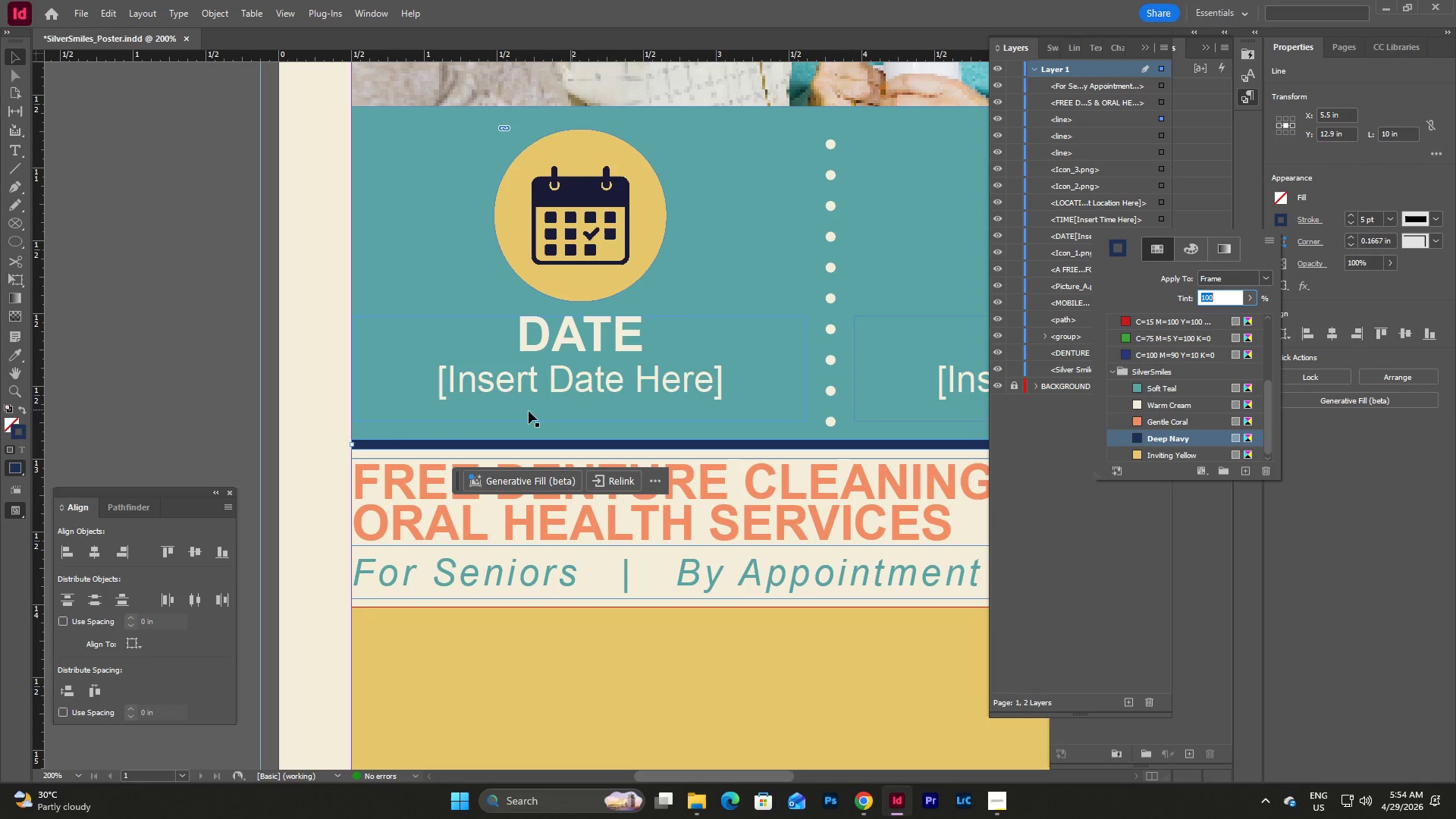 
left_click([315, 428])
 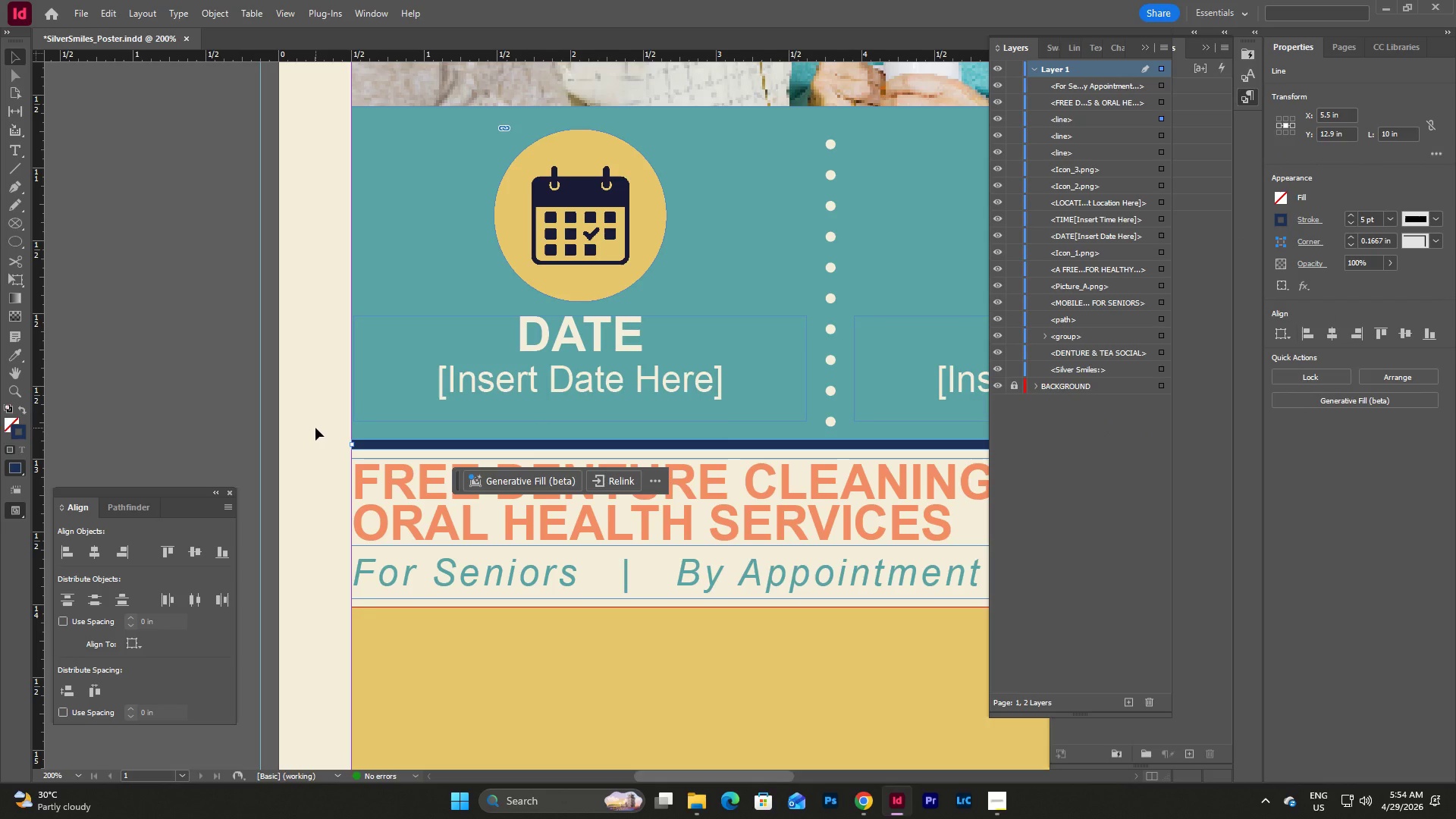 
left_click([315, 428])
 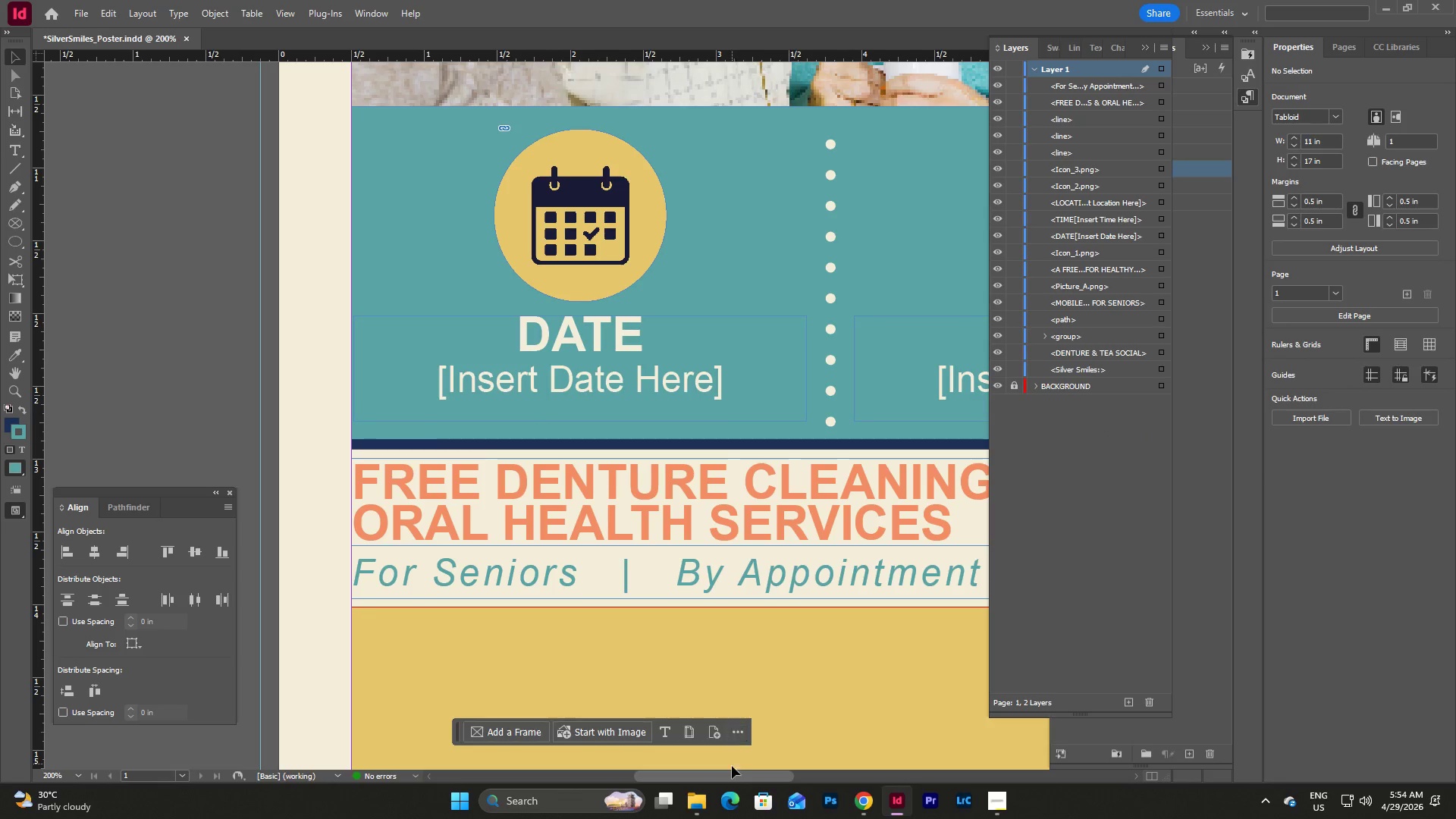 
left_click_drag(start_coordinate=[735, 772], to_coordinate=[875, 774])
 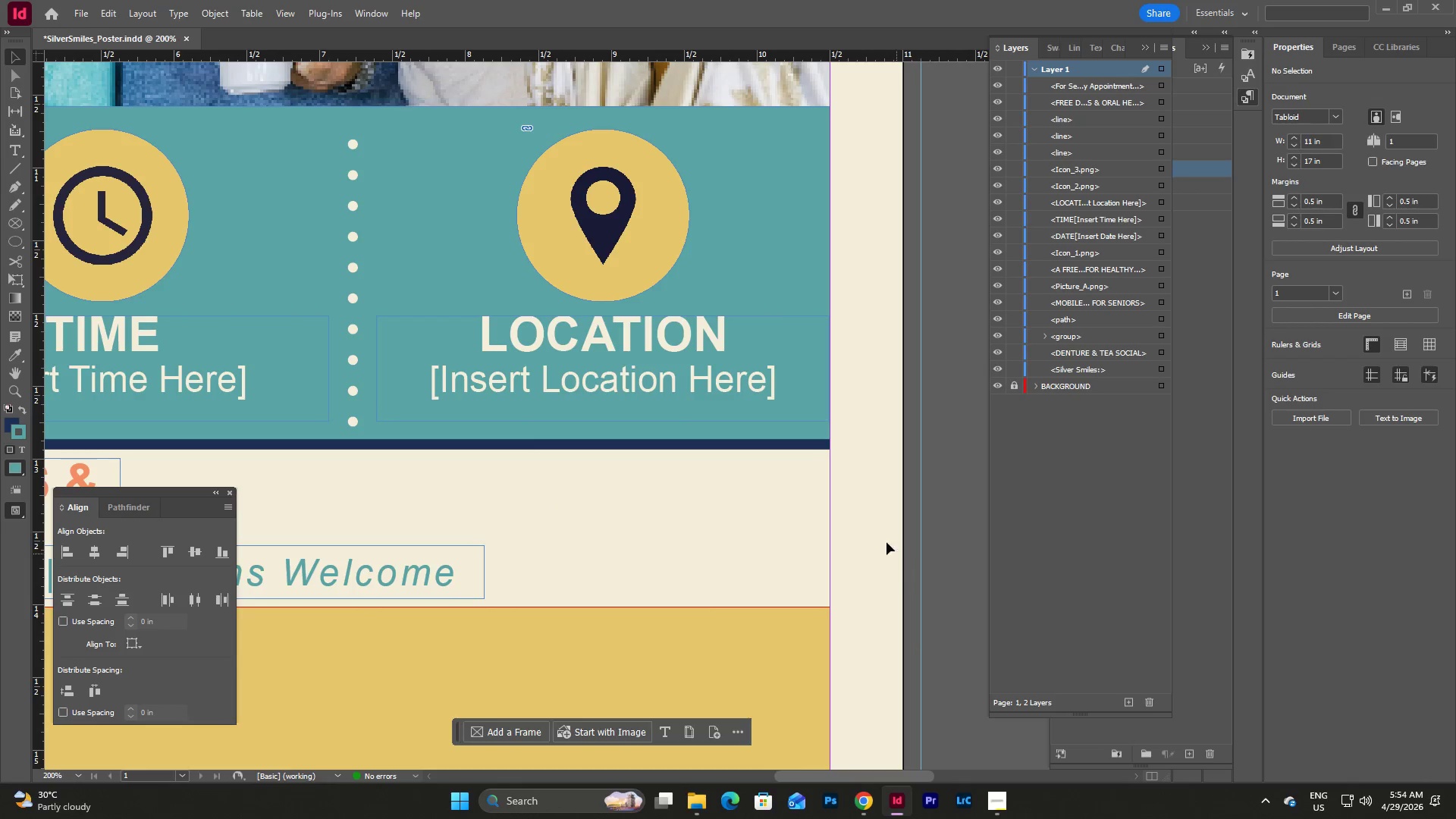 
left_click([864, 506])
 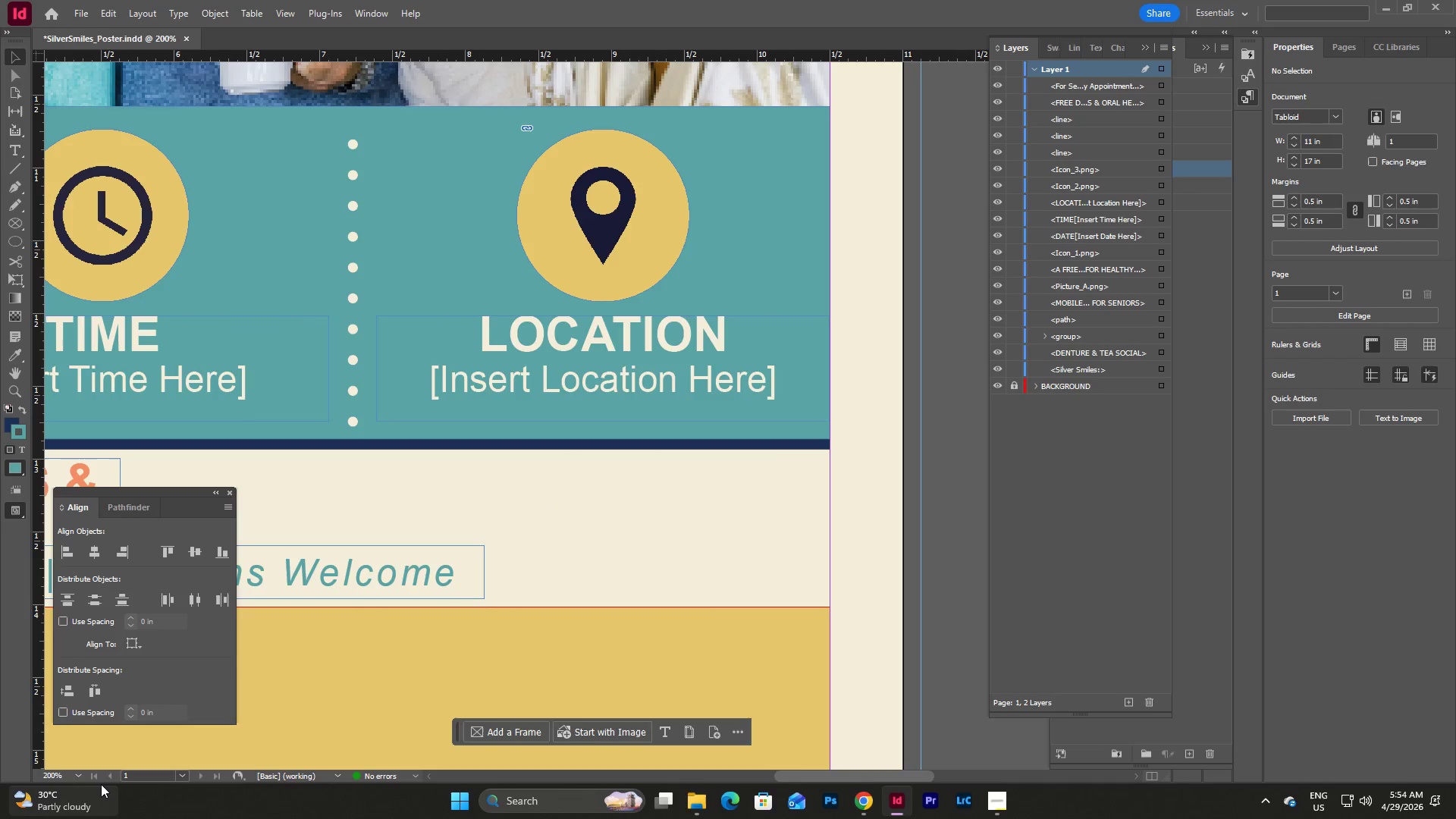 
left_click([85, 777])
 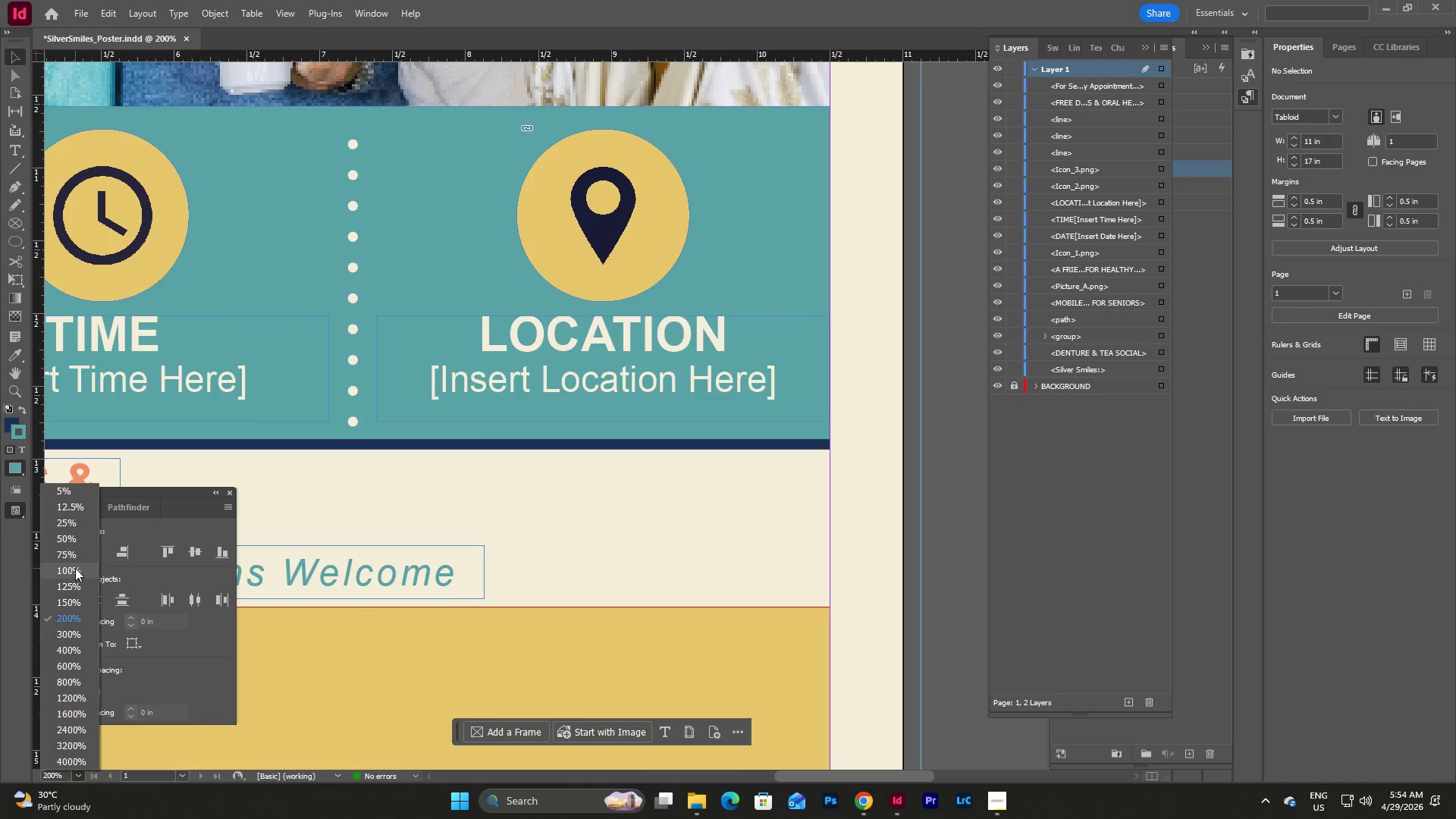 
left_click([75, 560])
 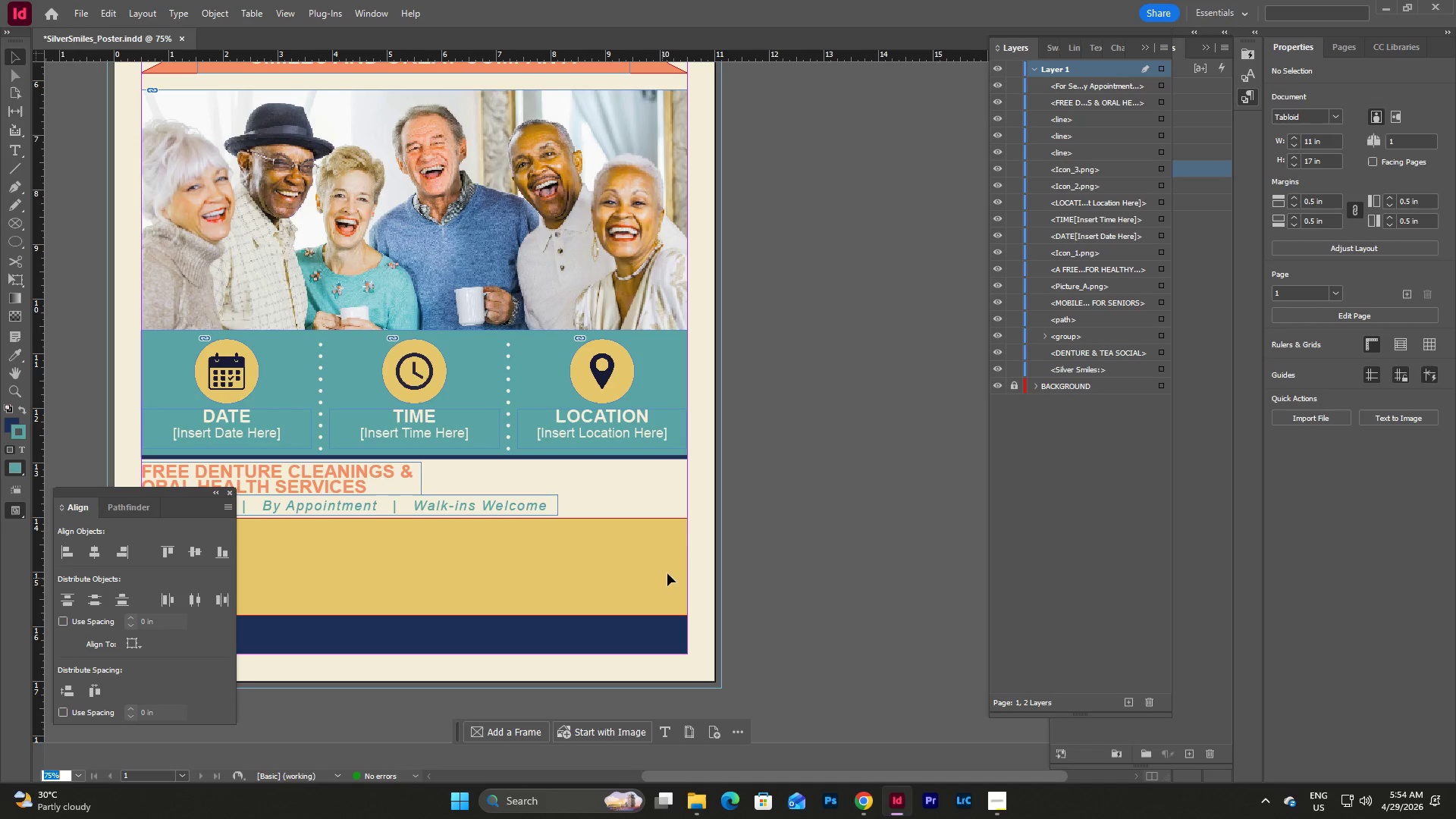 
scroll: coordinate [692, 532], scroll_direction: up, amount: 4.0
 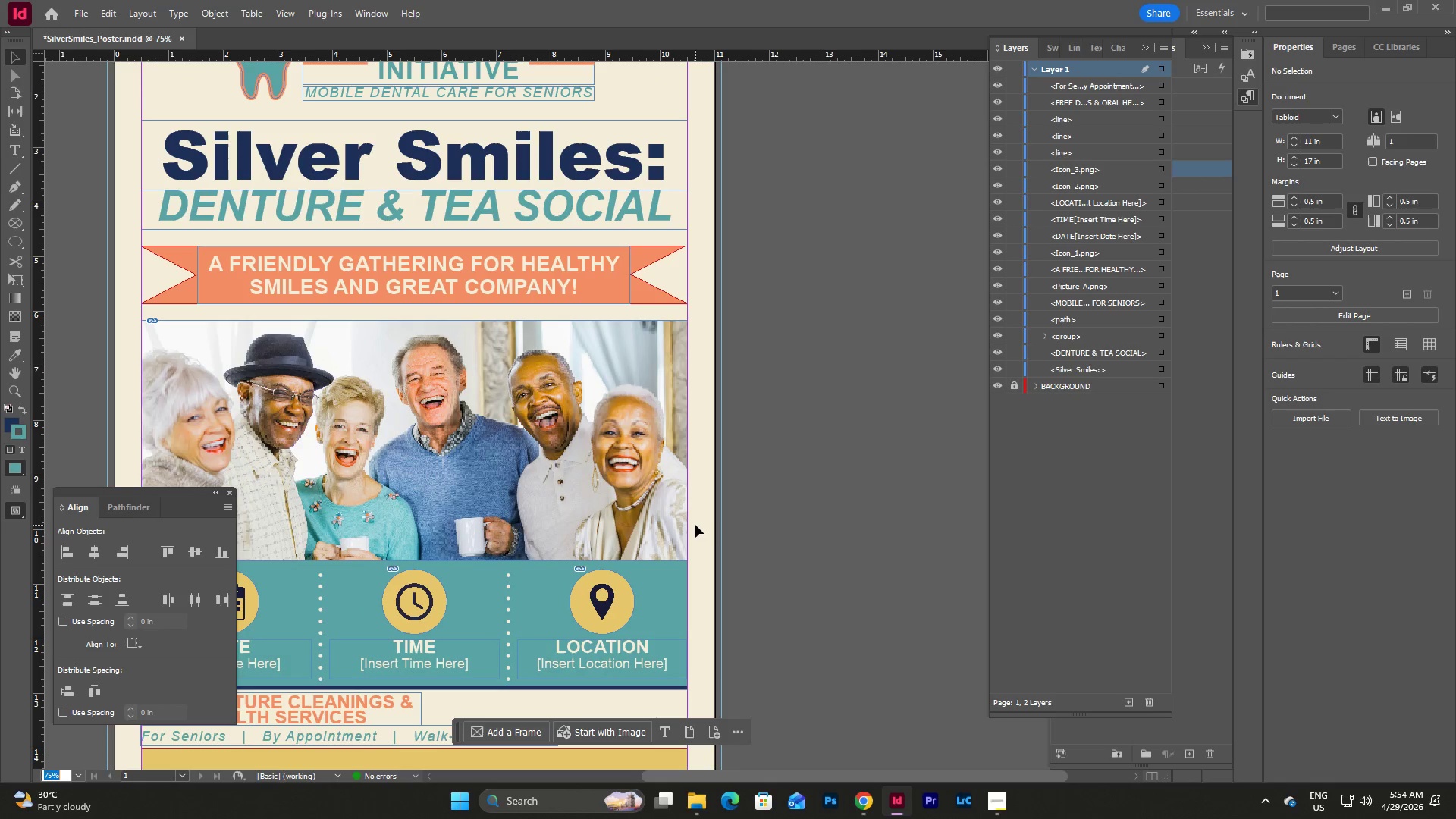 
left_click([695, 525])
 